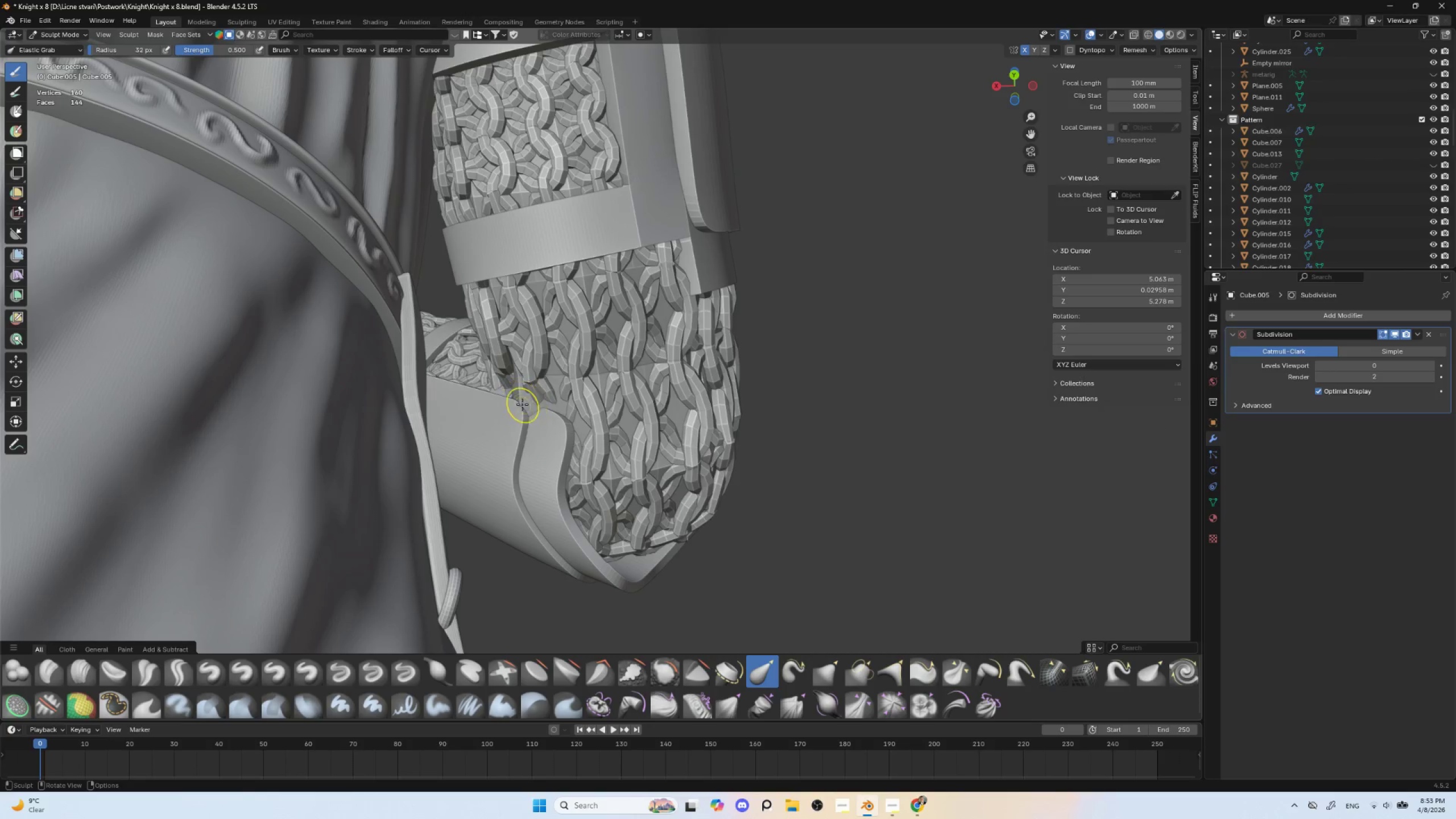 
key(BracketLeft)
 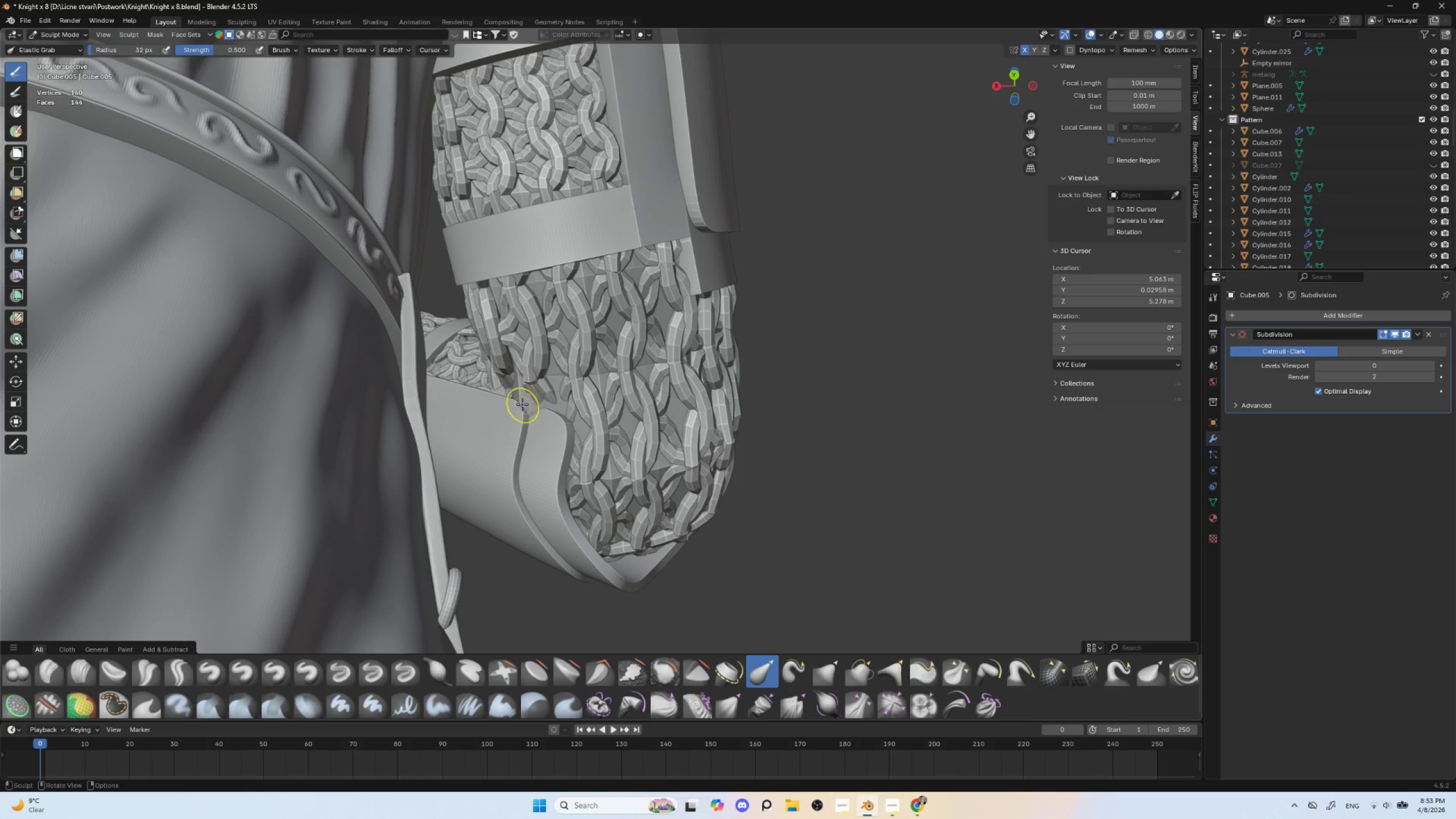 
key(BracketLeft)
 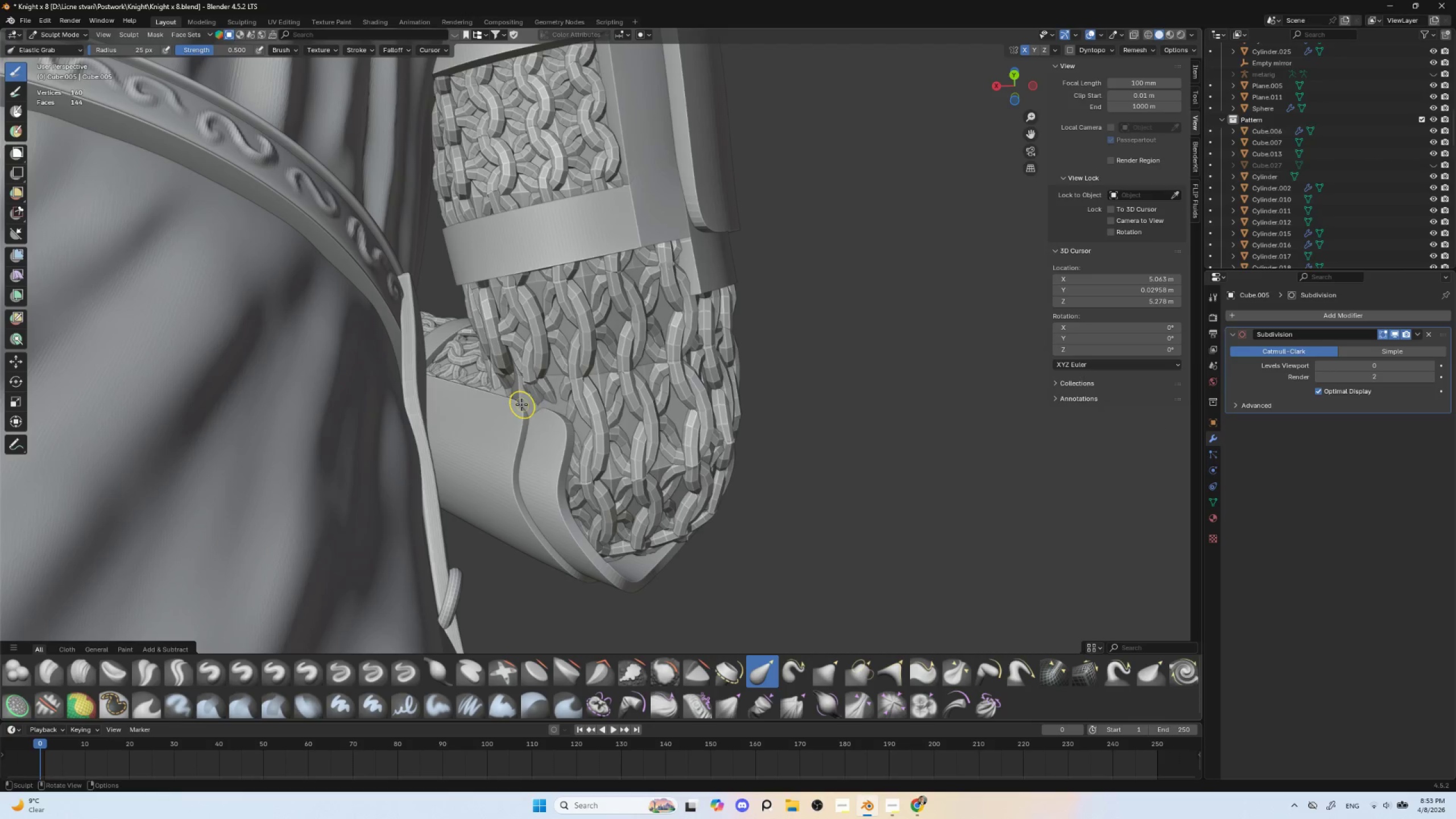 
key(BracketLeft)
 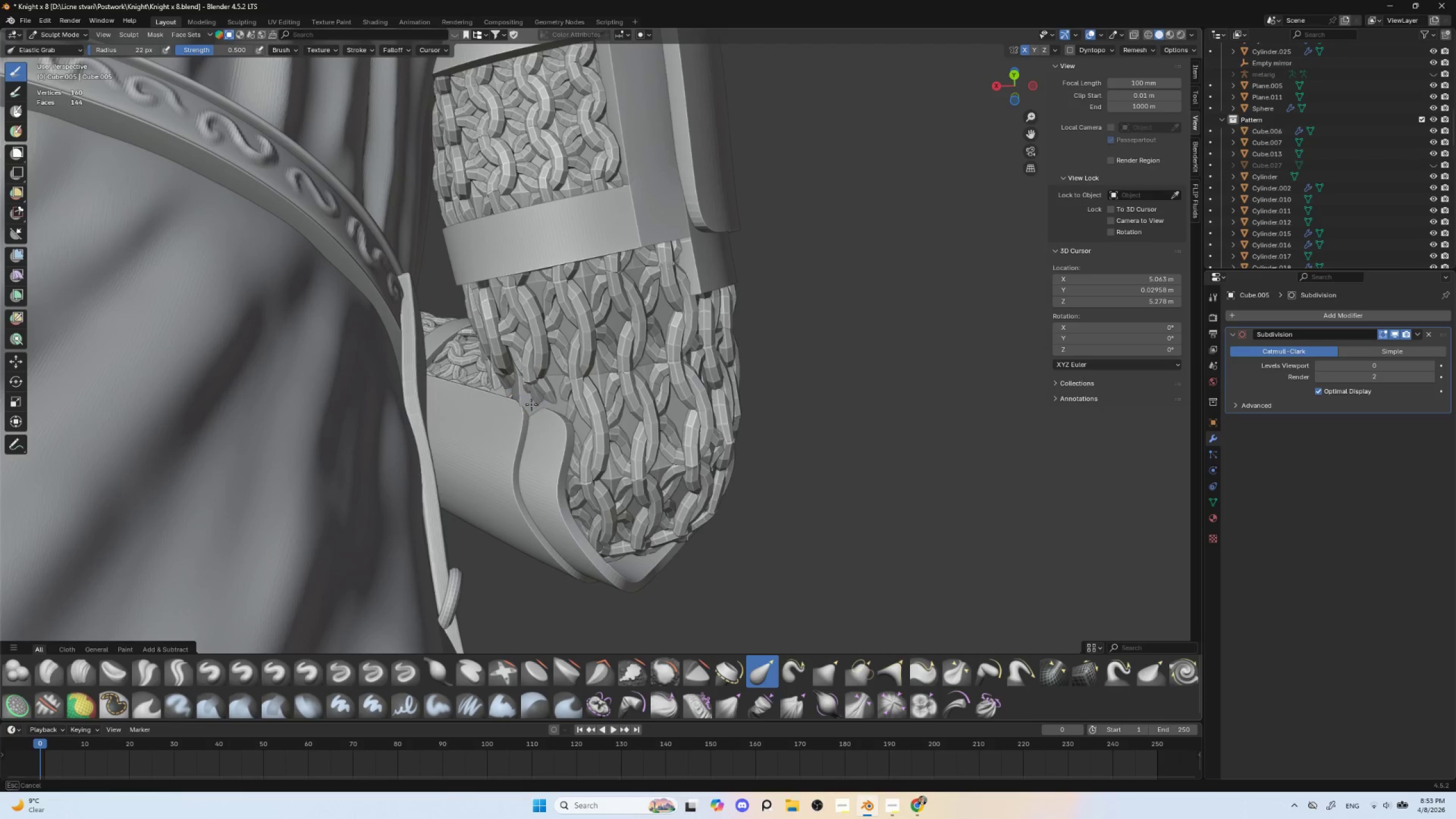 
left_click_drag(start_coordinate=[522, 404], to_coordinate=[531, 404])
 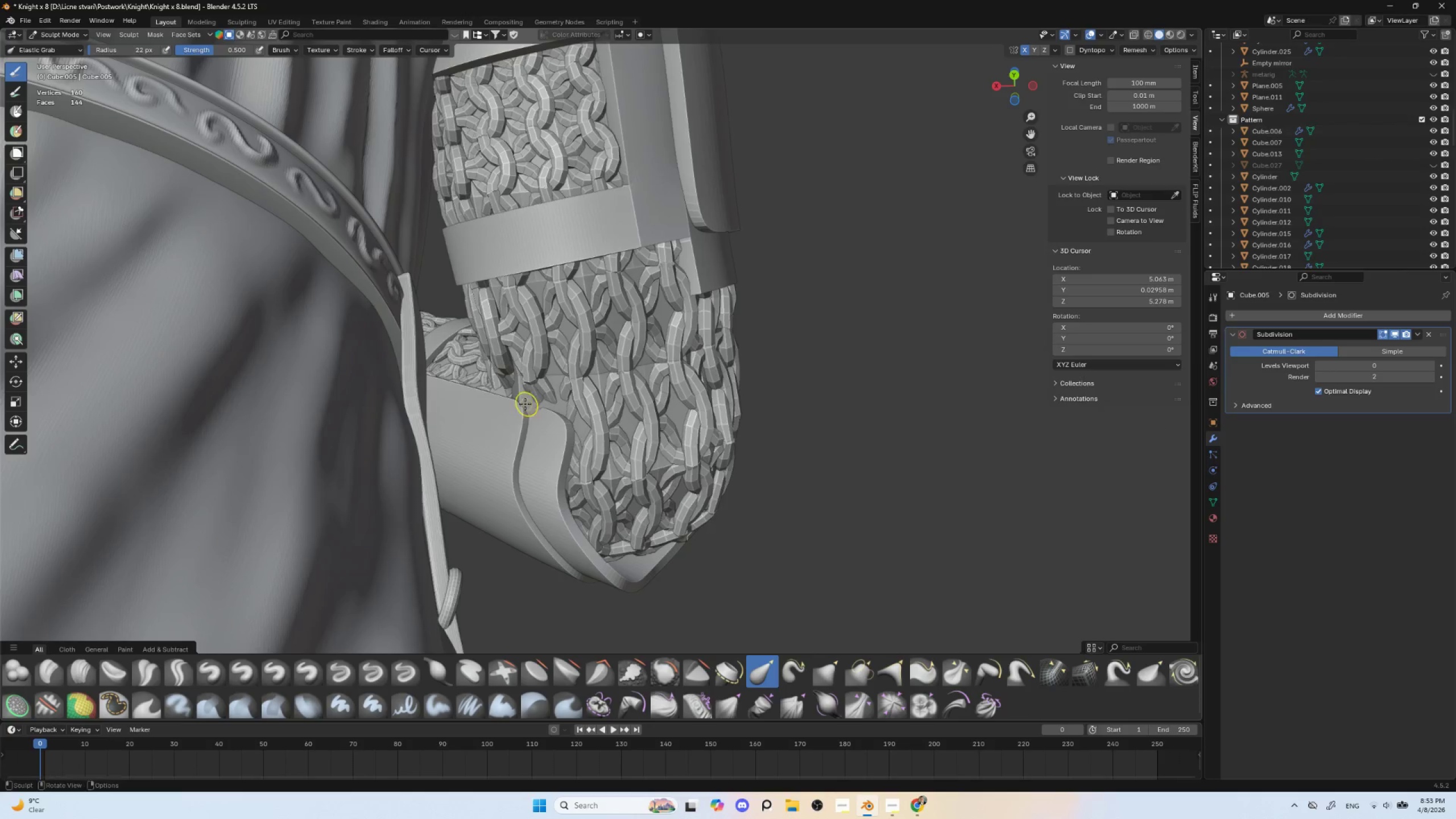 
left_click_drag(start_coordinate=[524, 404], to_coordinate=[532, 406])
 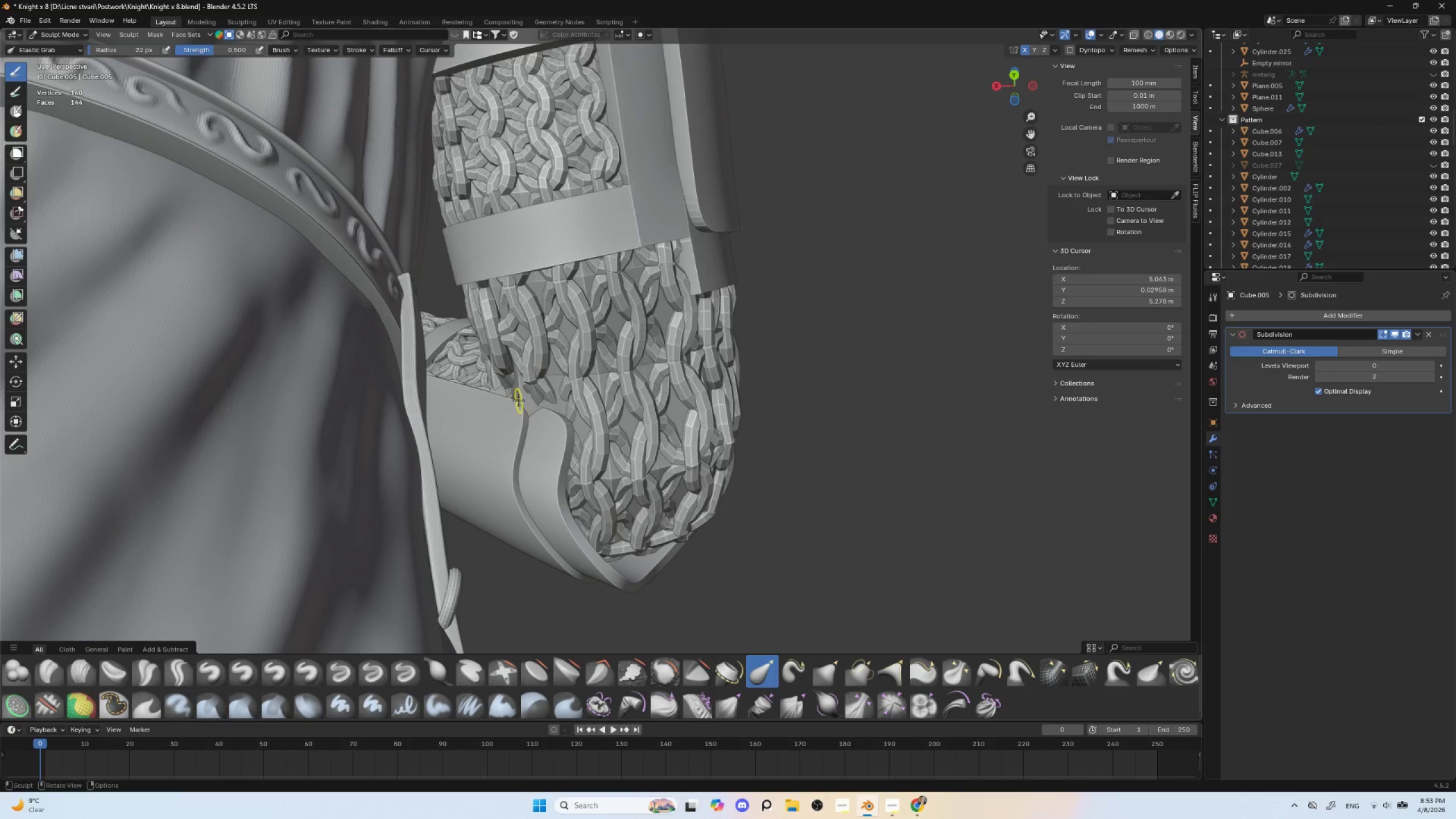 
left_click_drag(start_coordinate=[520, 400], to_coordinate=[533, 402])
 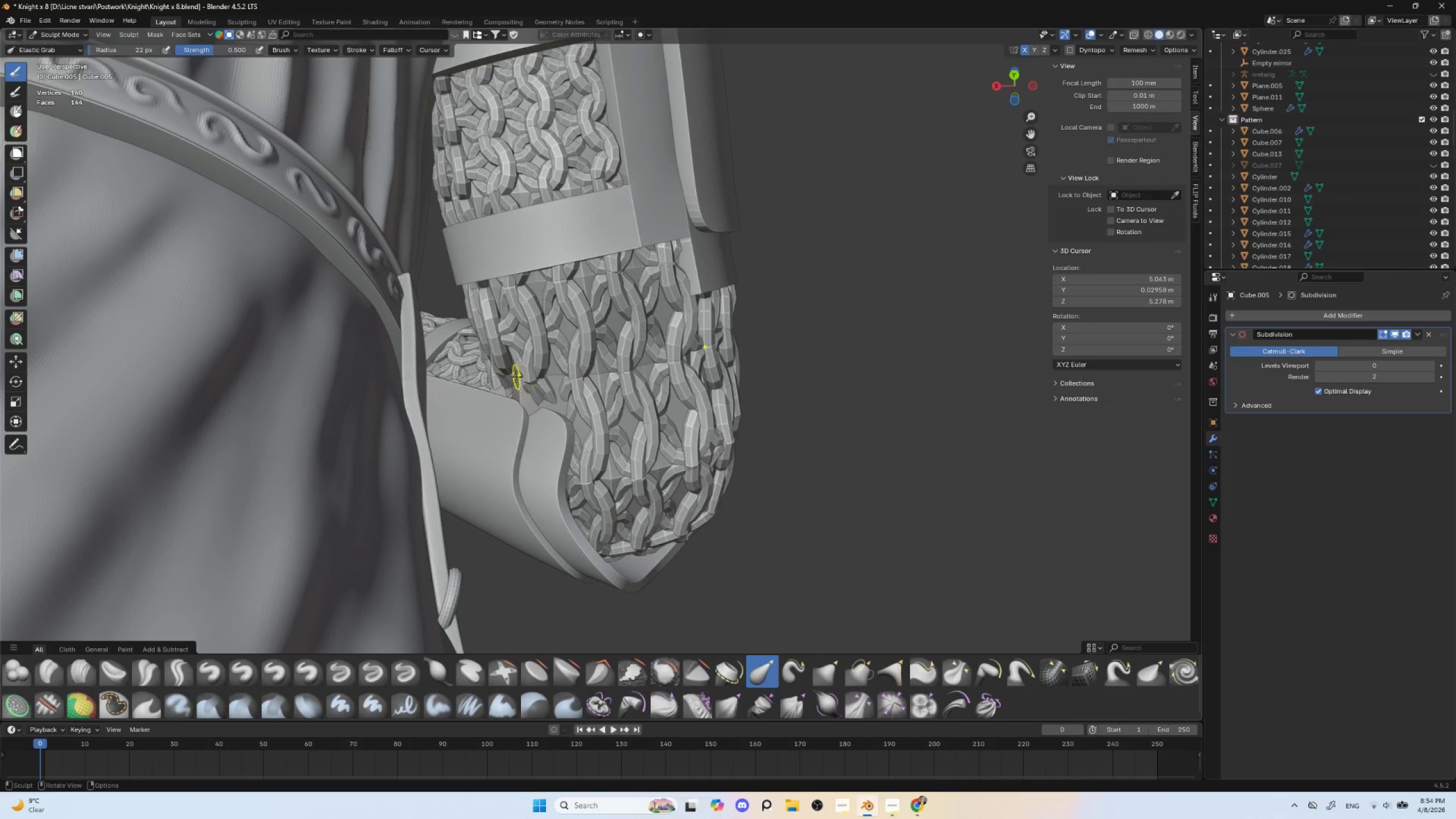 
left_click_drag(start_coordinate=[517, 372], to_coordinate=[509, 376])
 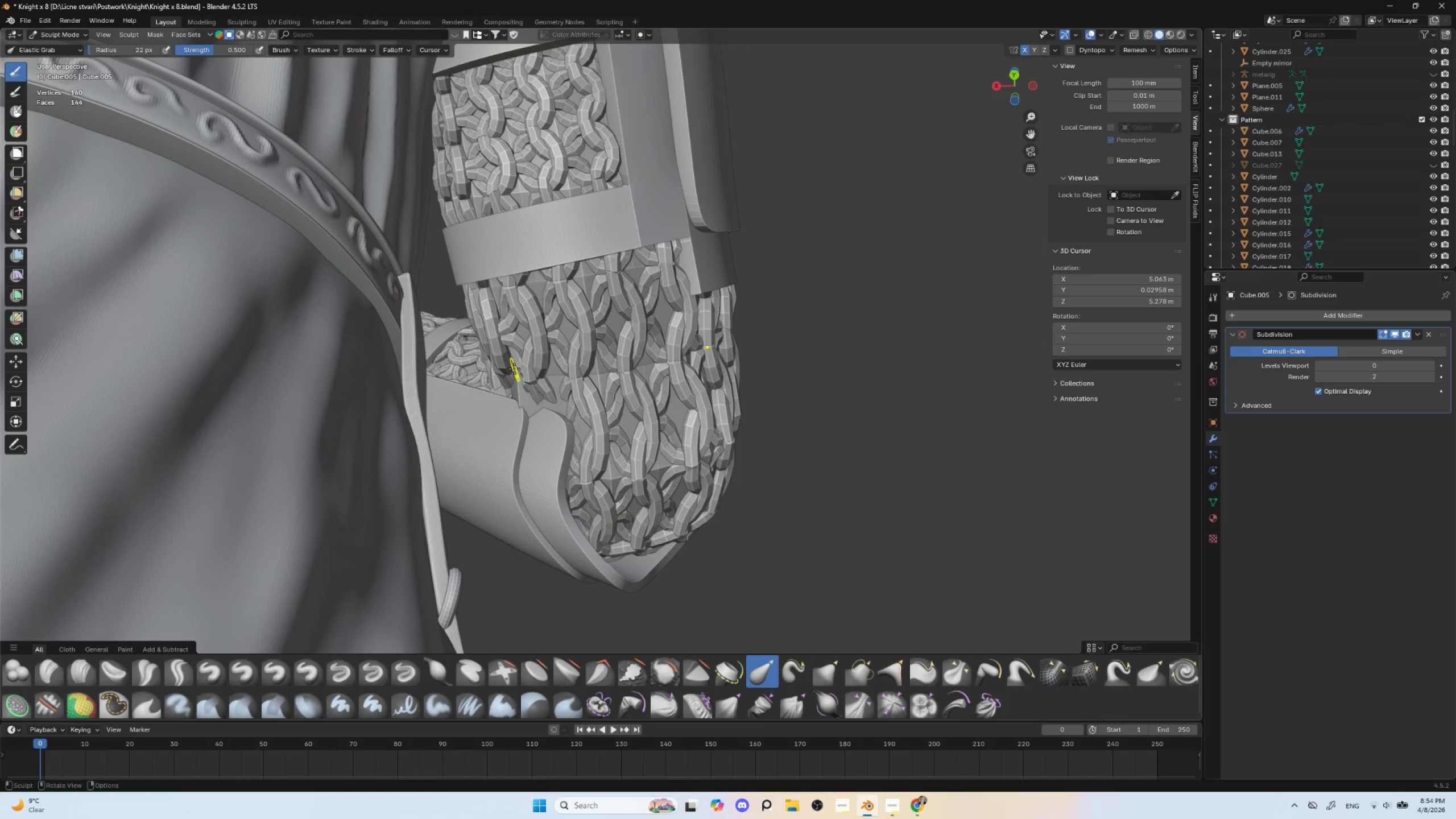 
left_click_drag(start_coordinate=[514, 369], to_coordinate=[506, 369])
 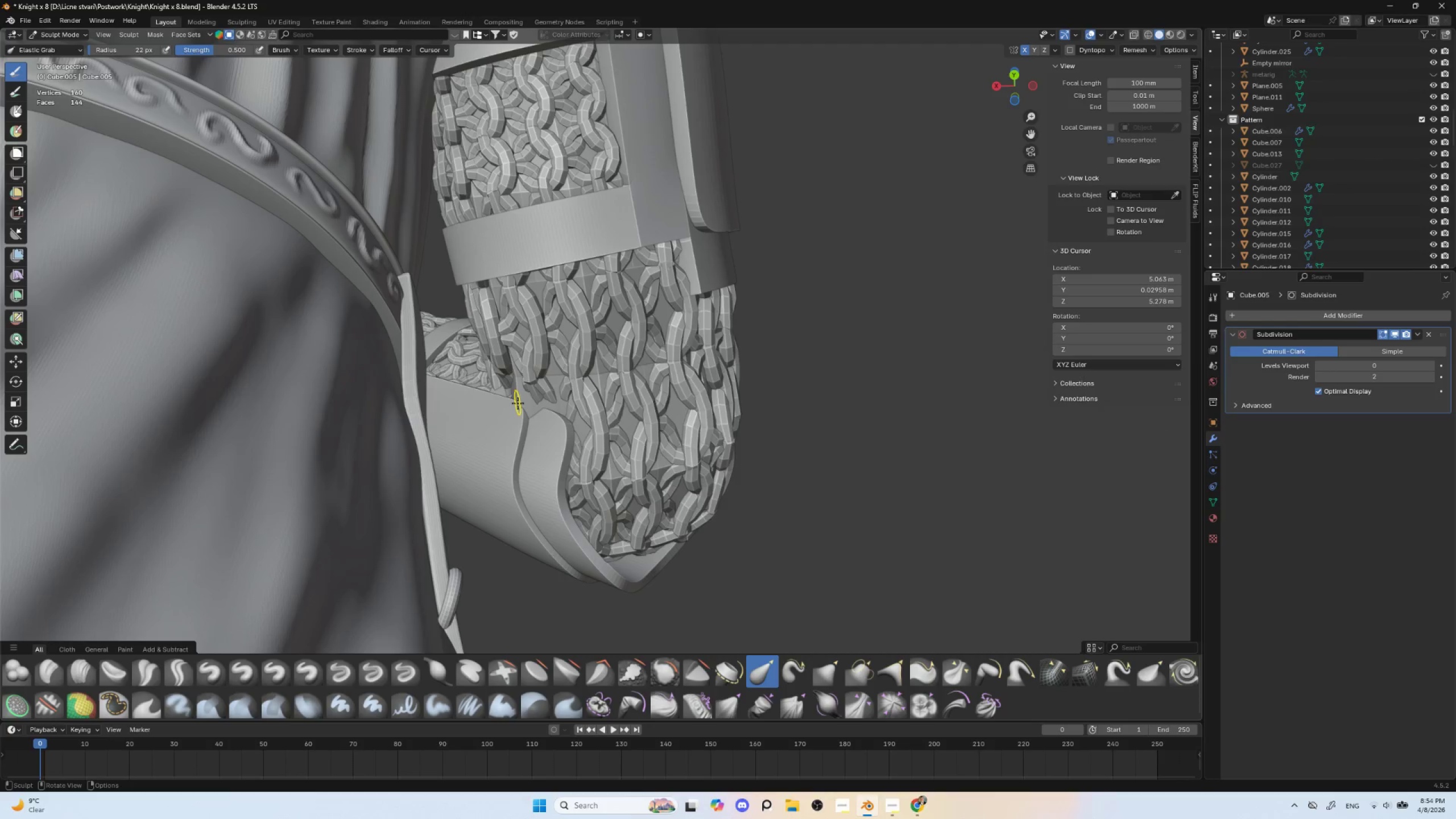 
left_click_drag(start_coordinate=[518, 404], to_coordinate=[530, 401])
 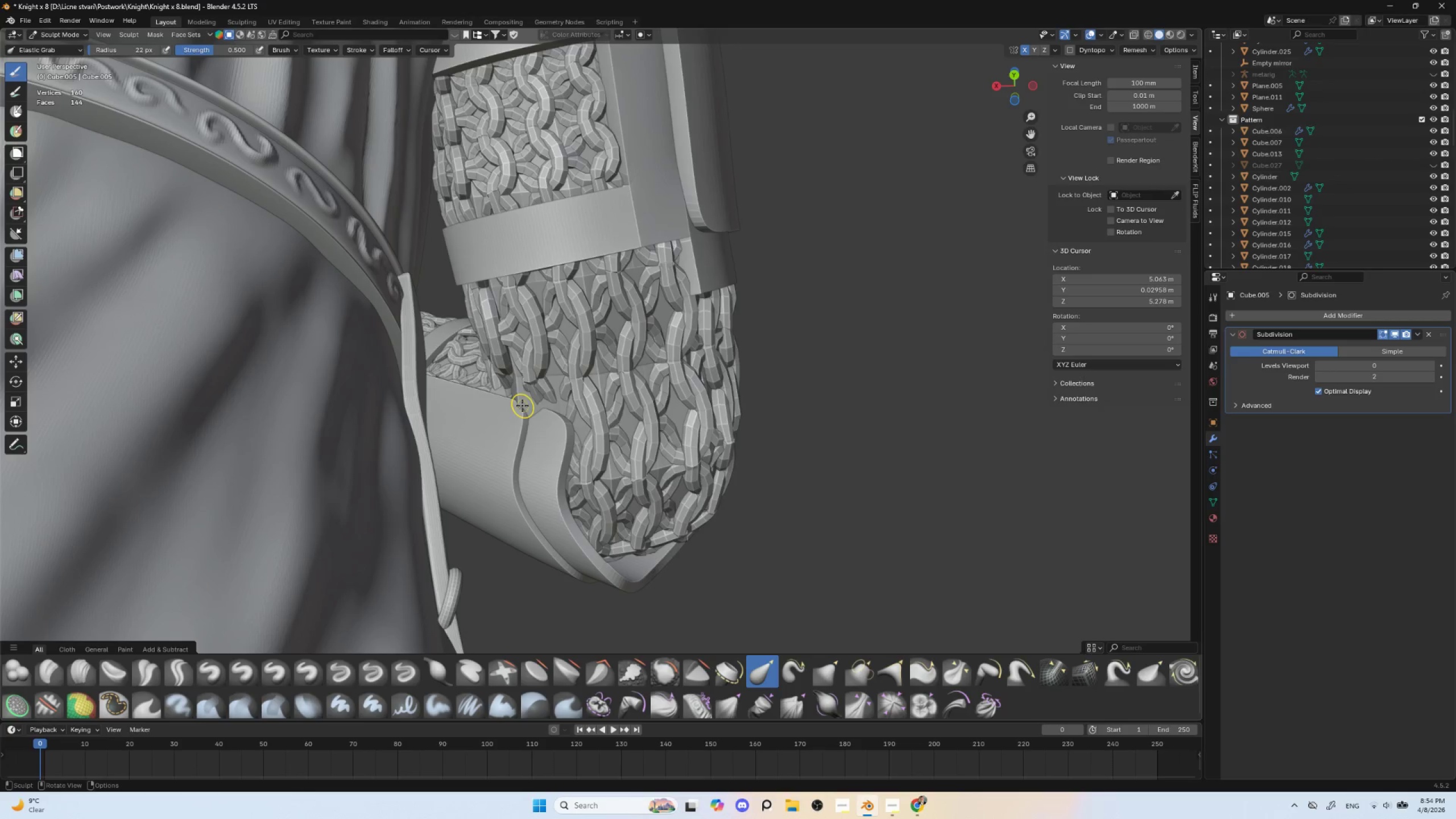 
left_click_drag(start_coordinate=[521, 406], to_coordinate=[535, 404])
 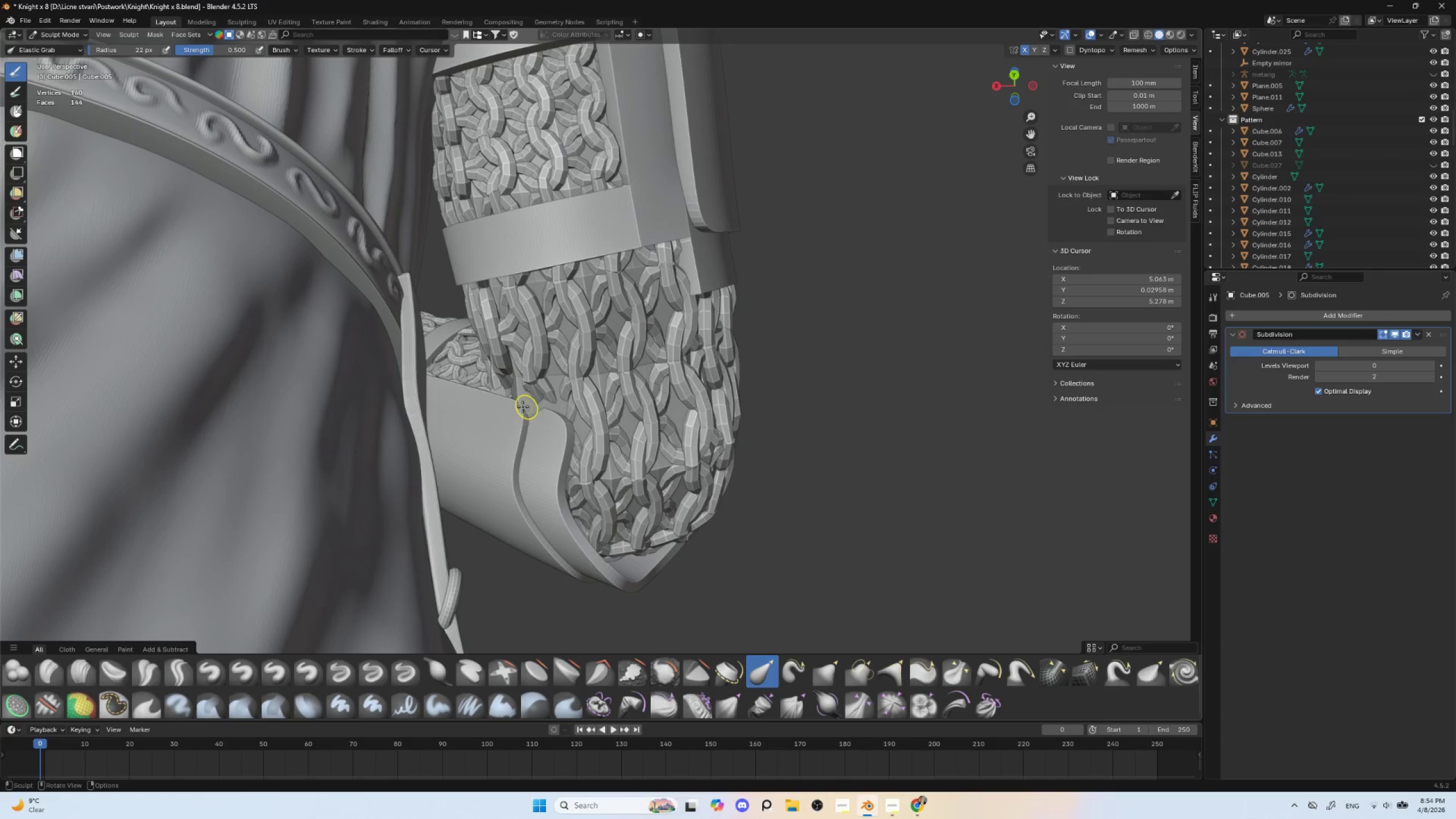 
left_click_drag(start_coordinate=[516, 405], to_coordinate=[537, 404])
 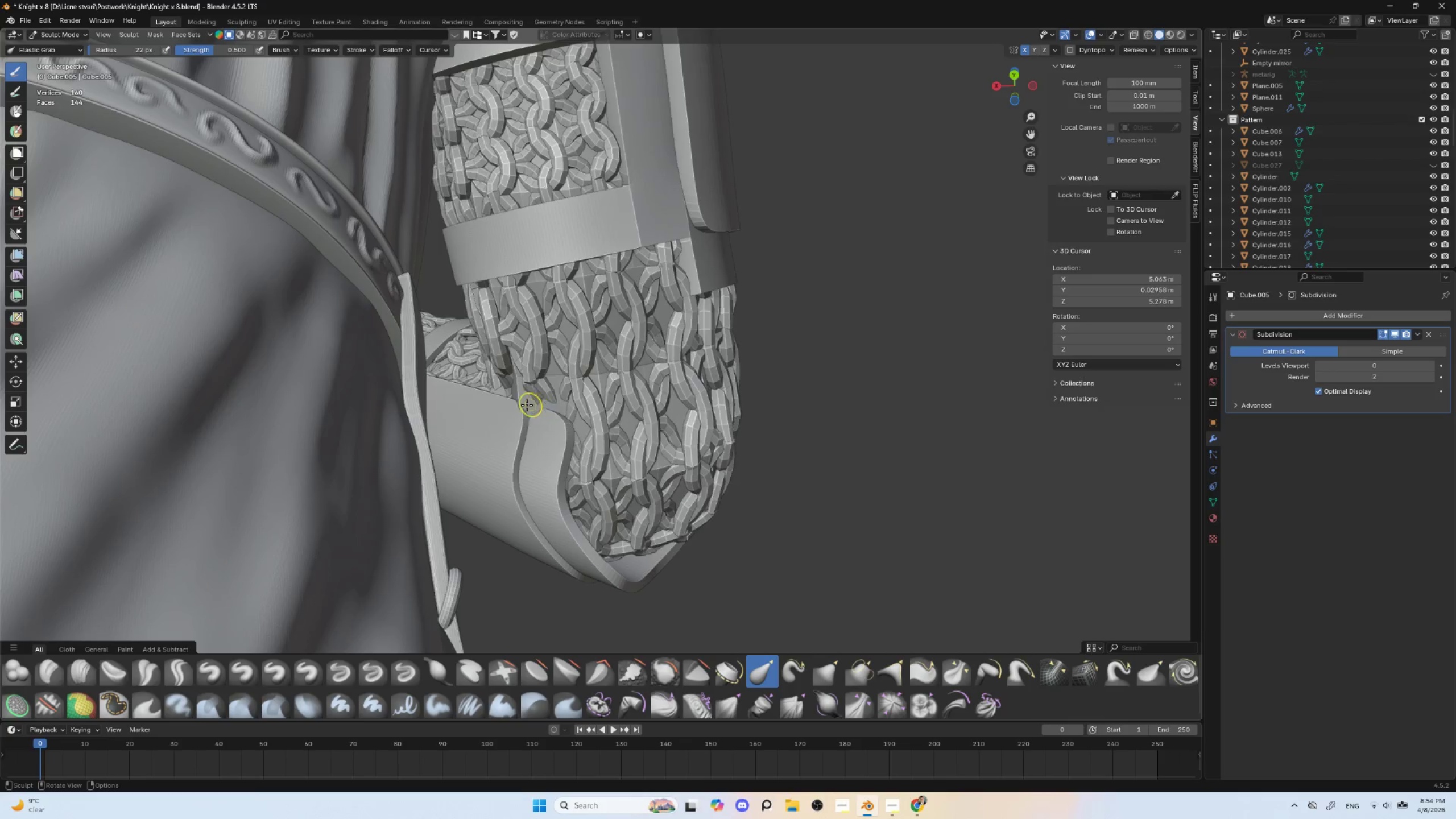 
left_click_drag(start_coordinate=[516, 403], to_coordinate=[550, 401])
 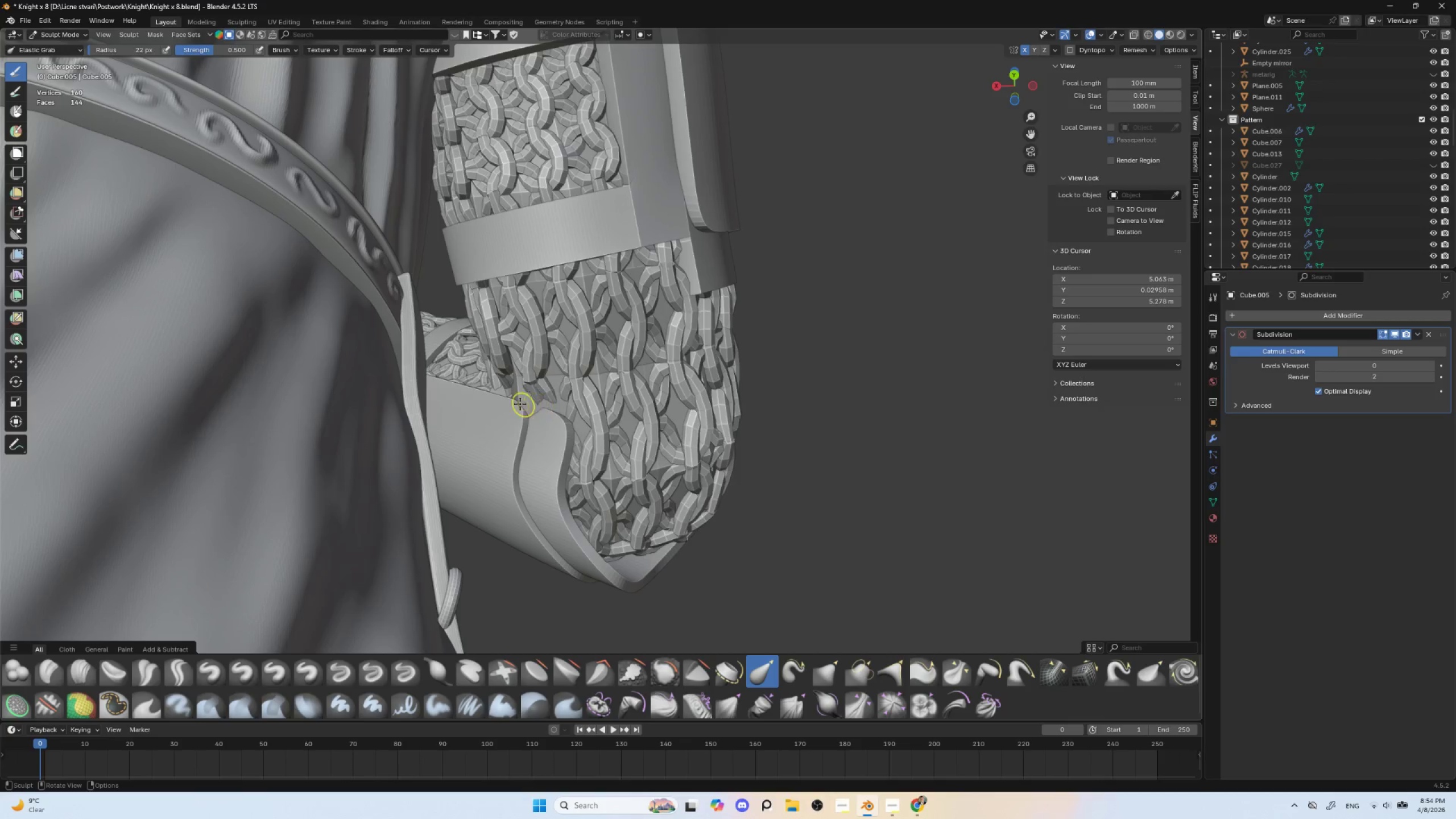 
left_click_drag(start_coordinate=[519, 403], to_coordinate=[561, 405])
 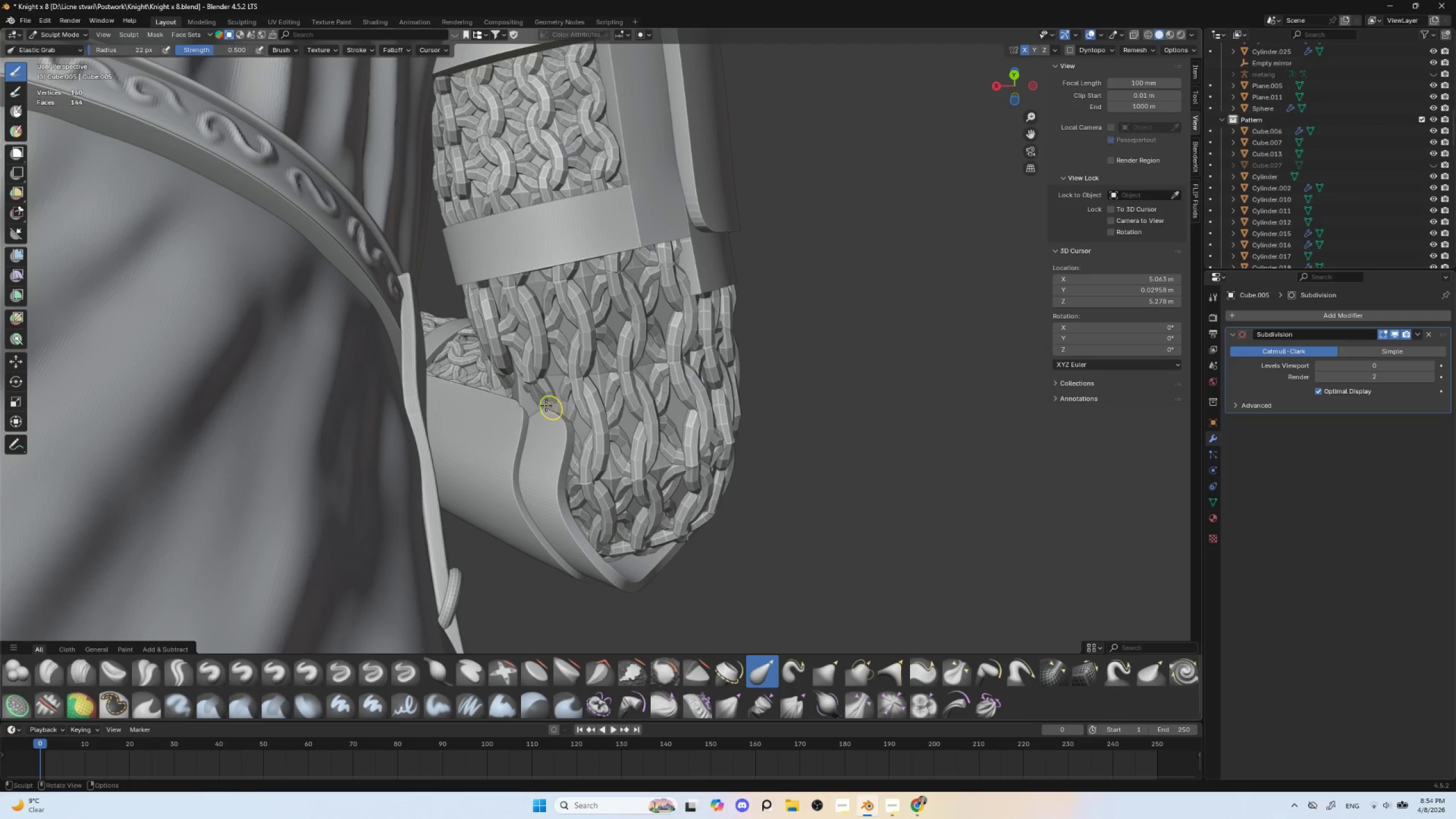 
left_click_drag(start_coordinate=[522, 399], to_coordinate=[552, 408])
 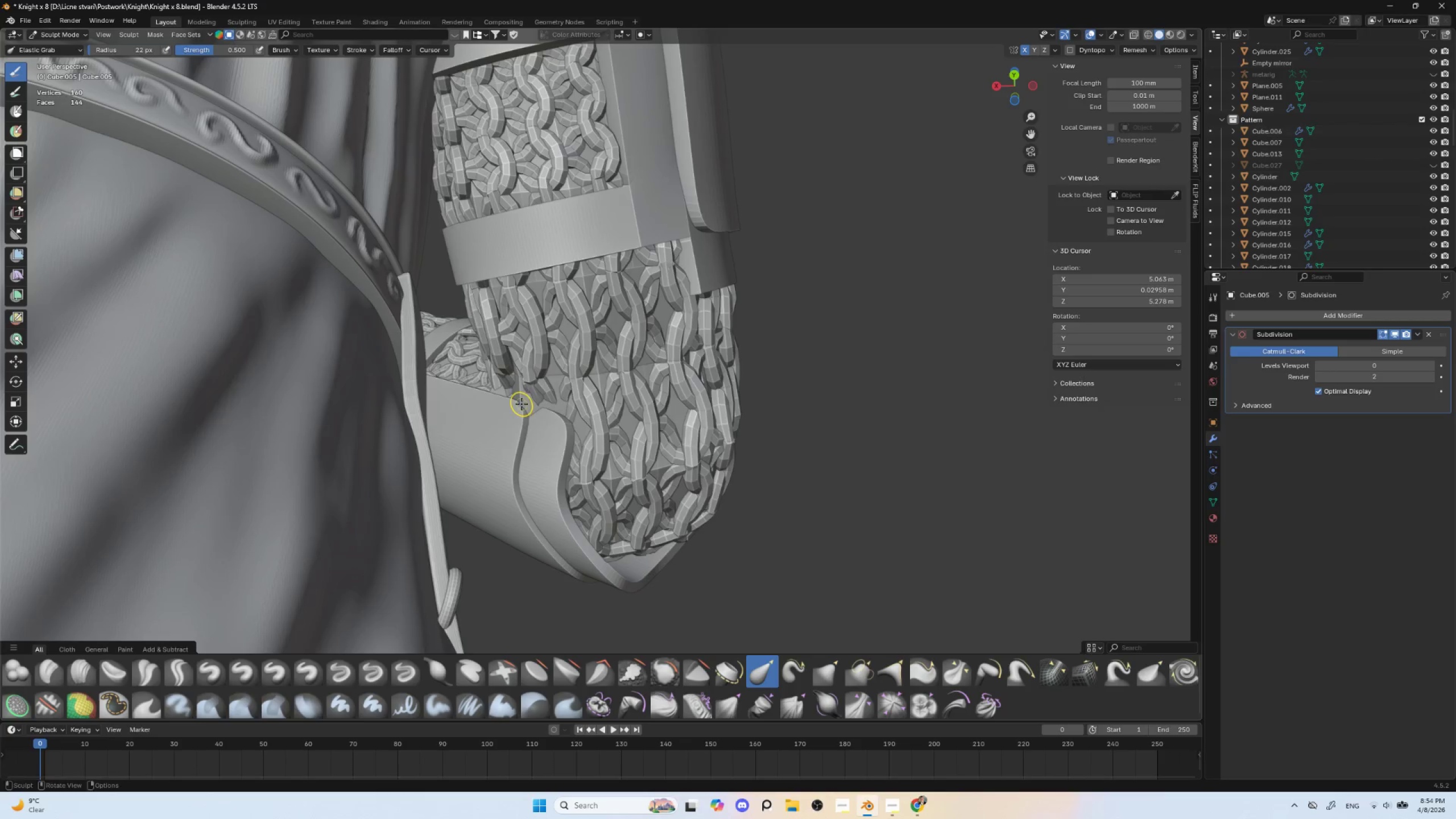 
left_click_drag(start_coordinate=[523, 404], to_coordinate=[551, 413])
 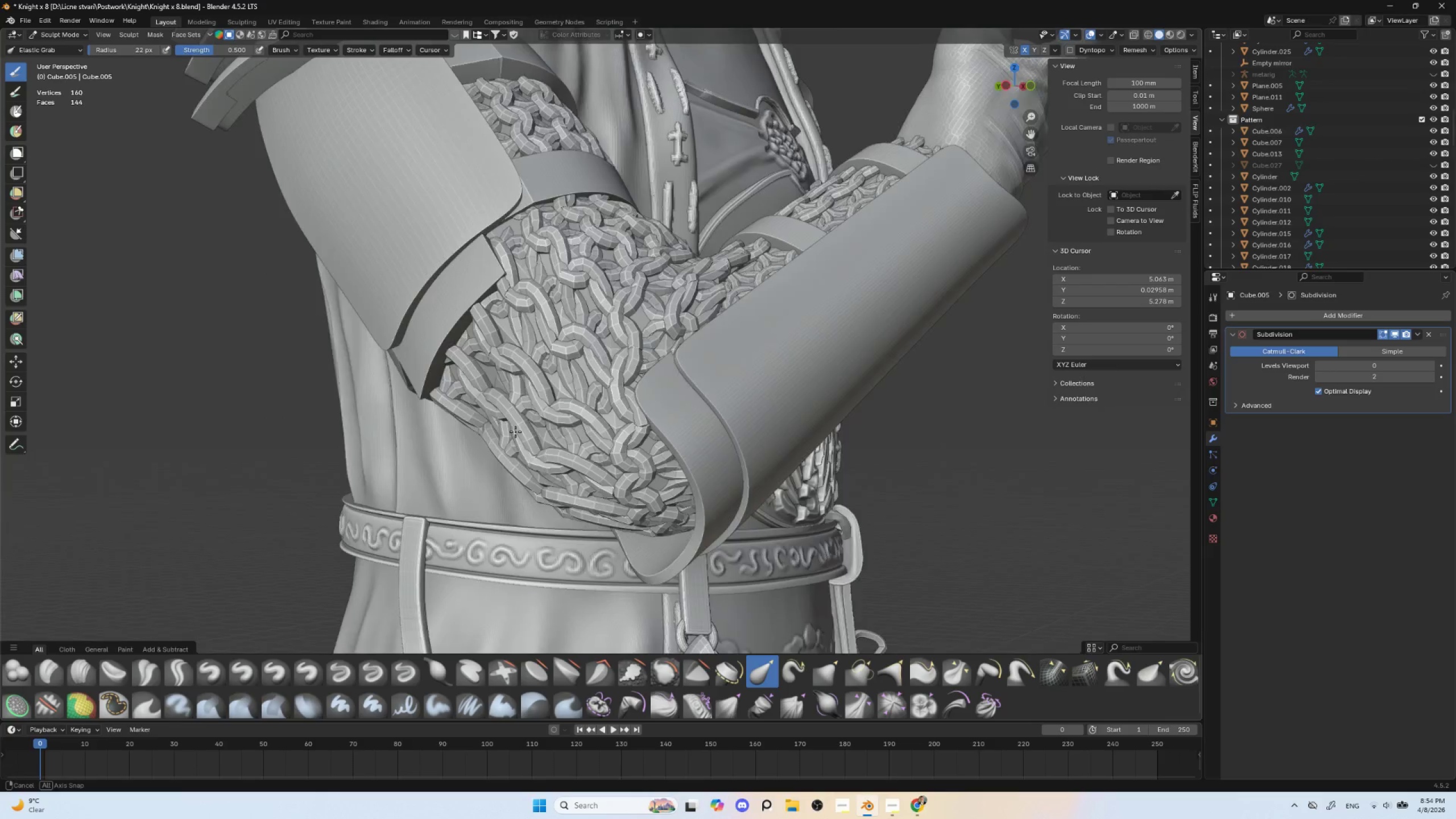 
hold_key(key=AltLeft, duration=0.67)
 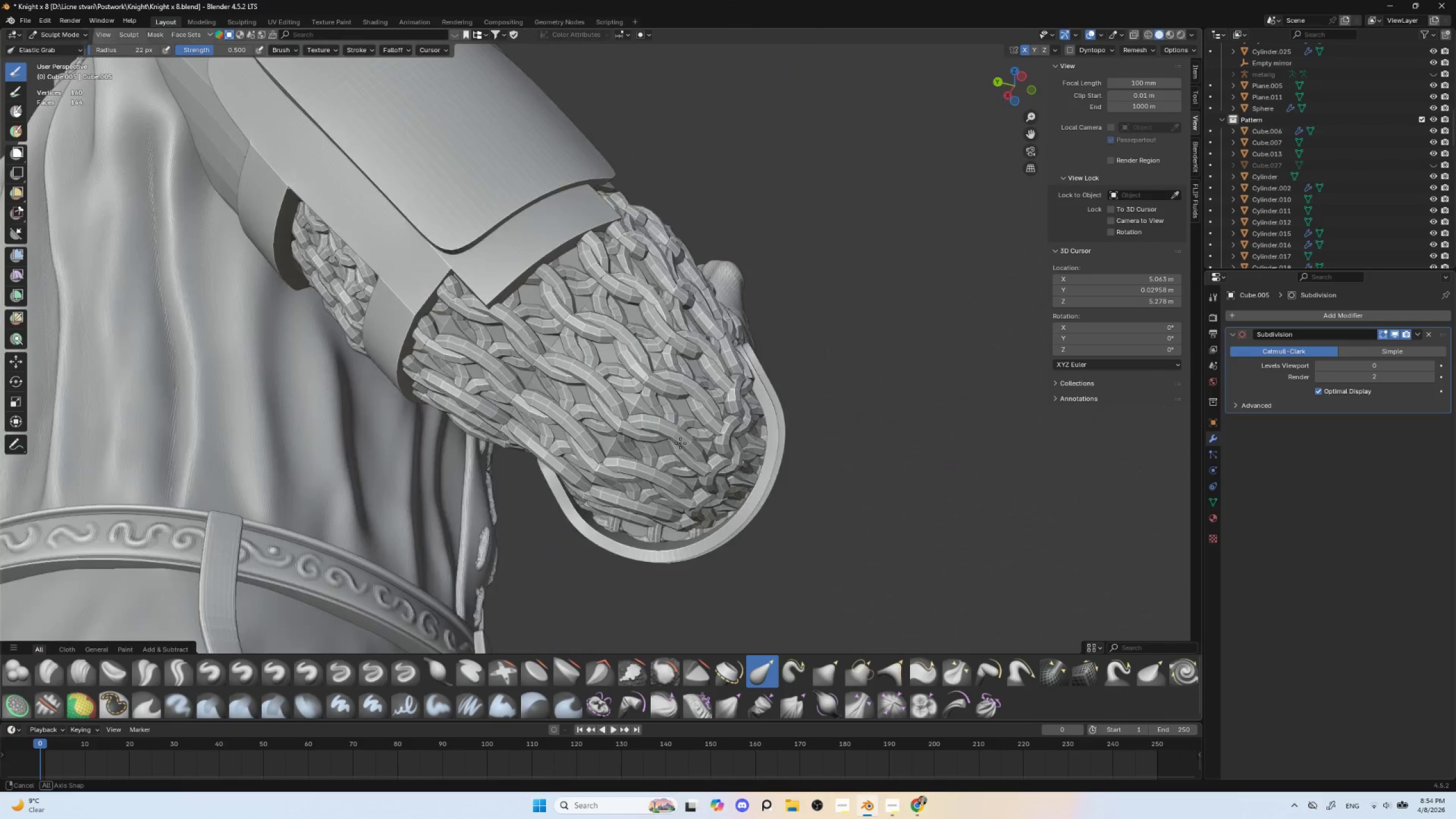 
hold_key(key=ShiftLeft, duration=0.42)
 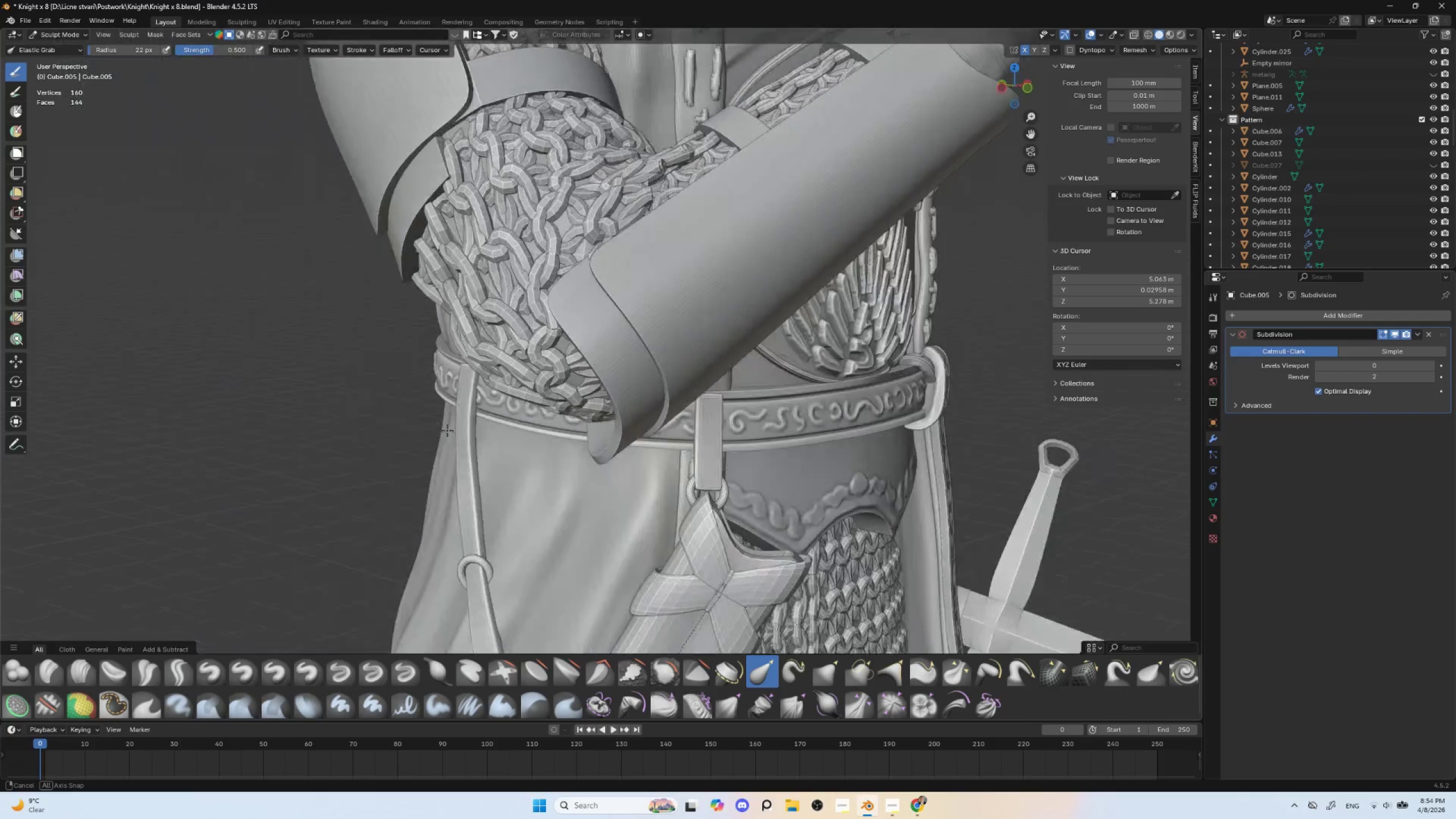 
hold_key(key=AltLeft, duration=0.39)
 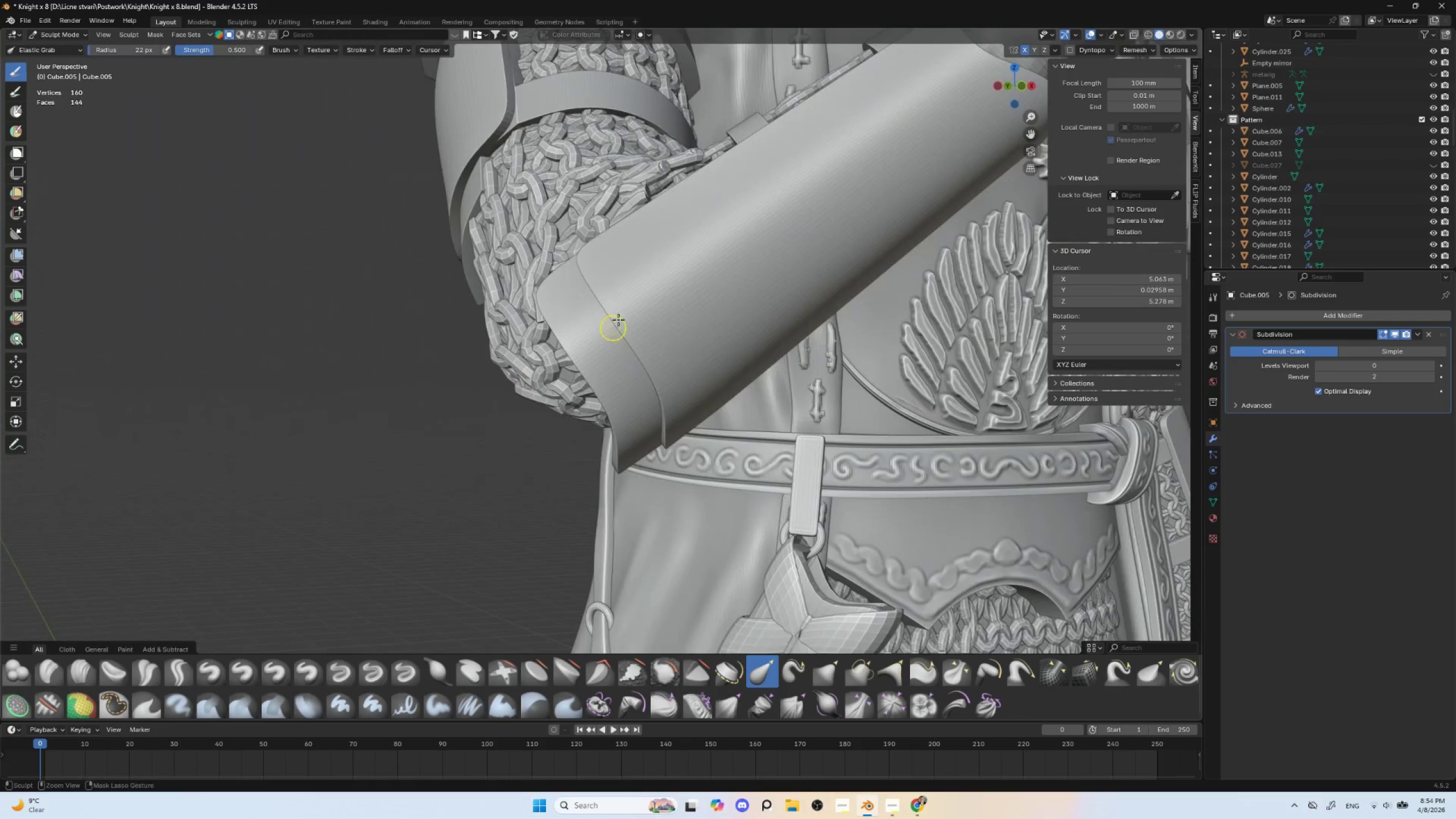 
hold_key(key=ControlLeft, duration=0.41)
 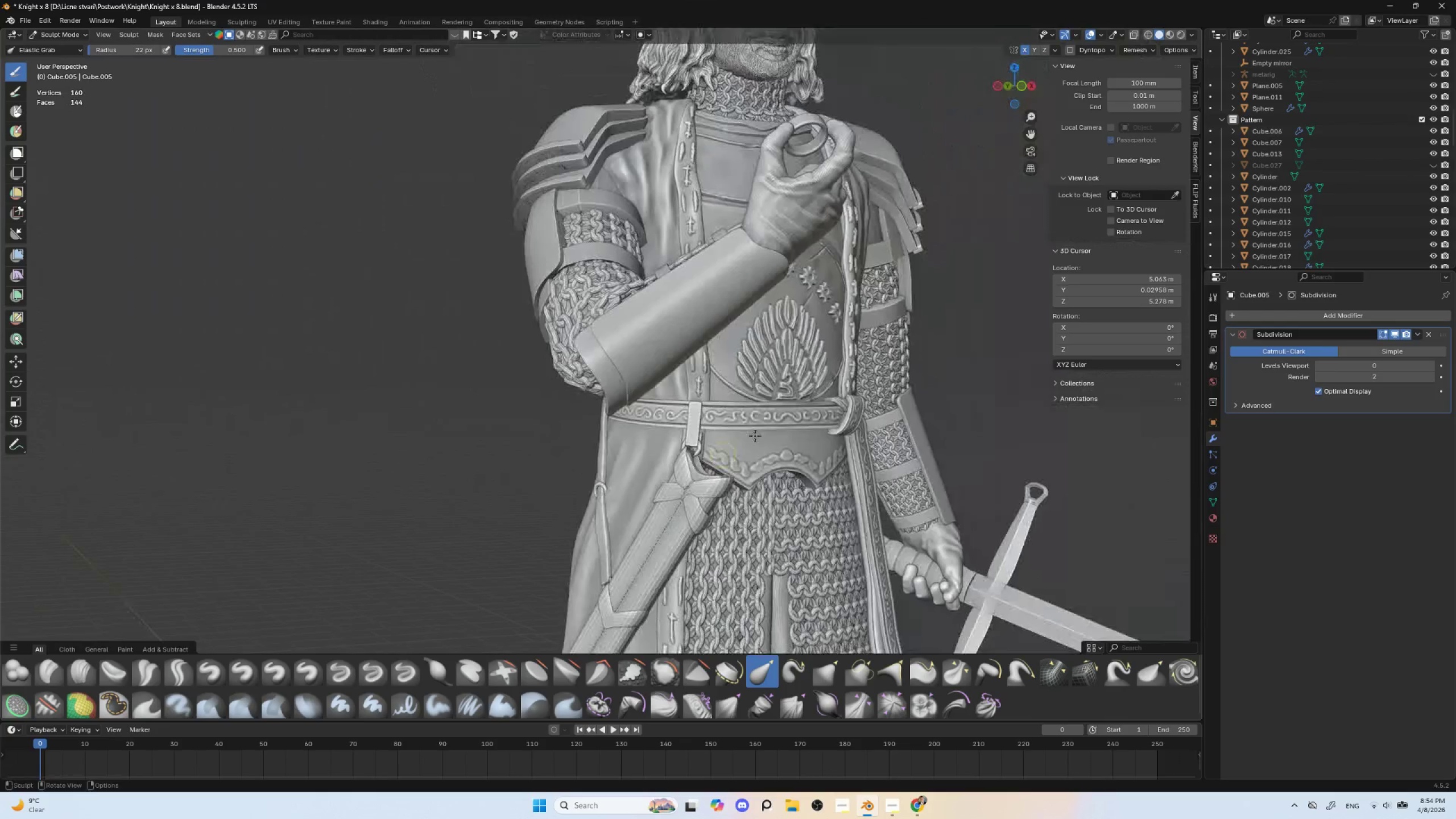 
hold_key(key=ShiftLeft, duration=0.41)
 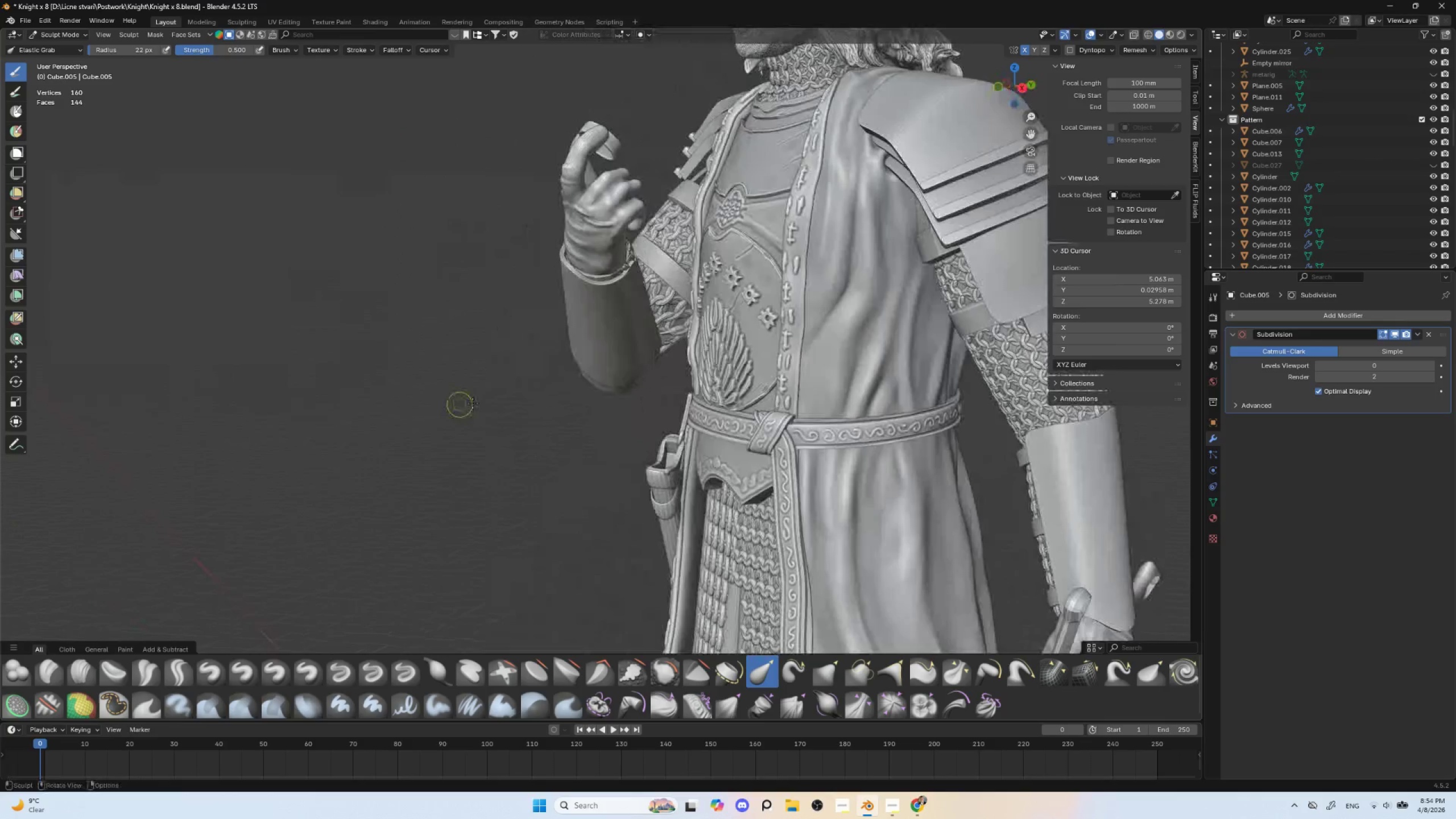 
hold_key(key=ShiftLeft, duration=0.58)
 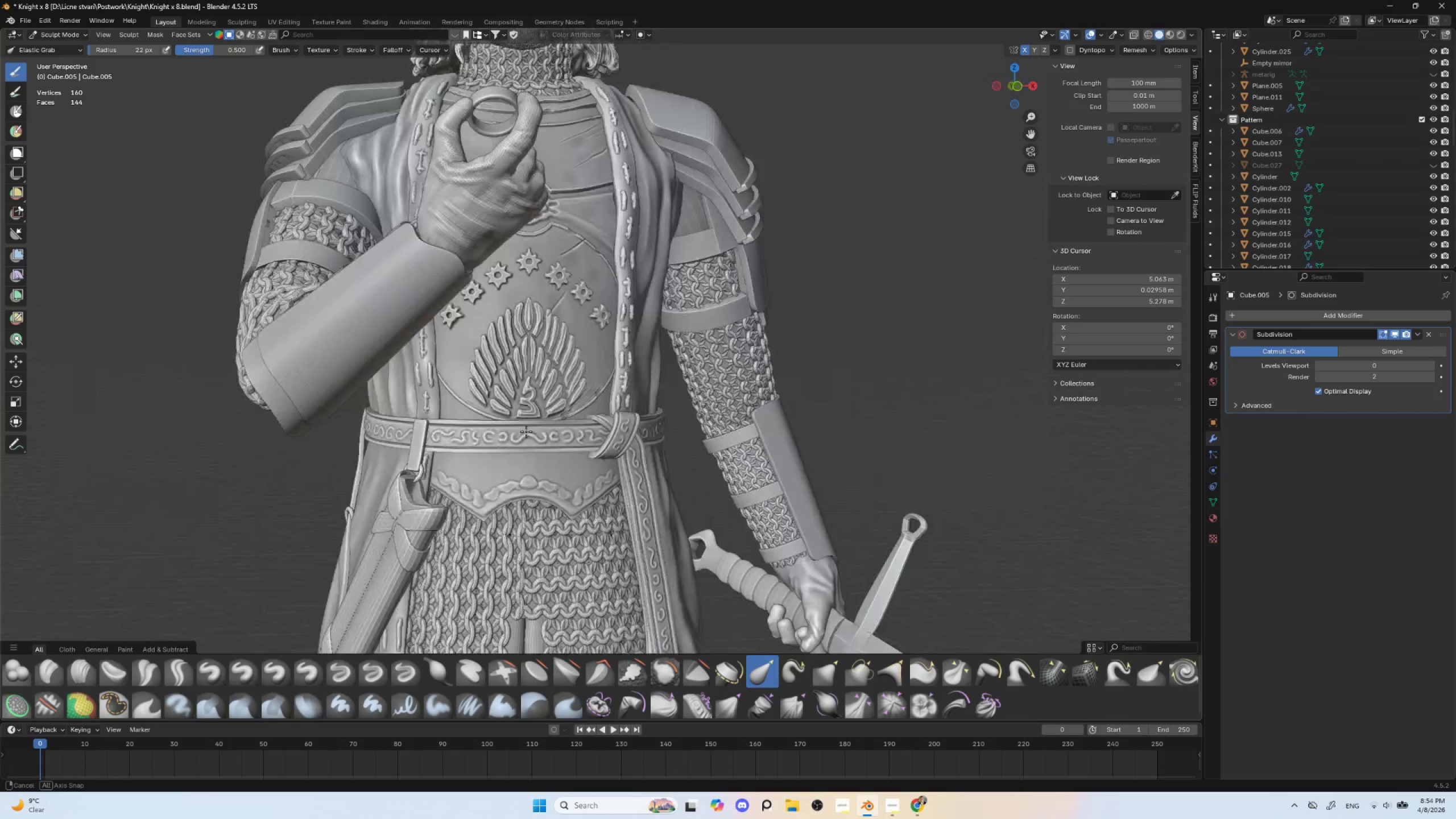 
hold_key(key=AltLeft, duration=0.64)
 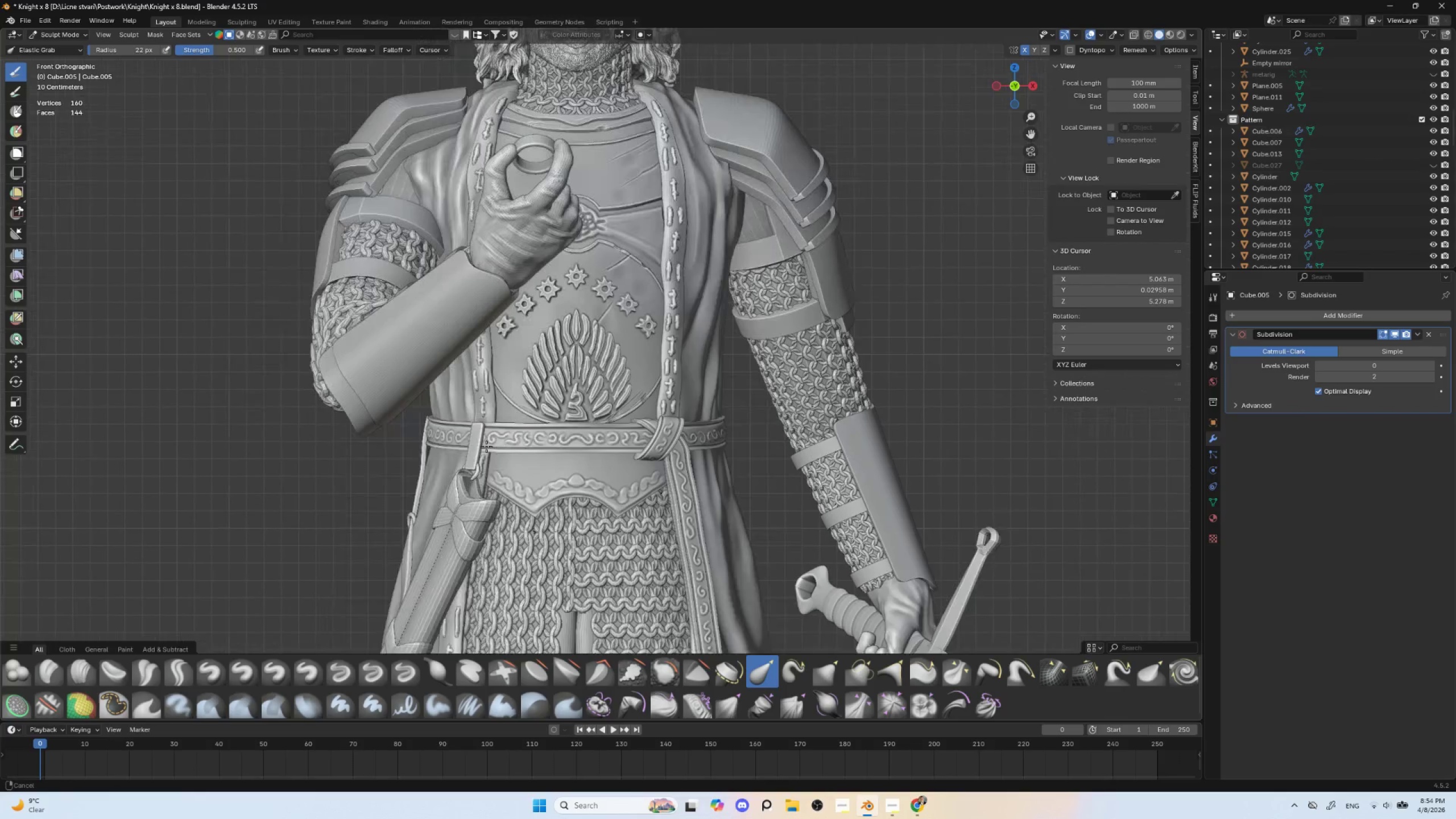 
hold_key(key=AltLeft, duration=7.95)
 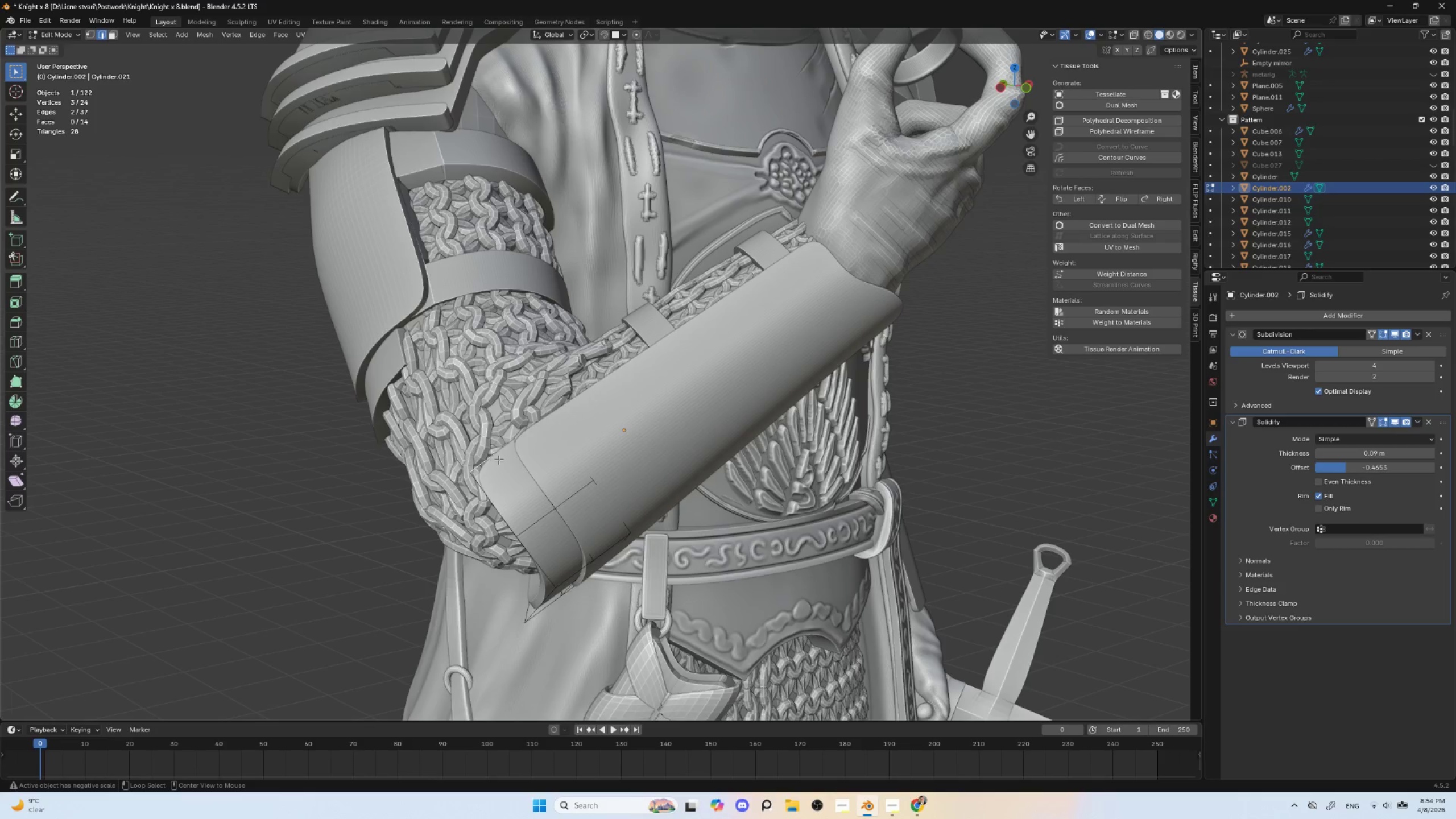 
hold_key(key=ShiftLeft, duration=0.67)
 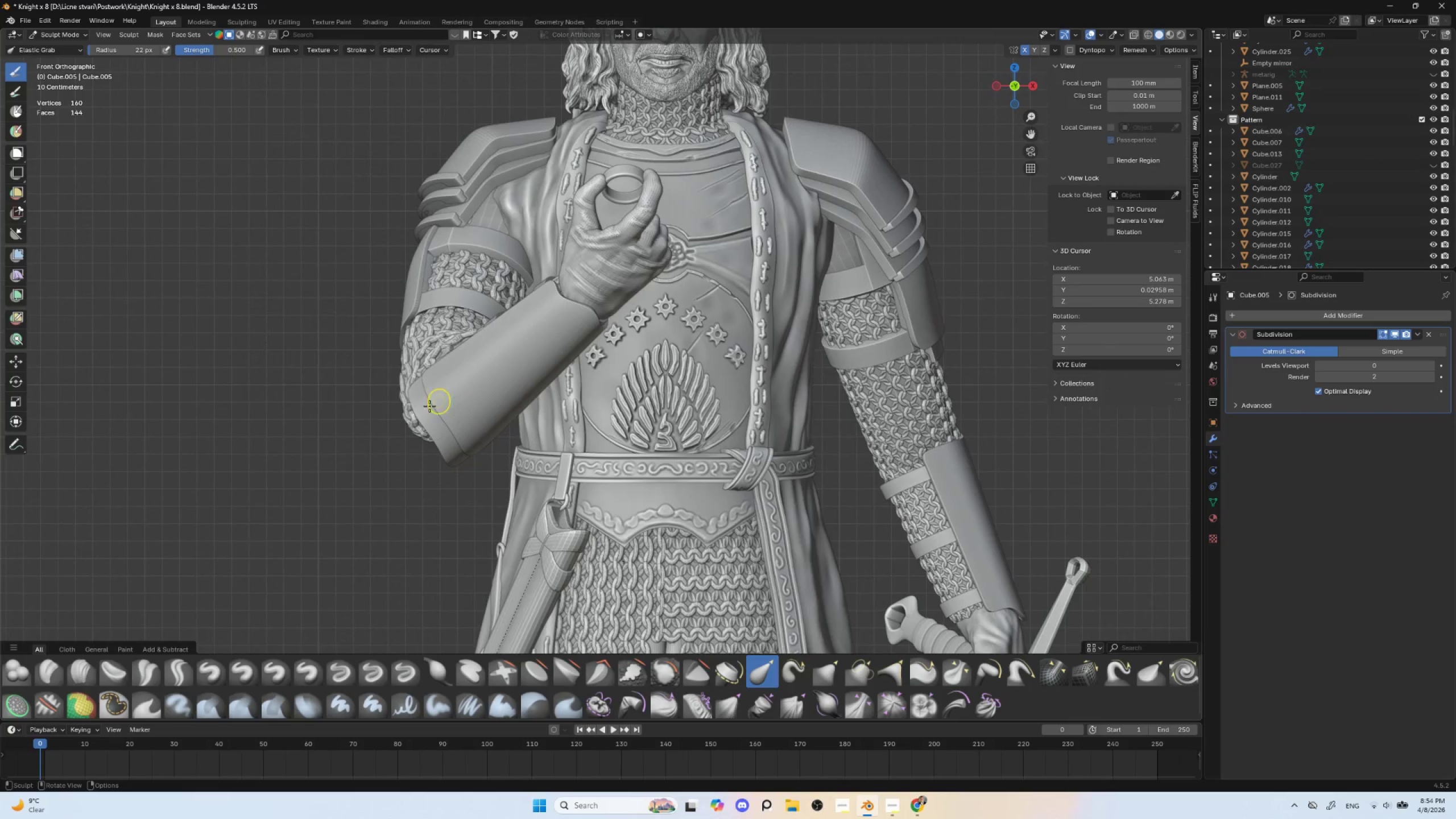 
hold_key(key=ShiftLeft, duration=13.67)
double_click([63, 48])
 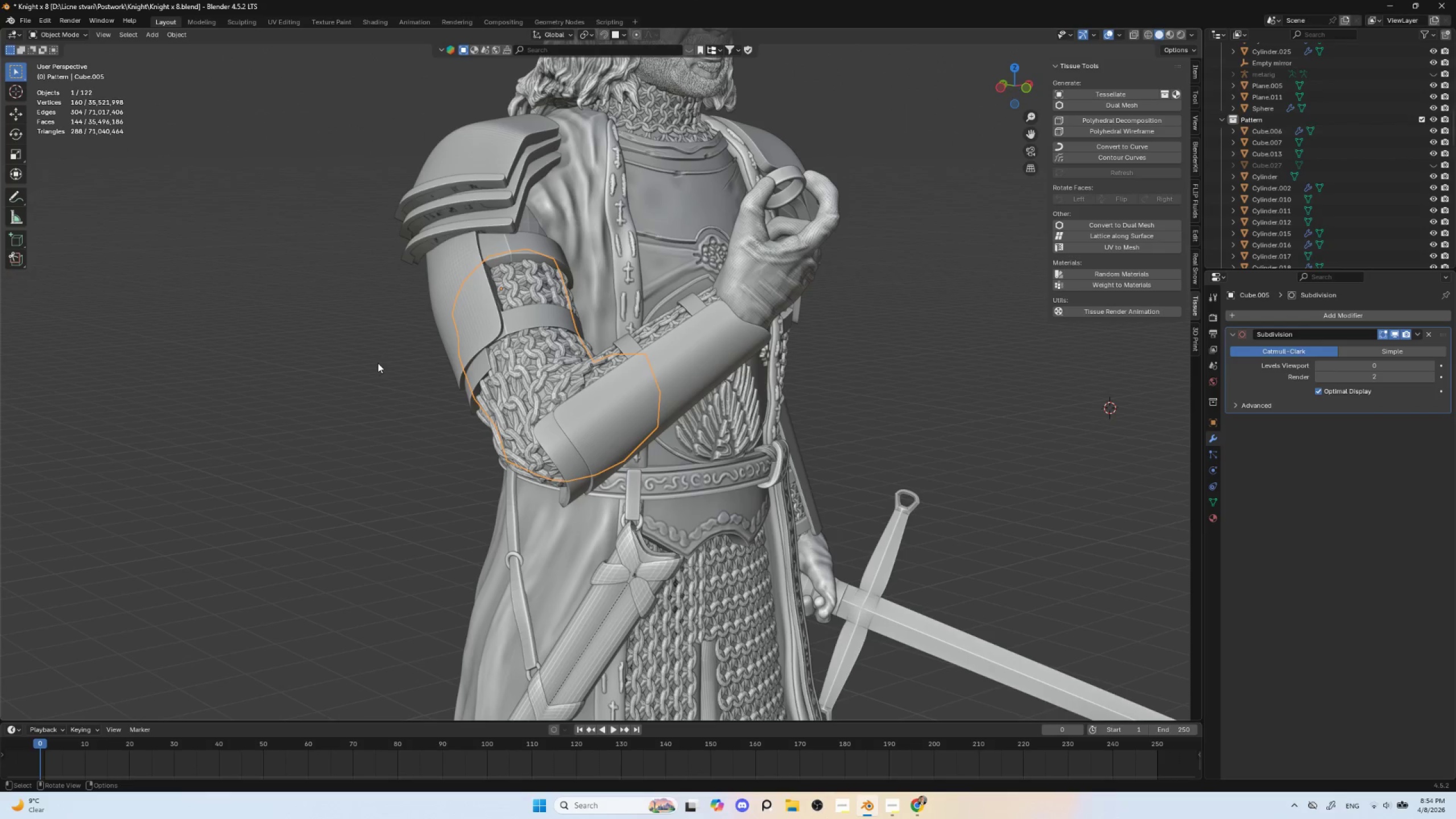 
hold_key(key=ControlLeft, duration=0.41)
 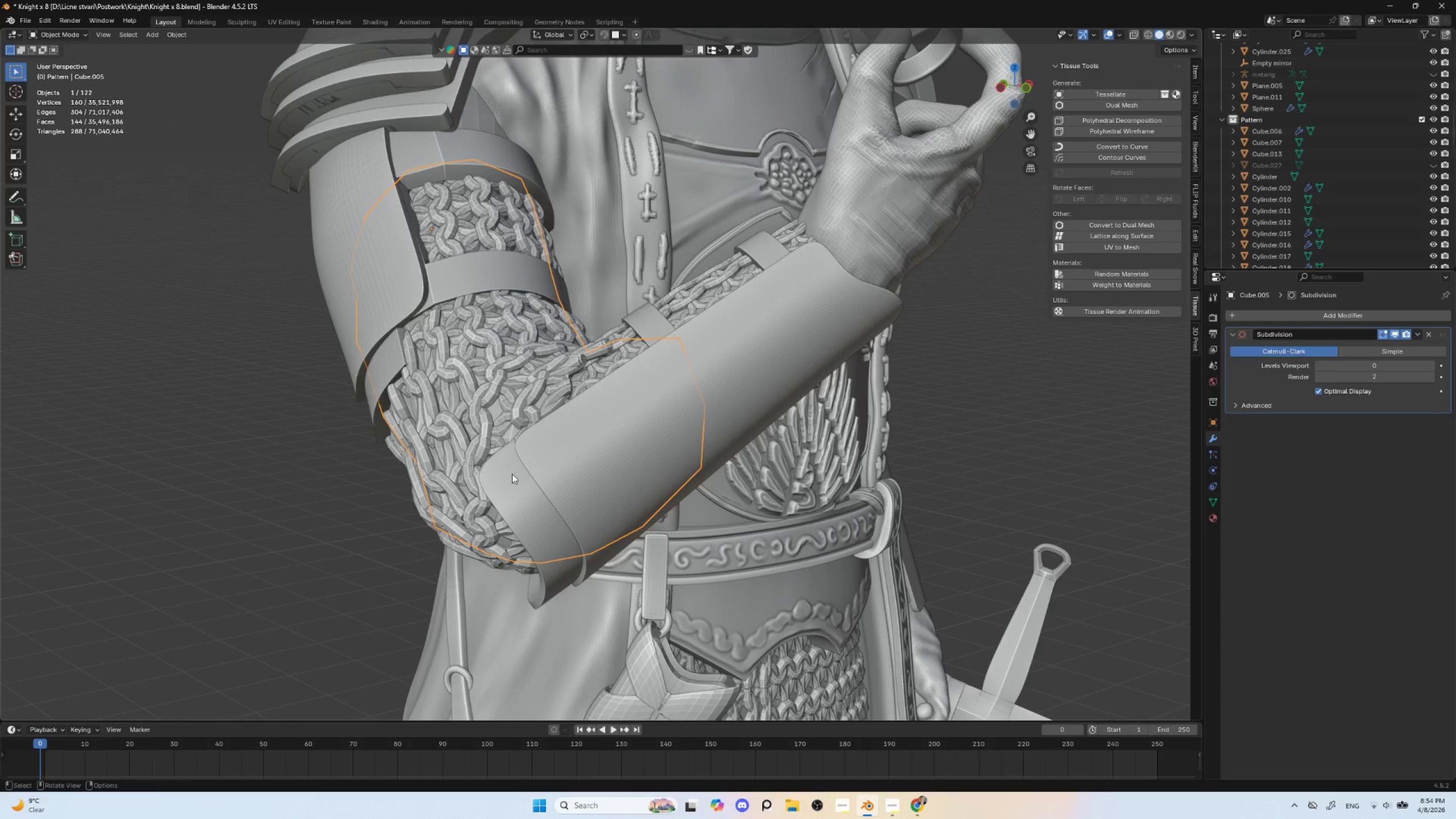 
left_click([513, 481])
 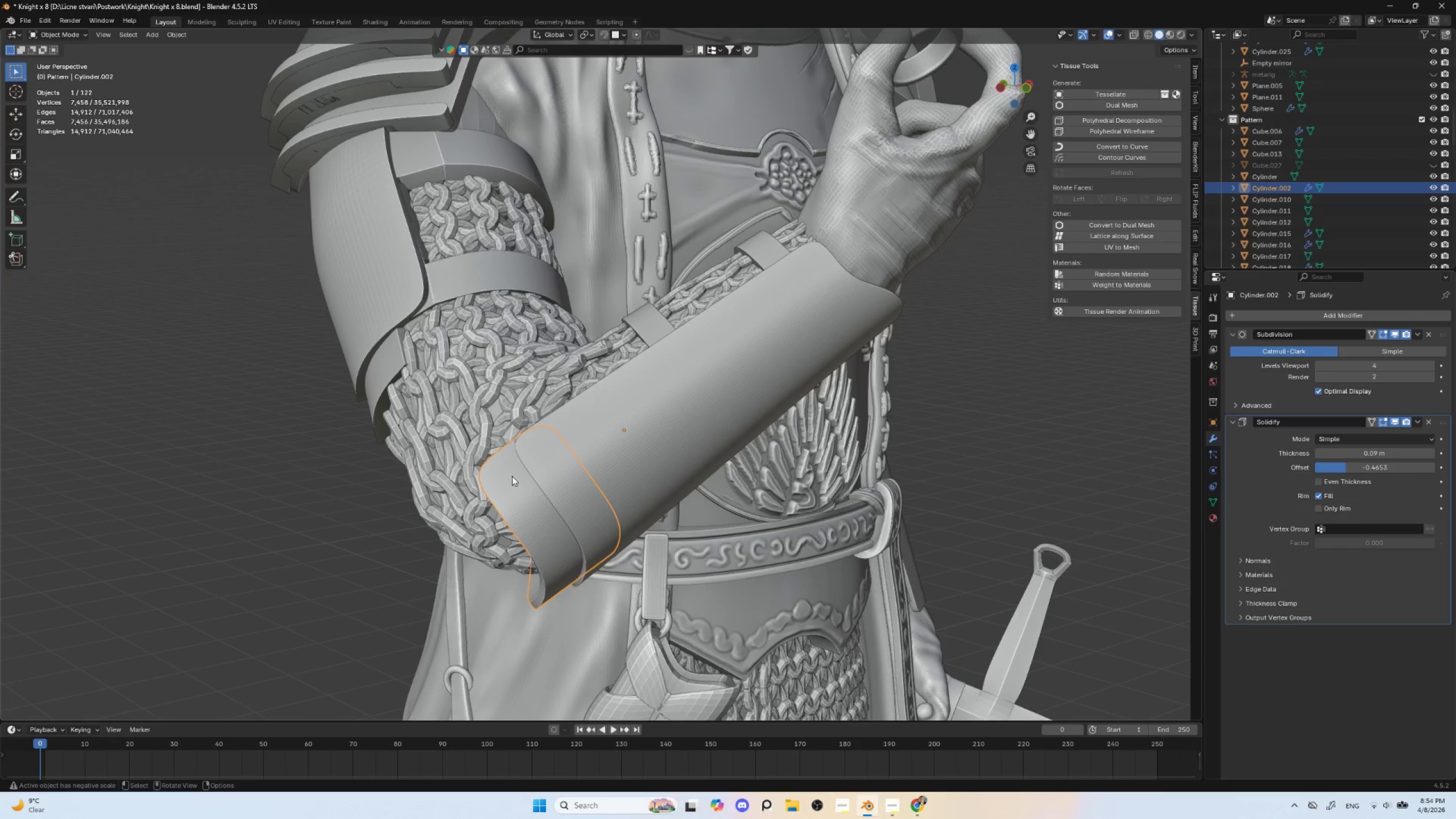 
key(Tab)
 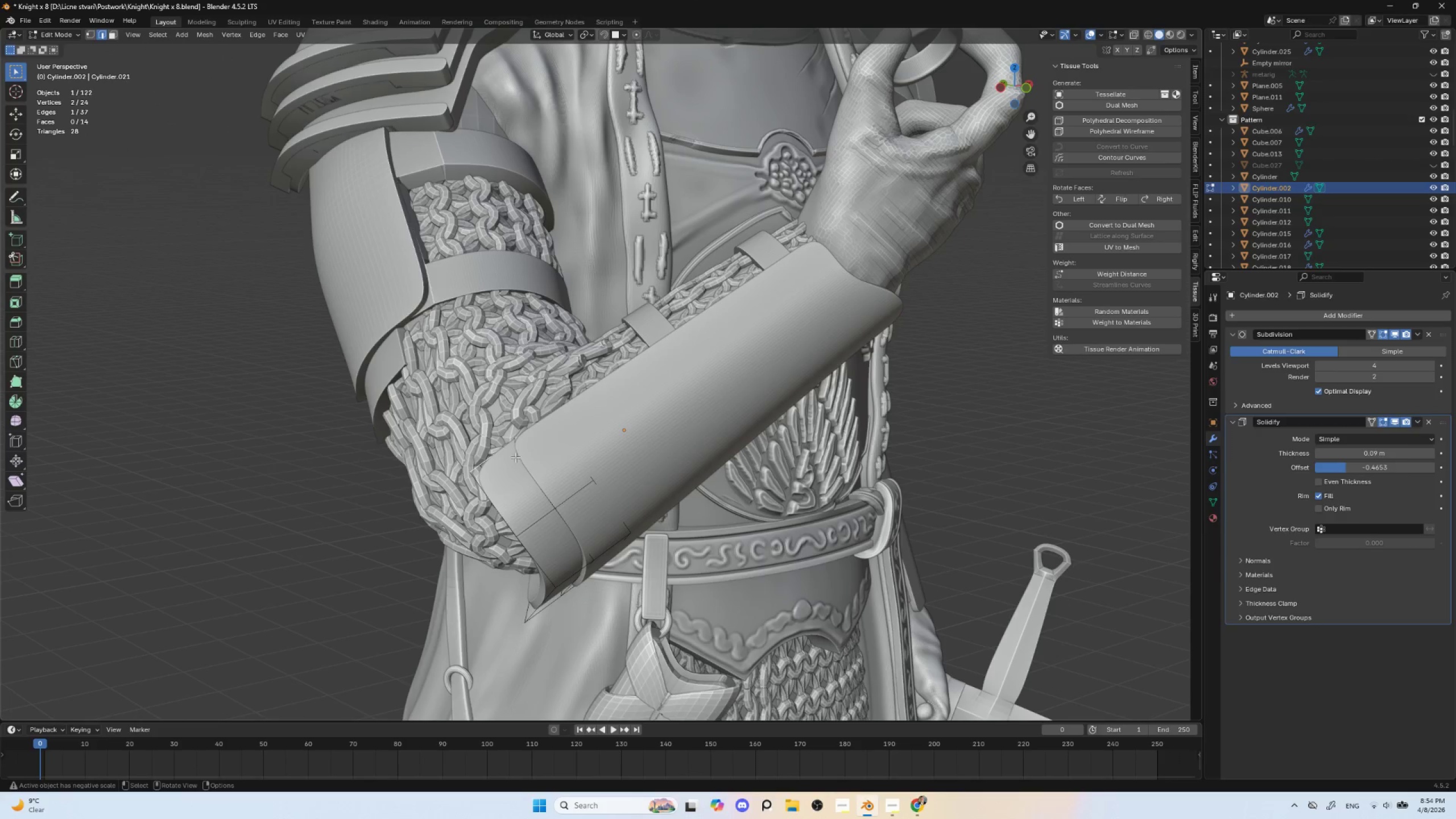 
hold_key(key=AltLeft, duration=0.81)
 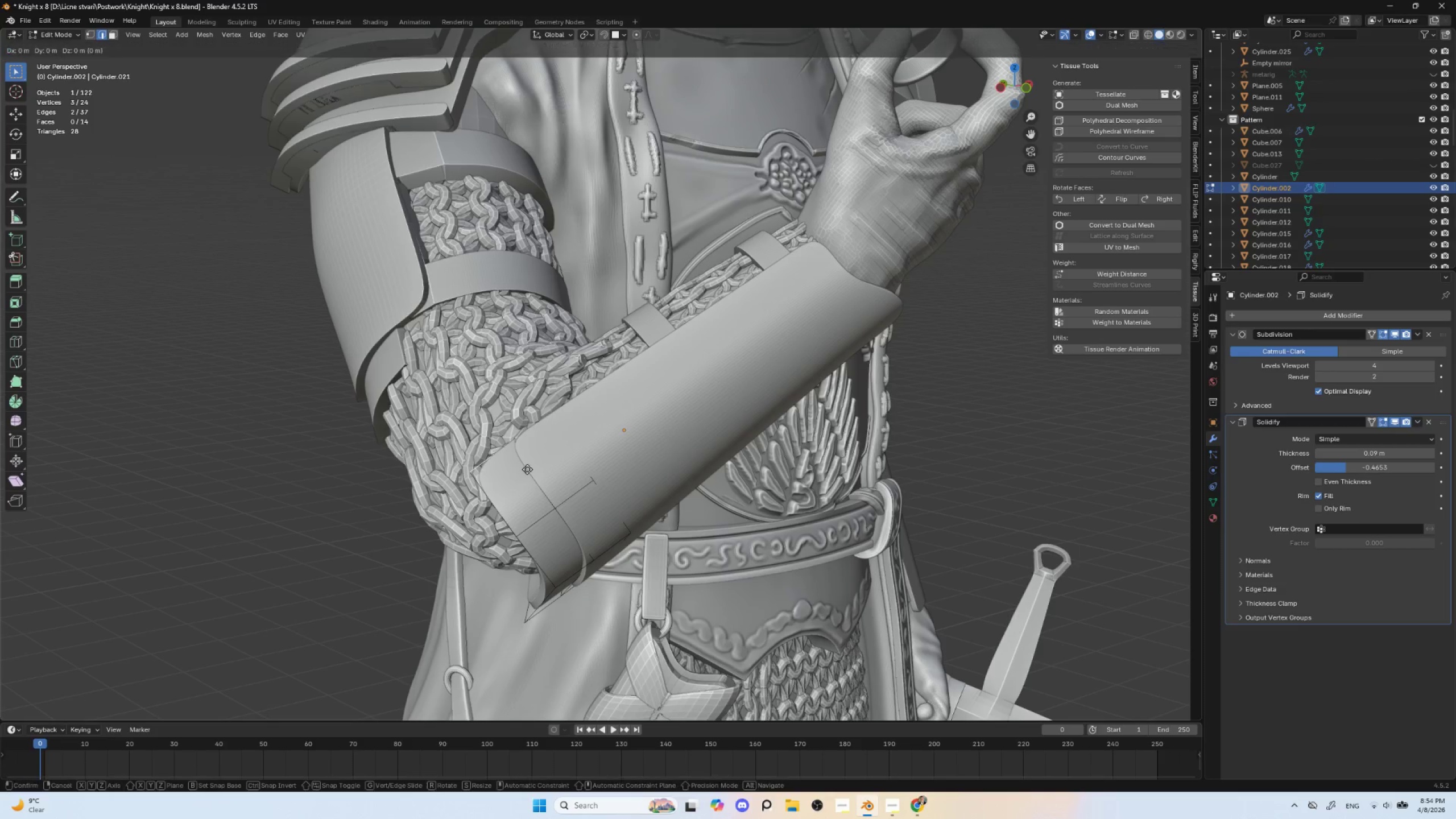 
type(gg)
 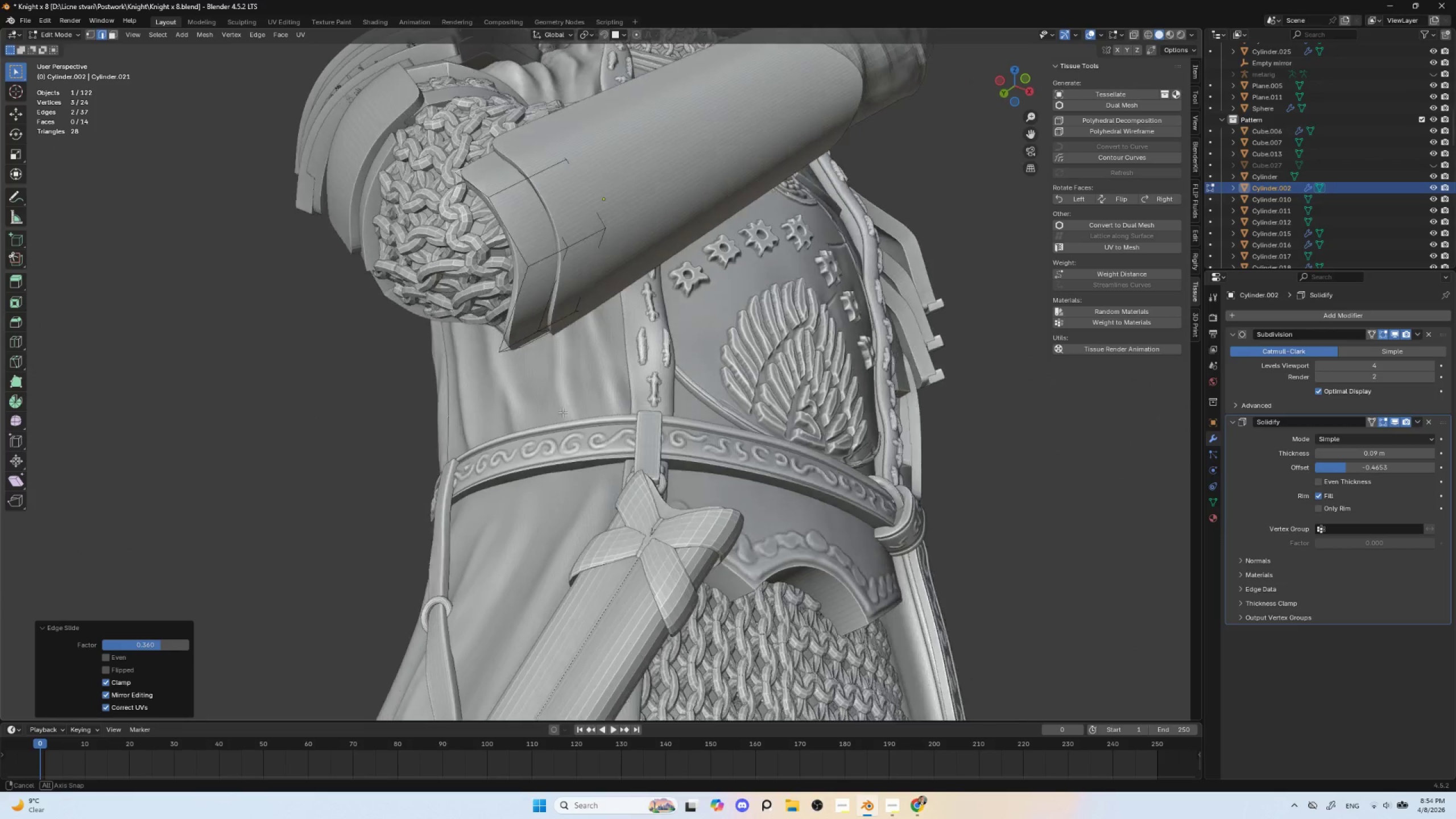 
left_click([539, 326])
 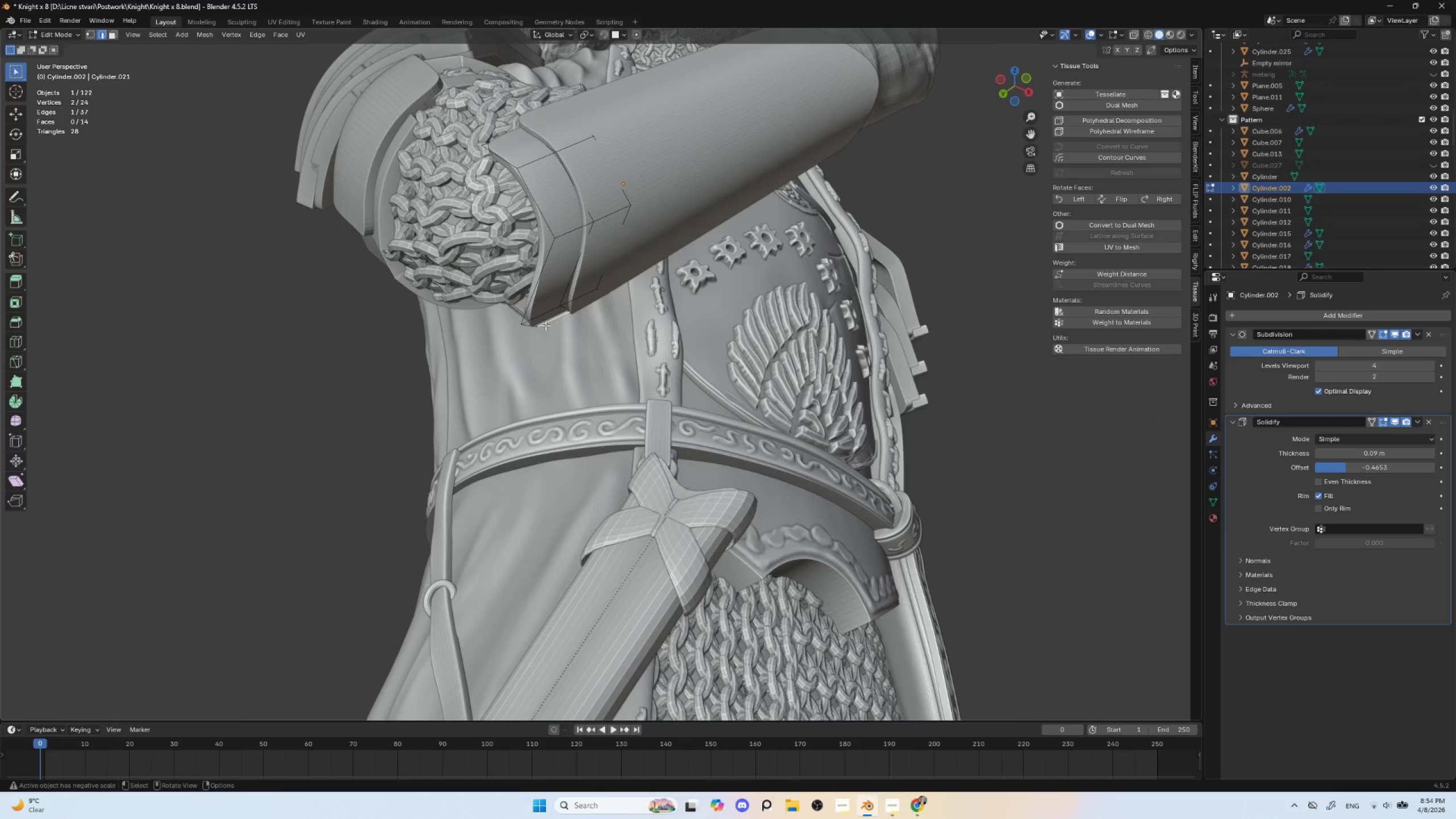 
hold_key(key=AltLeft, duration=0.62)
 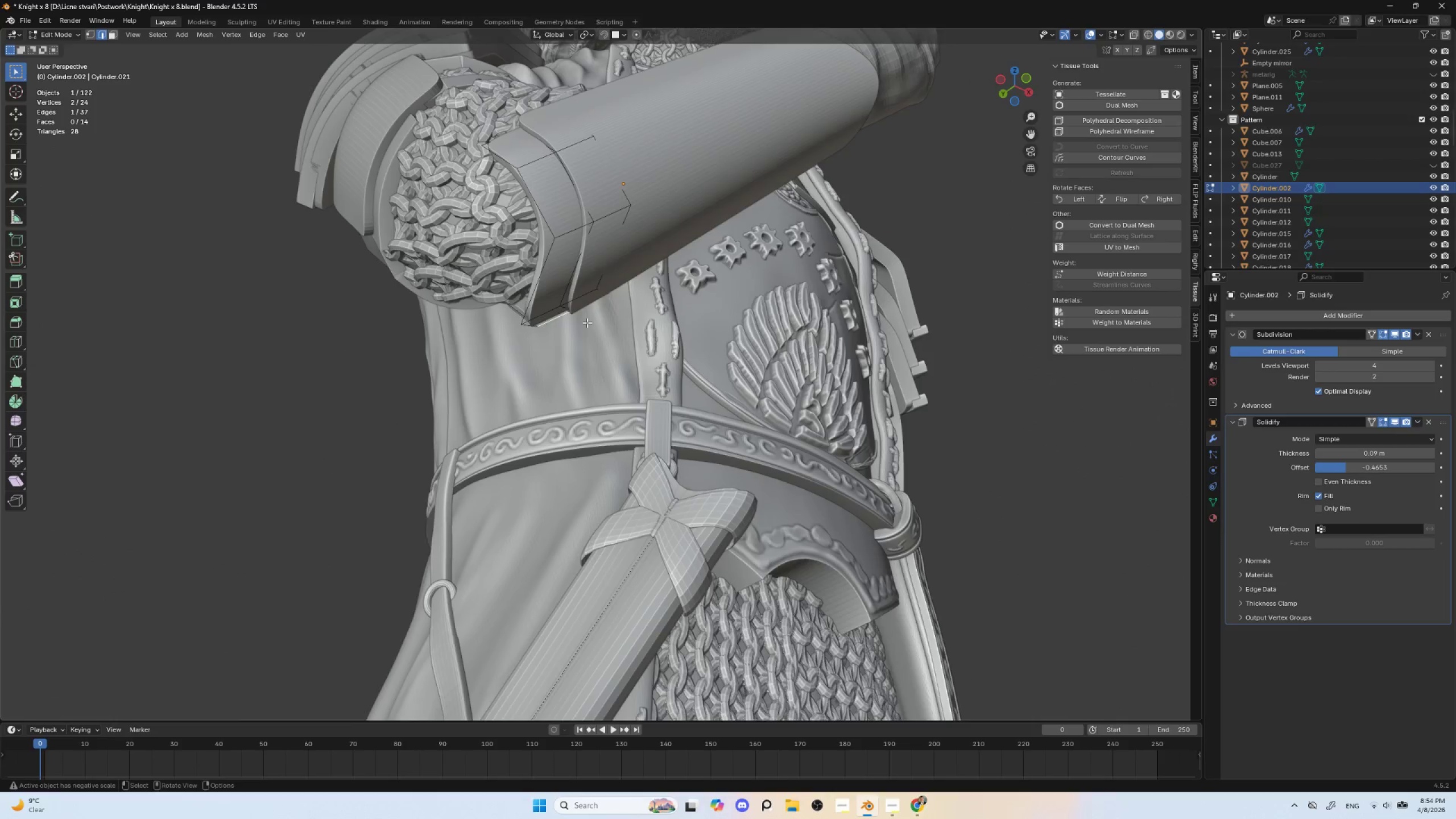 
hold_key(key=ShiftLeft, duration=0.42)
 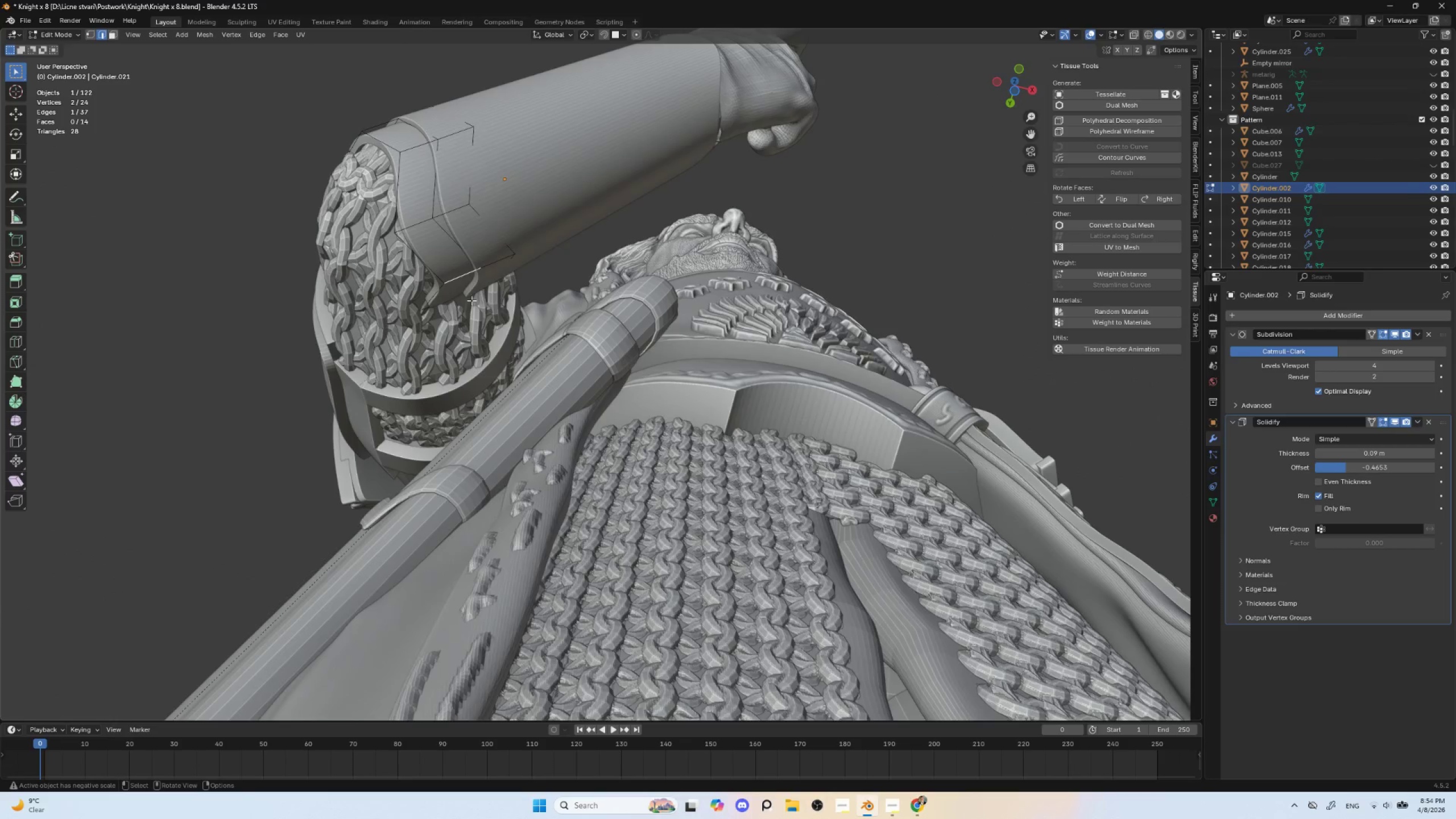 
hold_key(key=AltLeft, duration=0.67)
 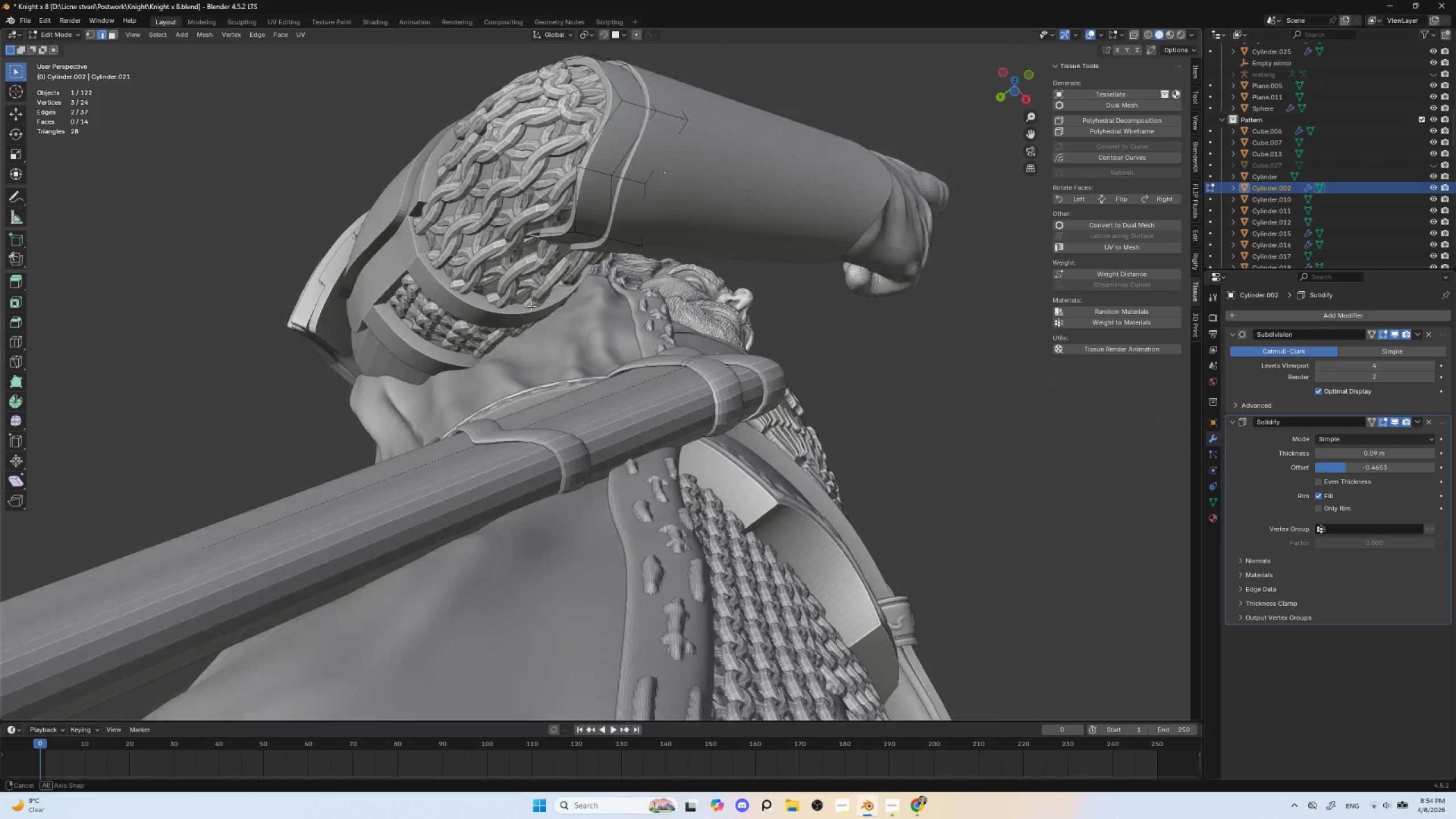 
hold_key(key=AltLeft, duration=26.28)
 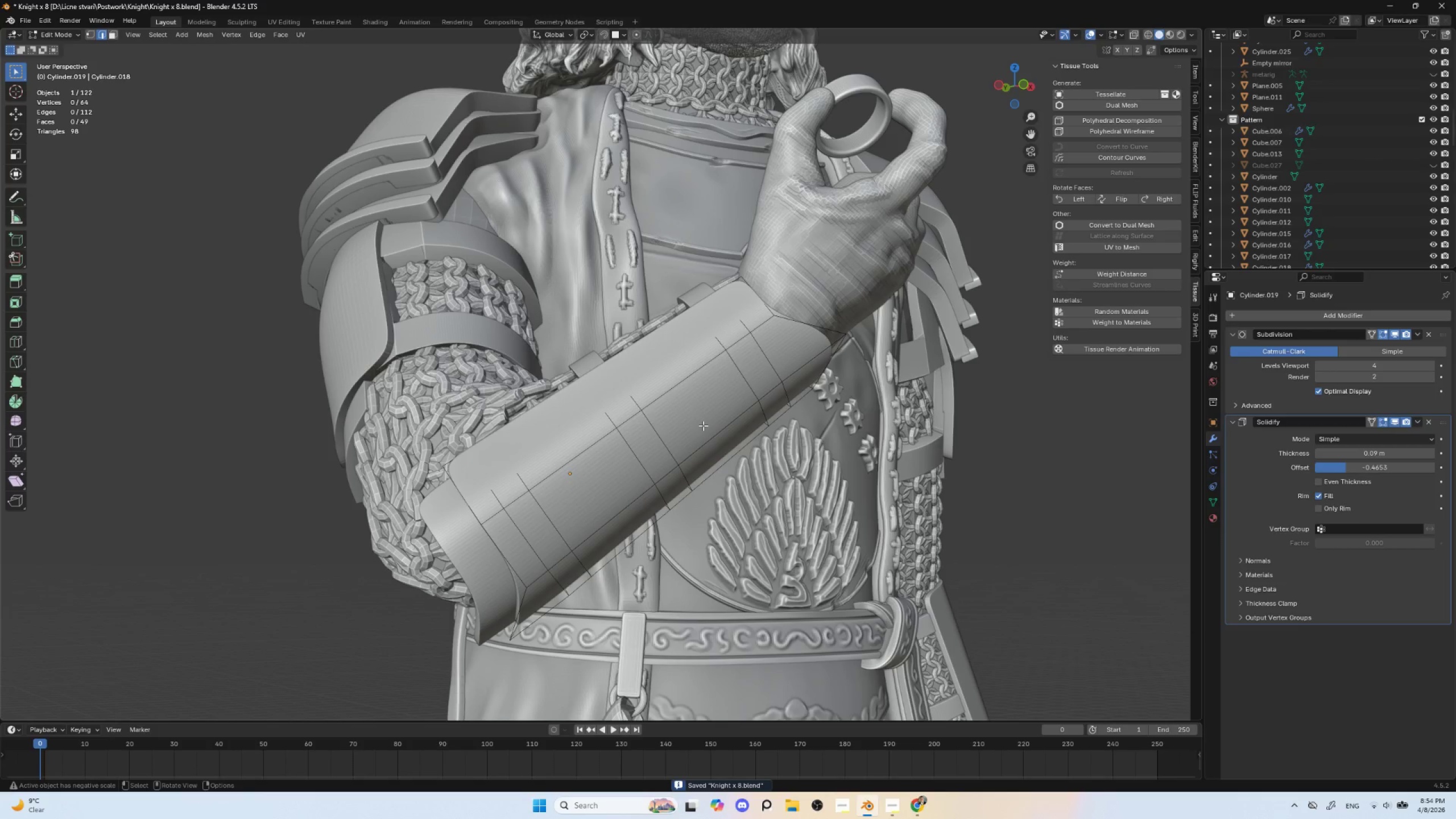 
key(Tab)
 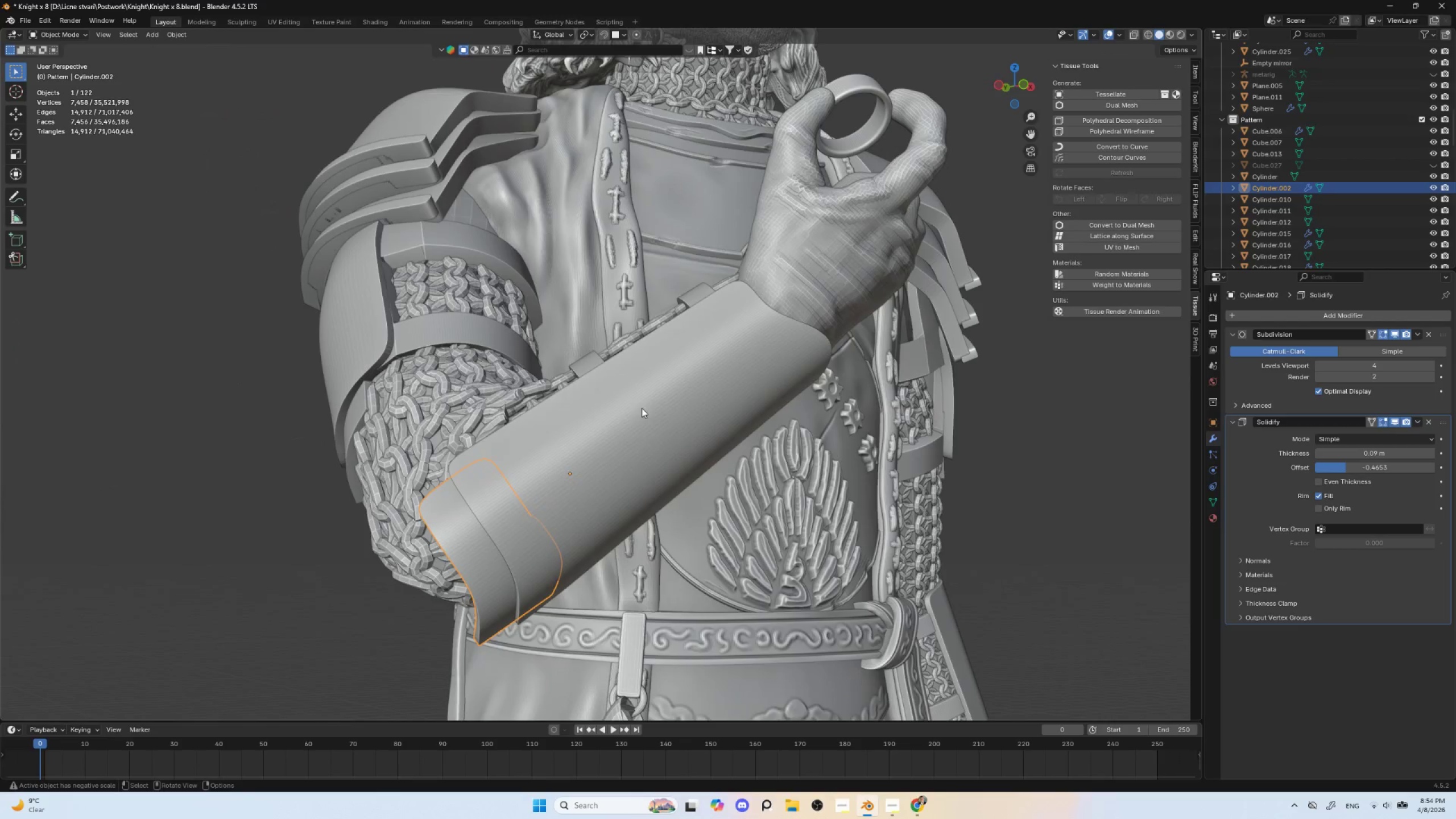 
hold_key(key=ControlLeft, duration=0.48)
 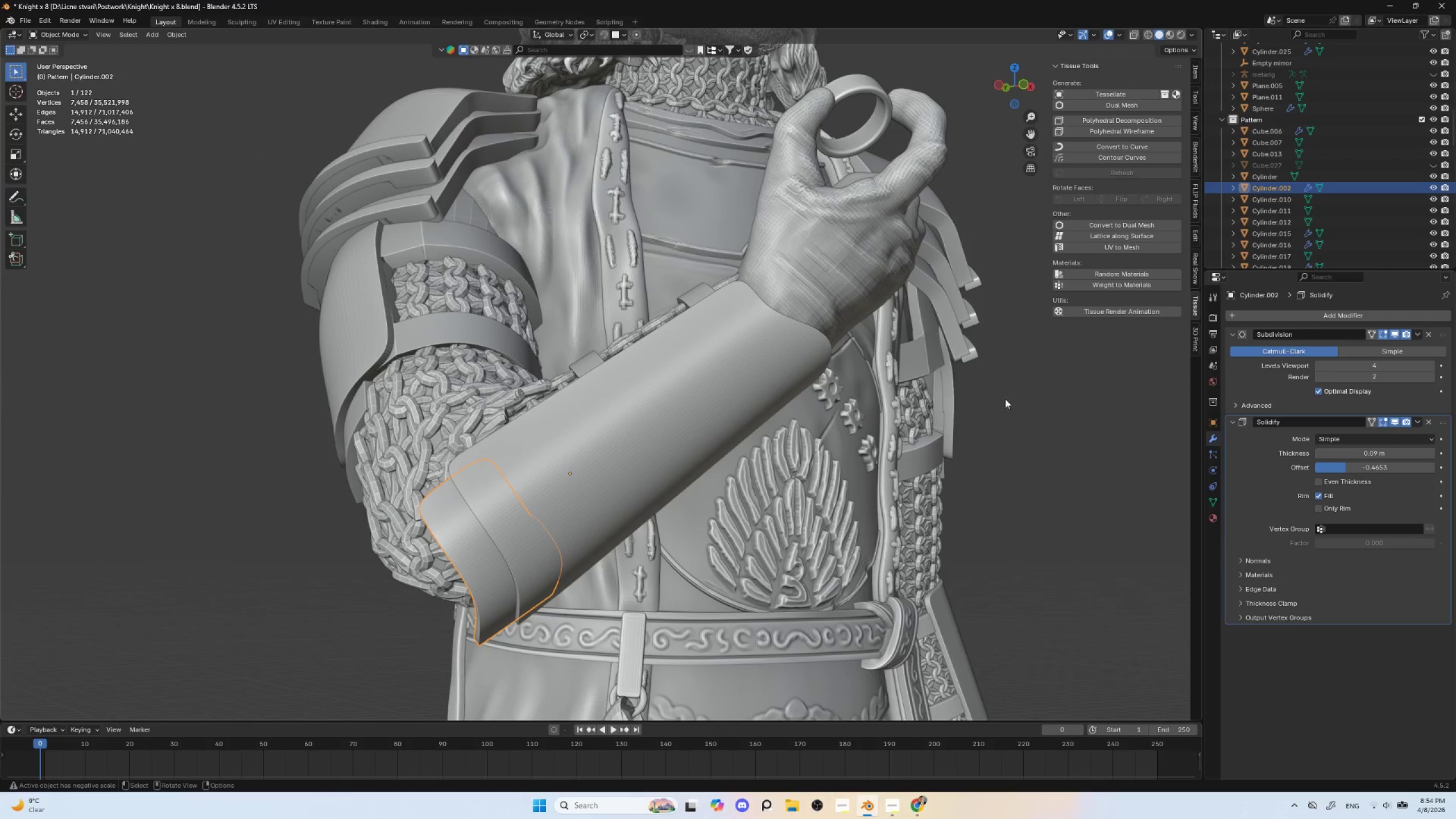 
left_click([1015, 406])
 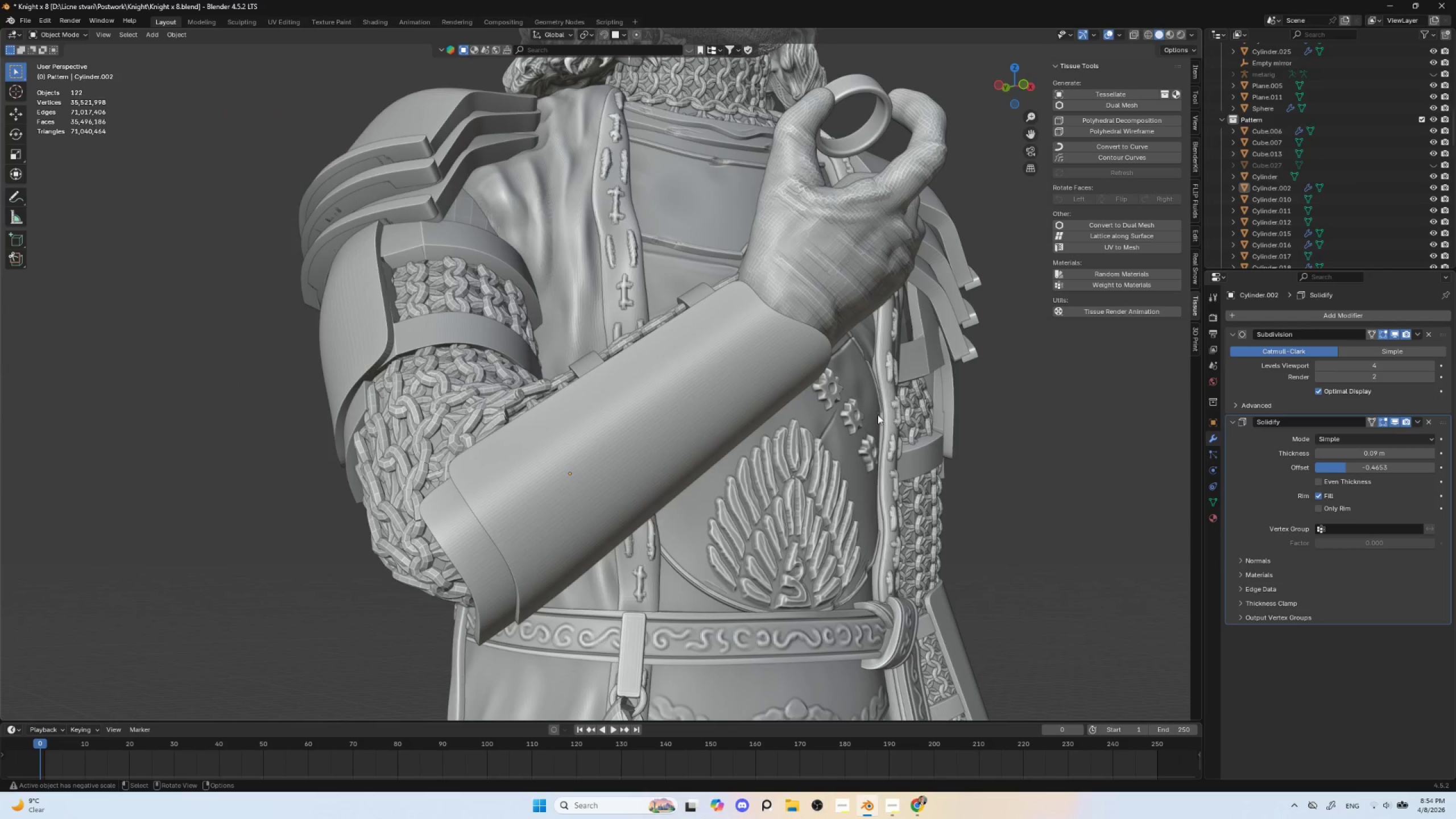 
hold_key(key=ControlLeft, duration=0.31)
 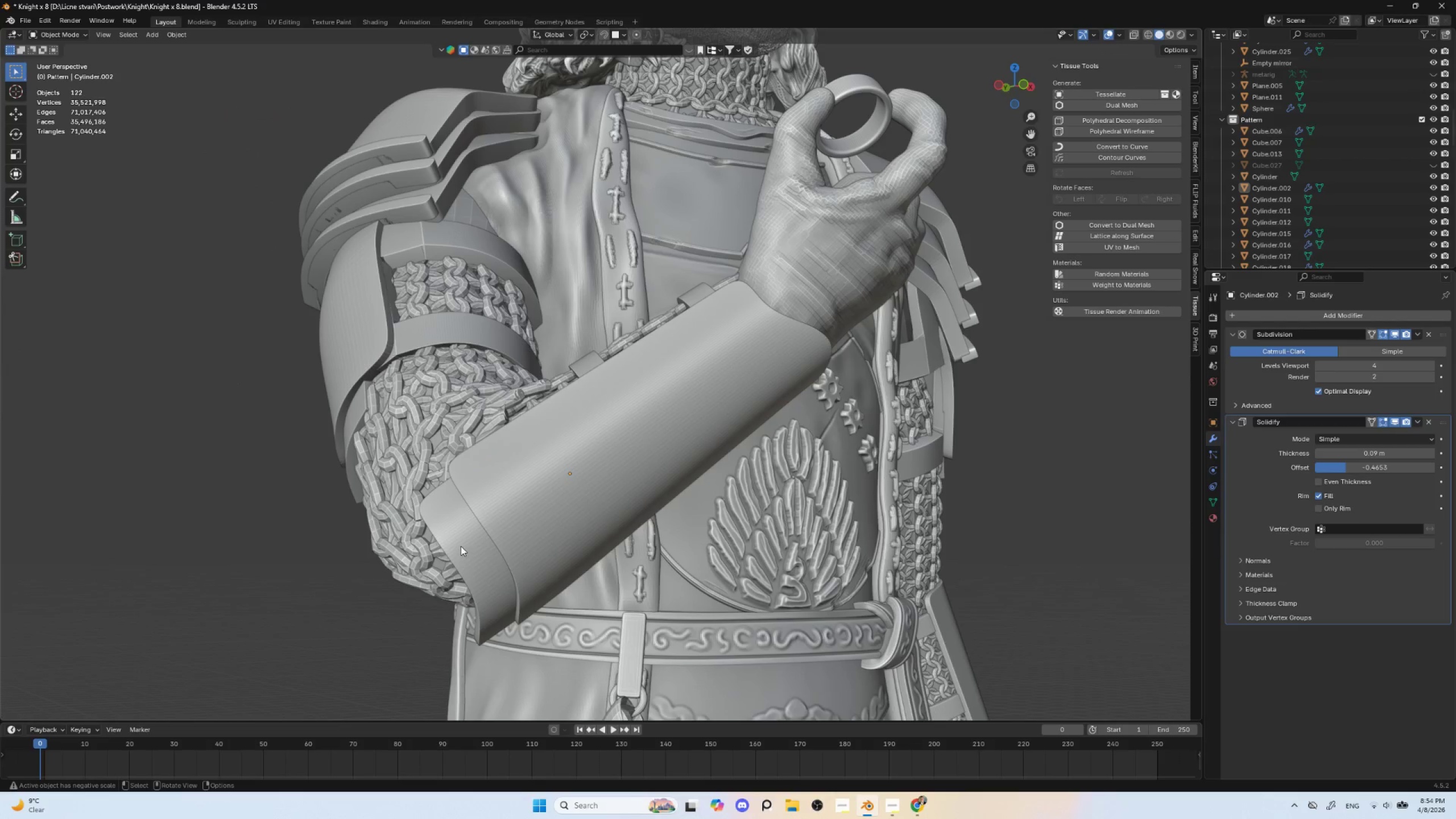 
key(Tab)
 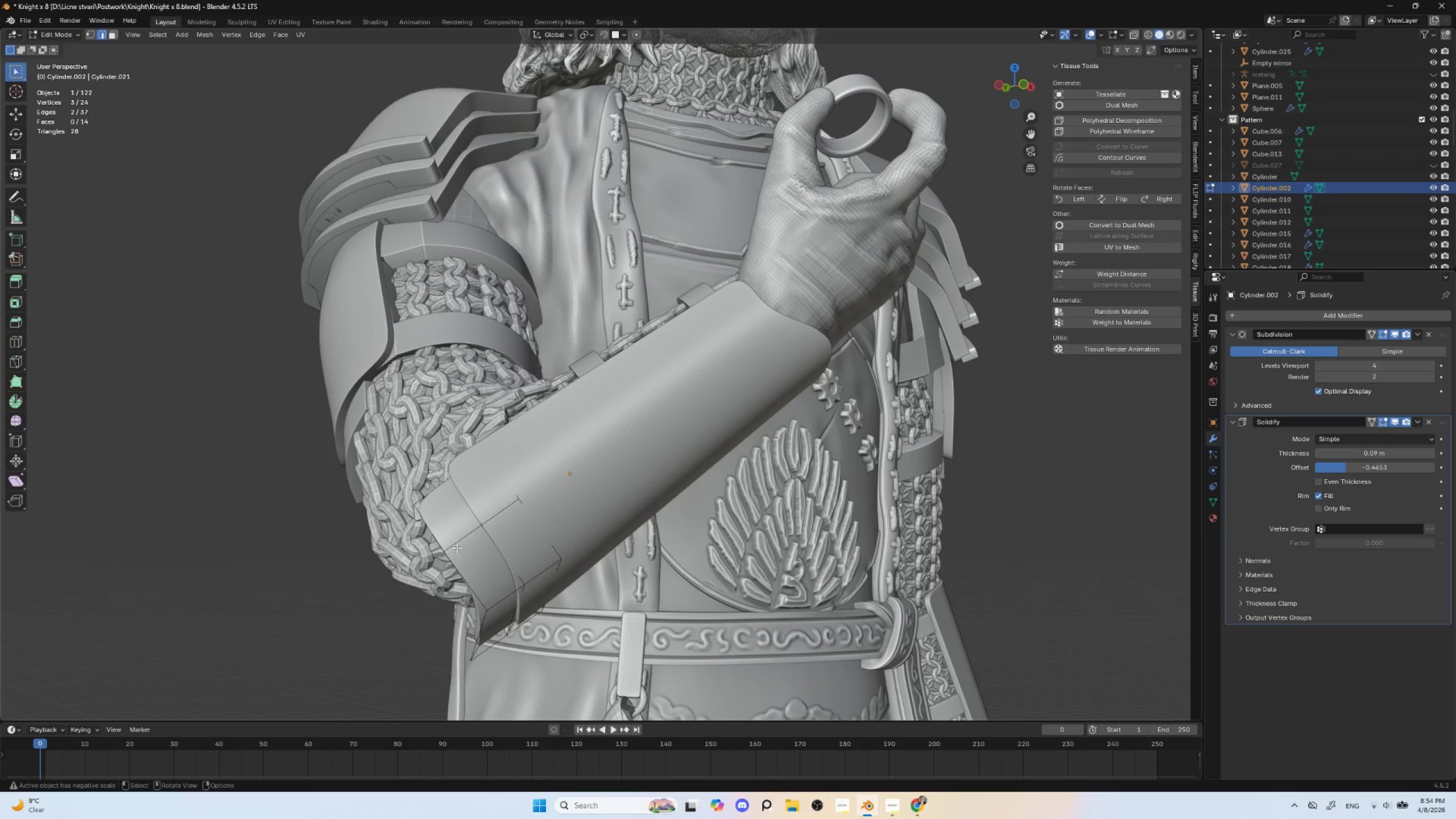 
key(Tab)
 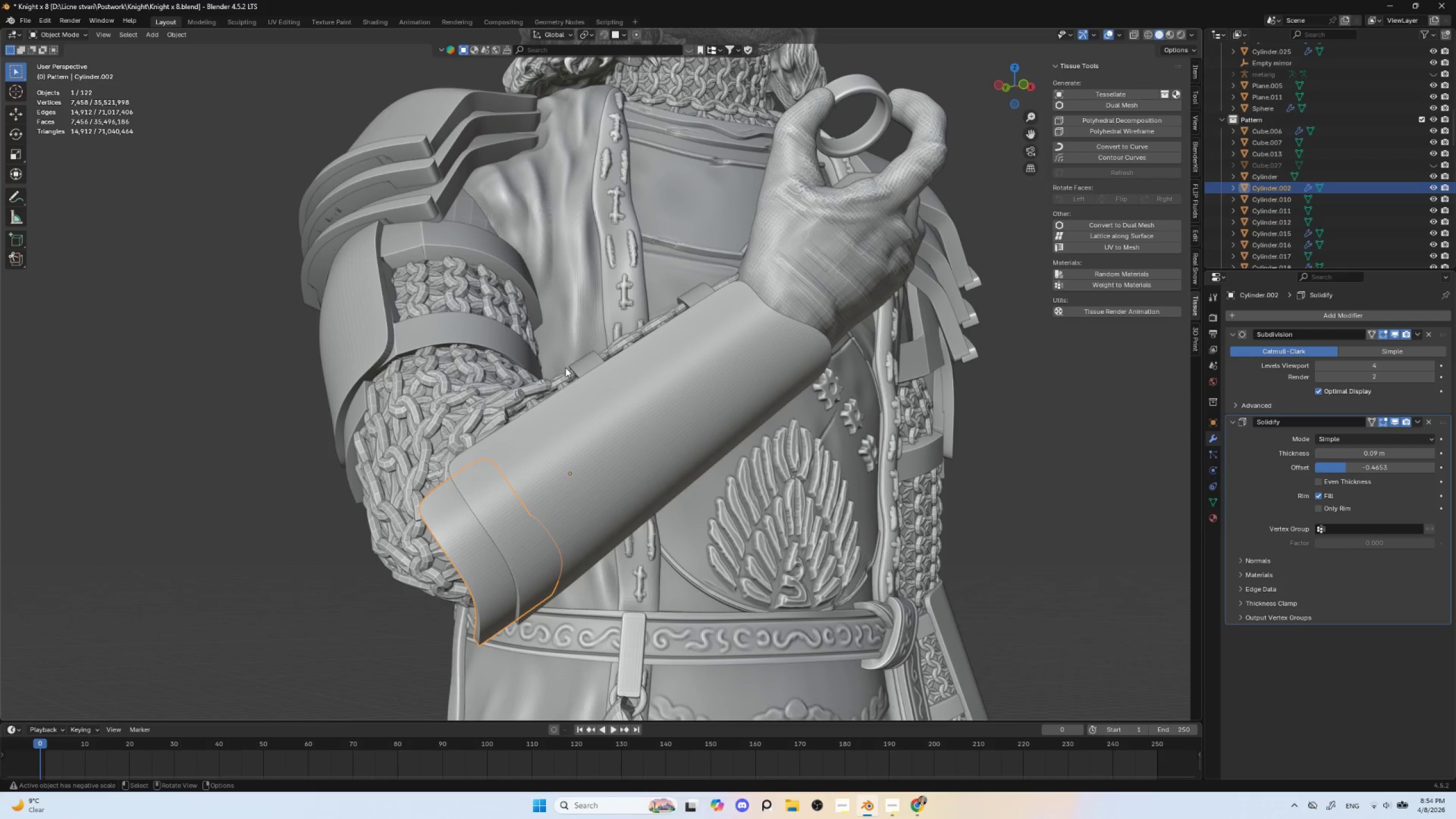 
left_click([24, 18])
 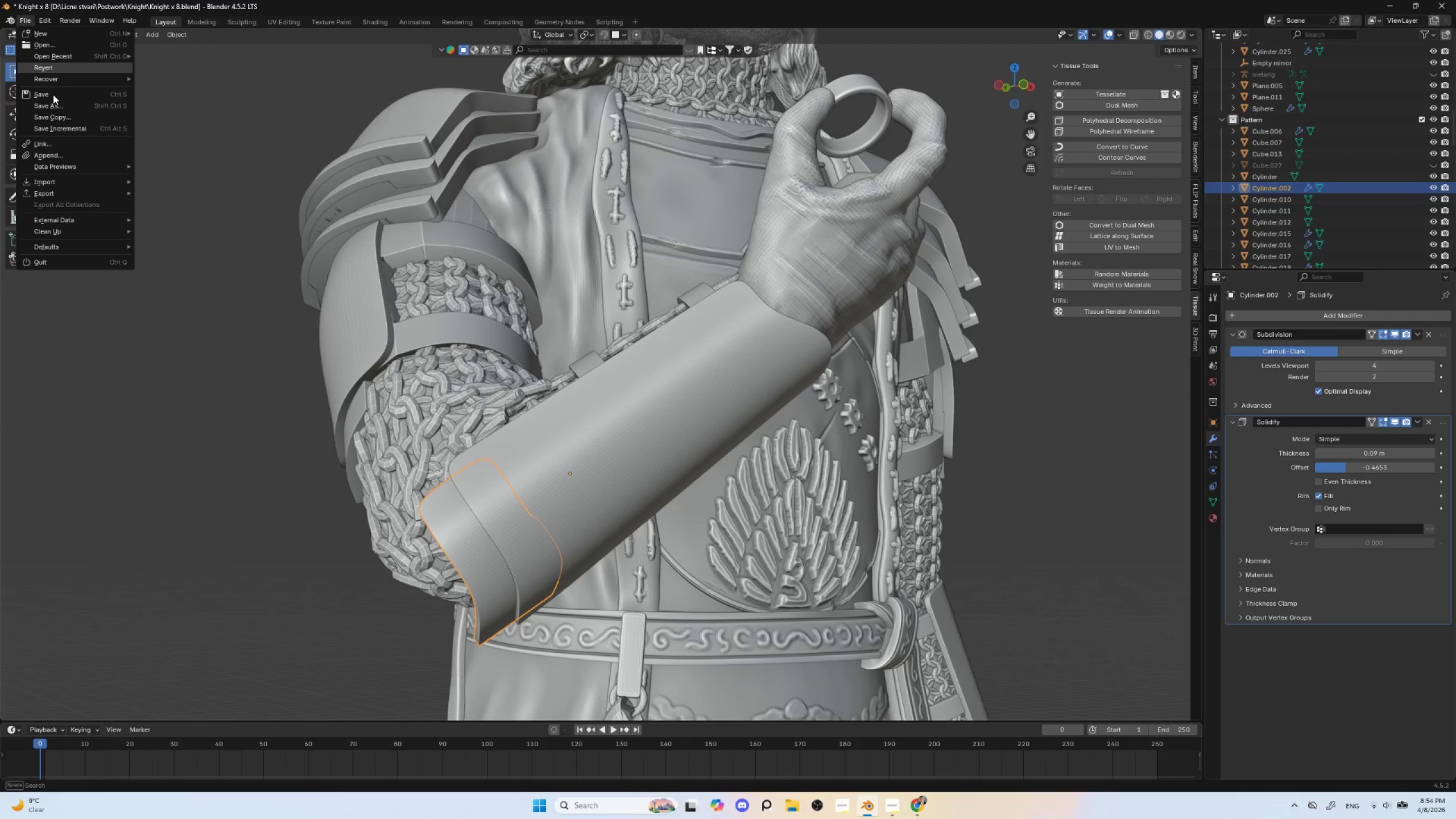 
left_click([52, 94])
 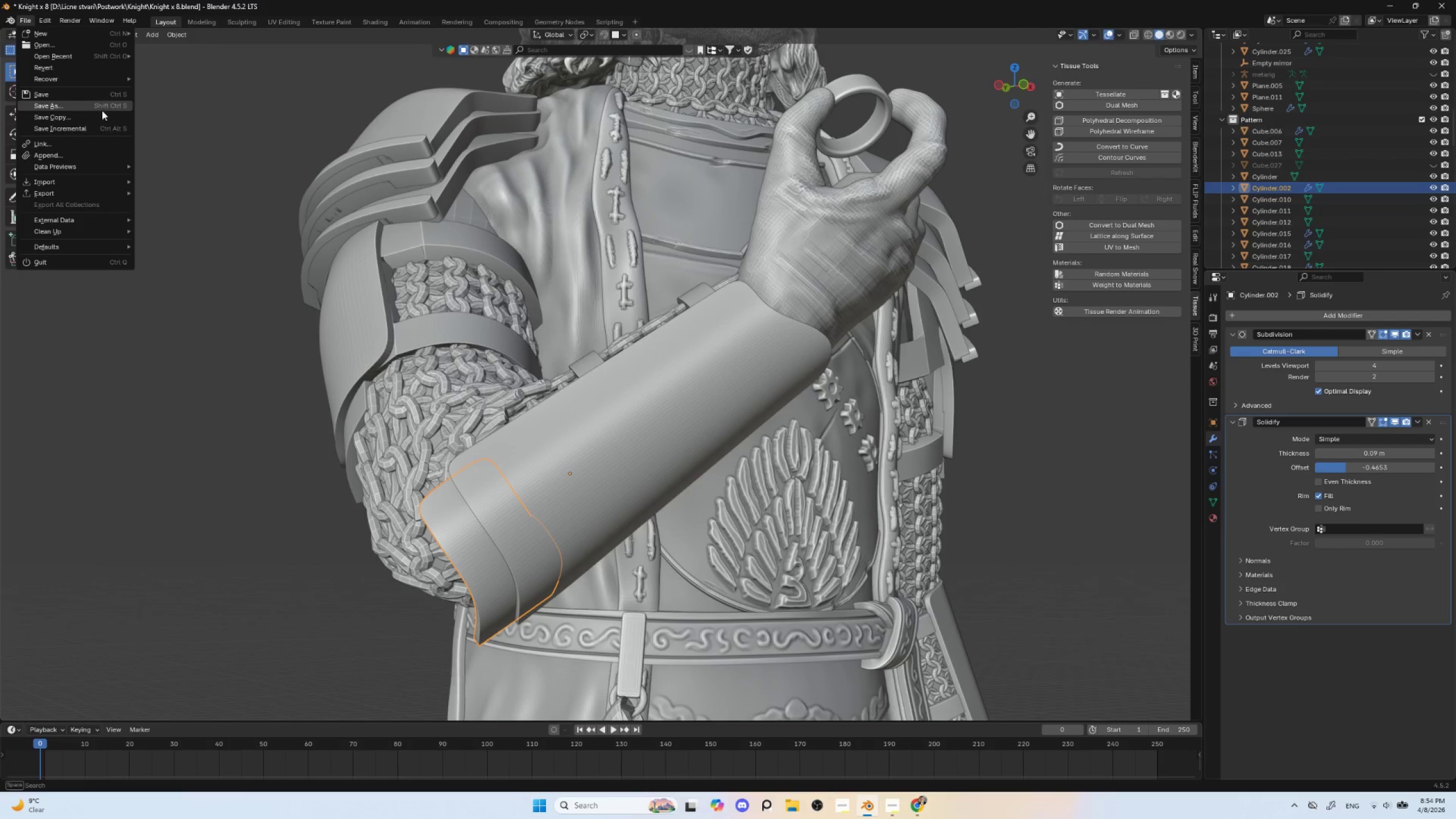 
left_click([59, 92])
 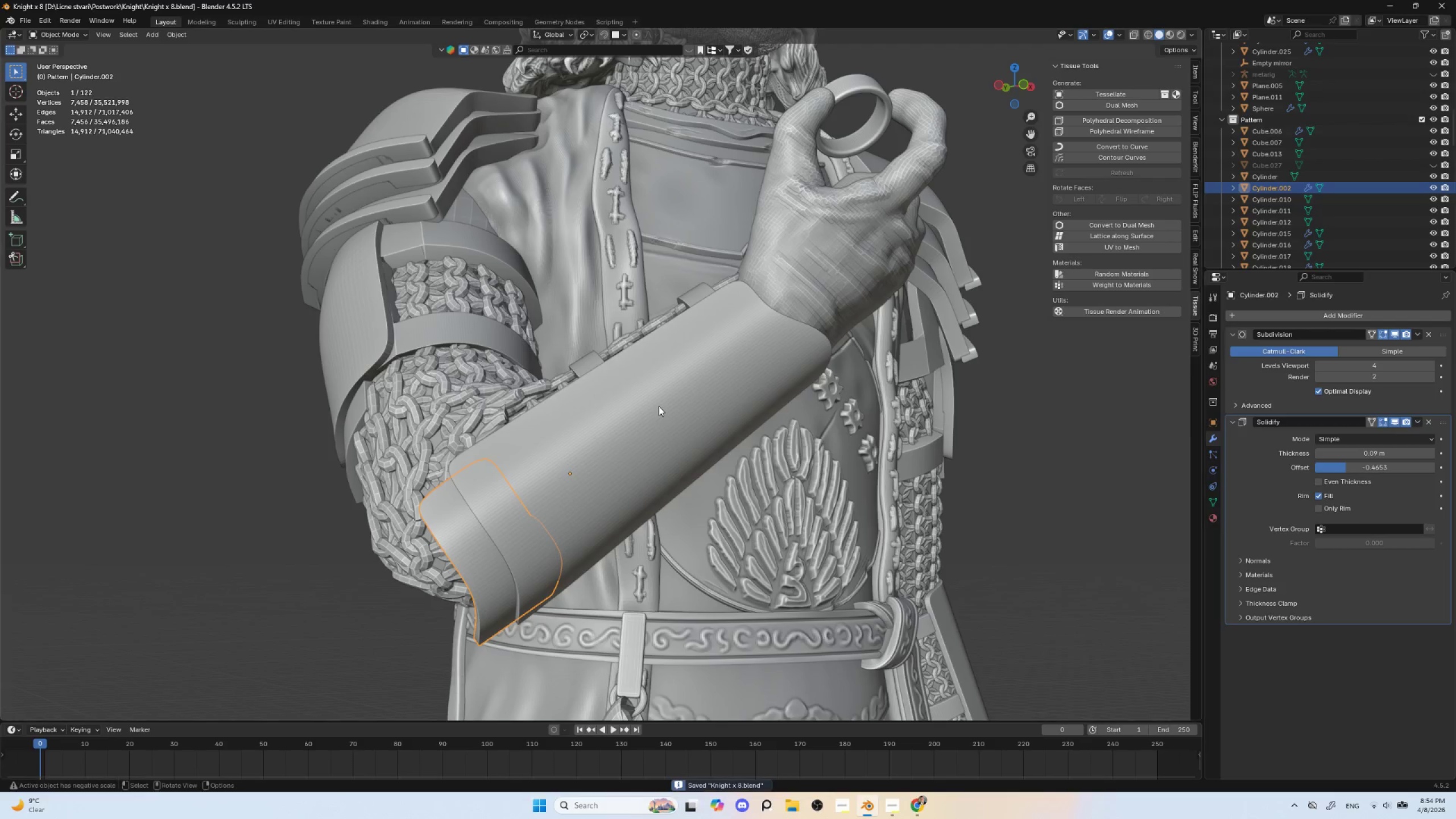 
left_click([609, 392])
 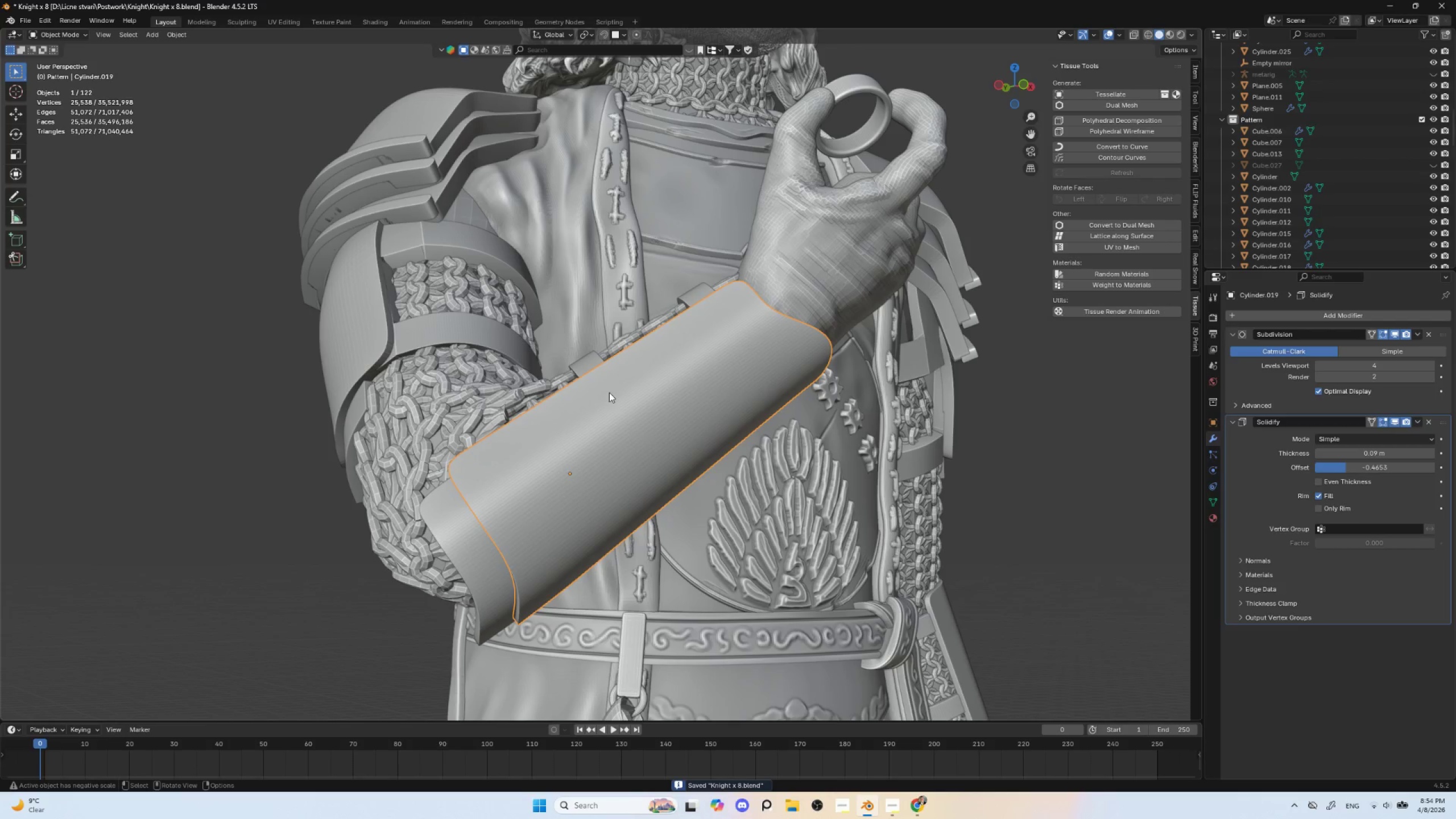 
key(Tab)
 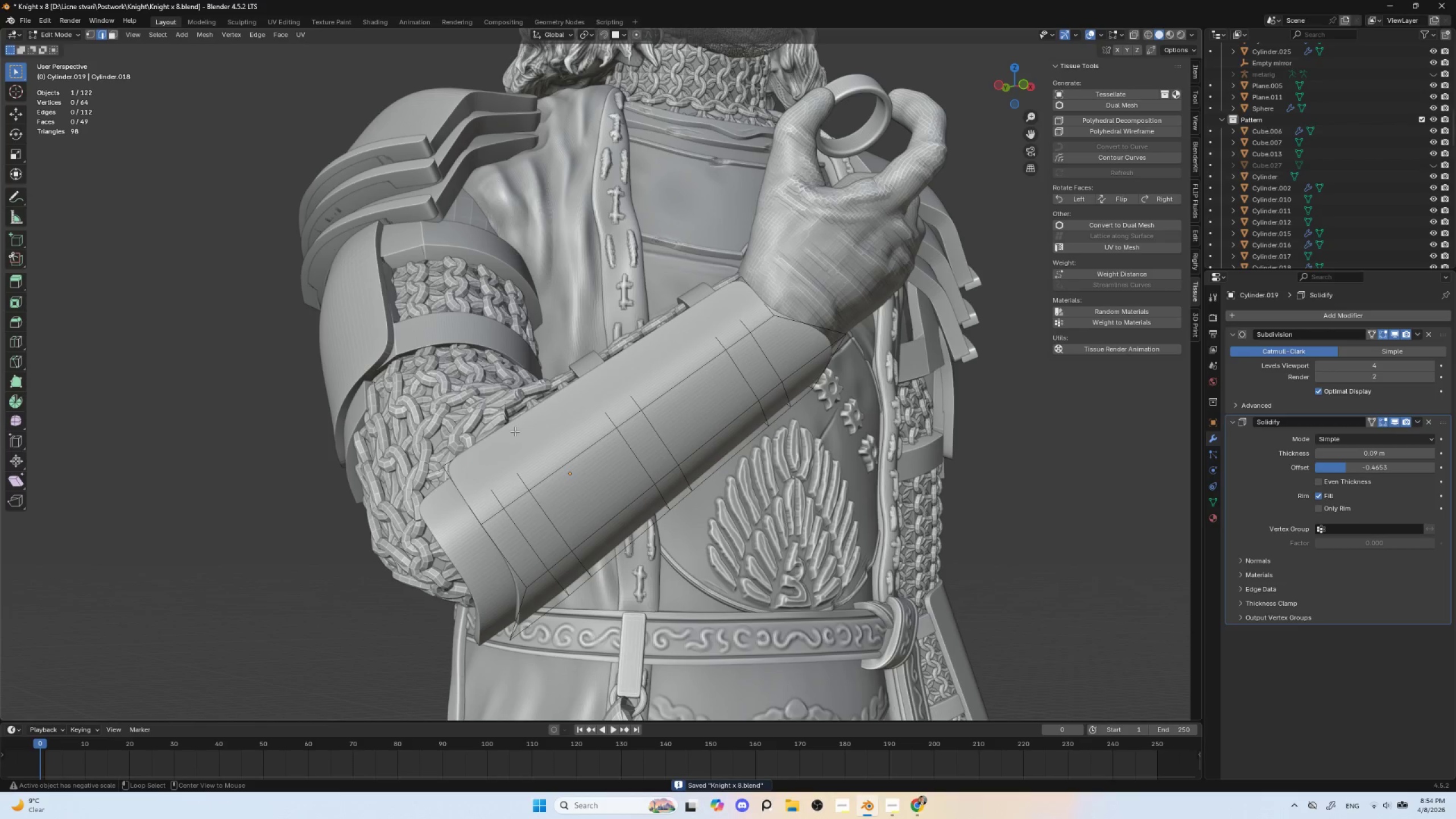 
key(Tab)
 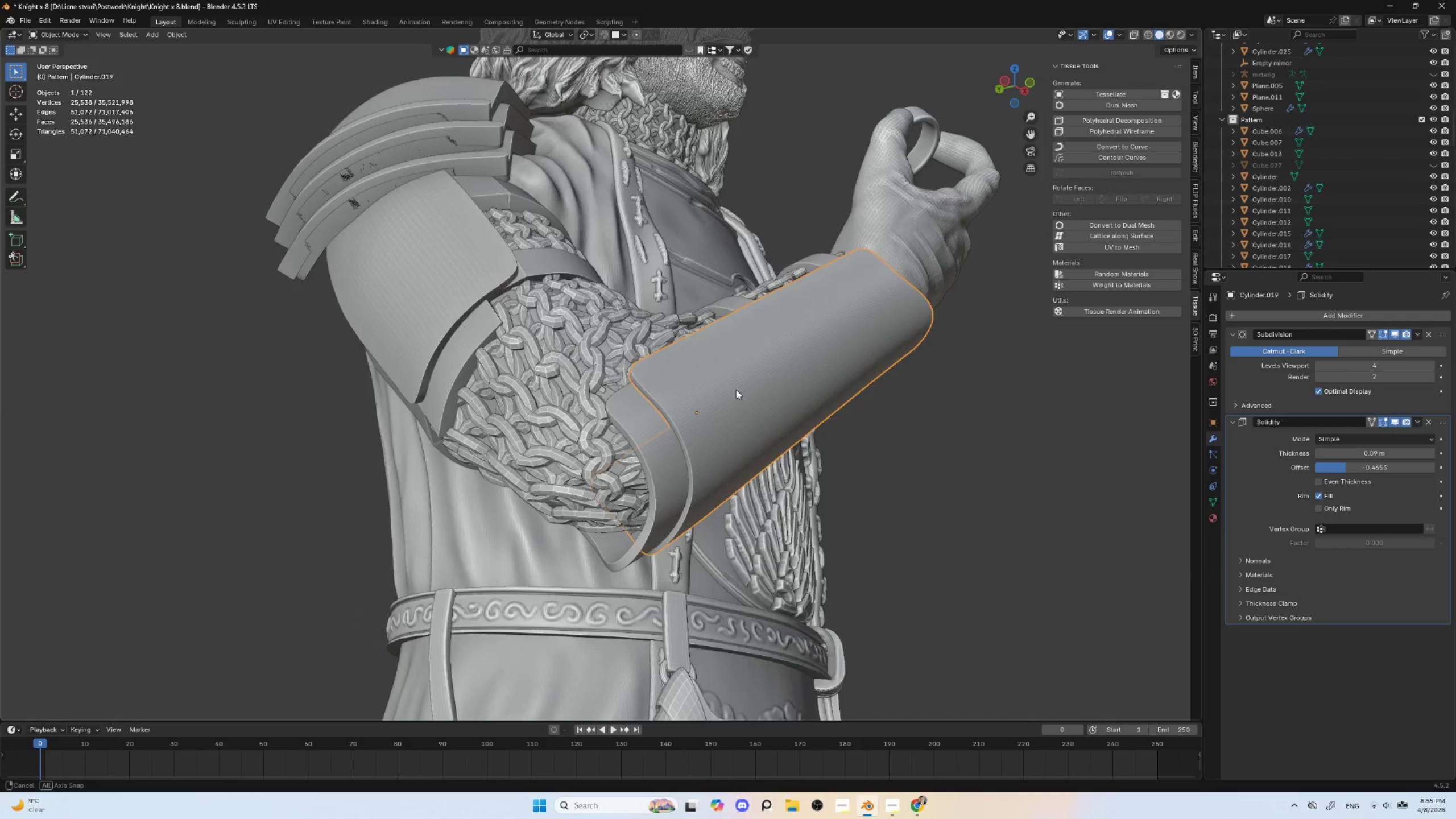 
wait(5.28)
 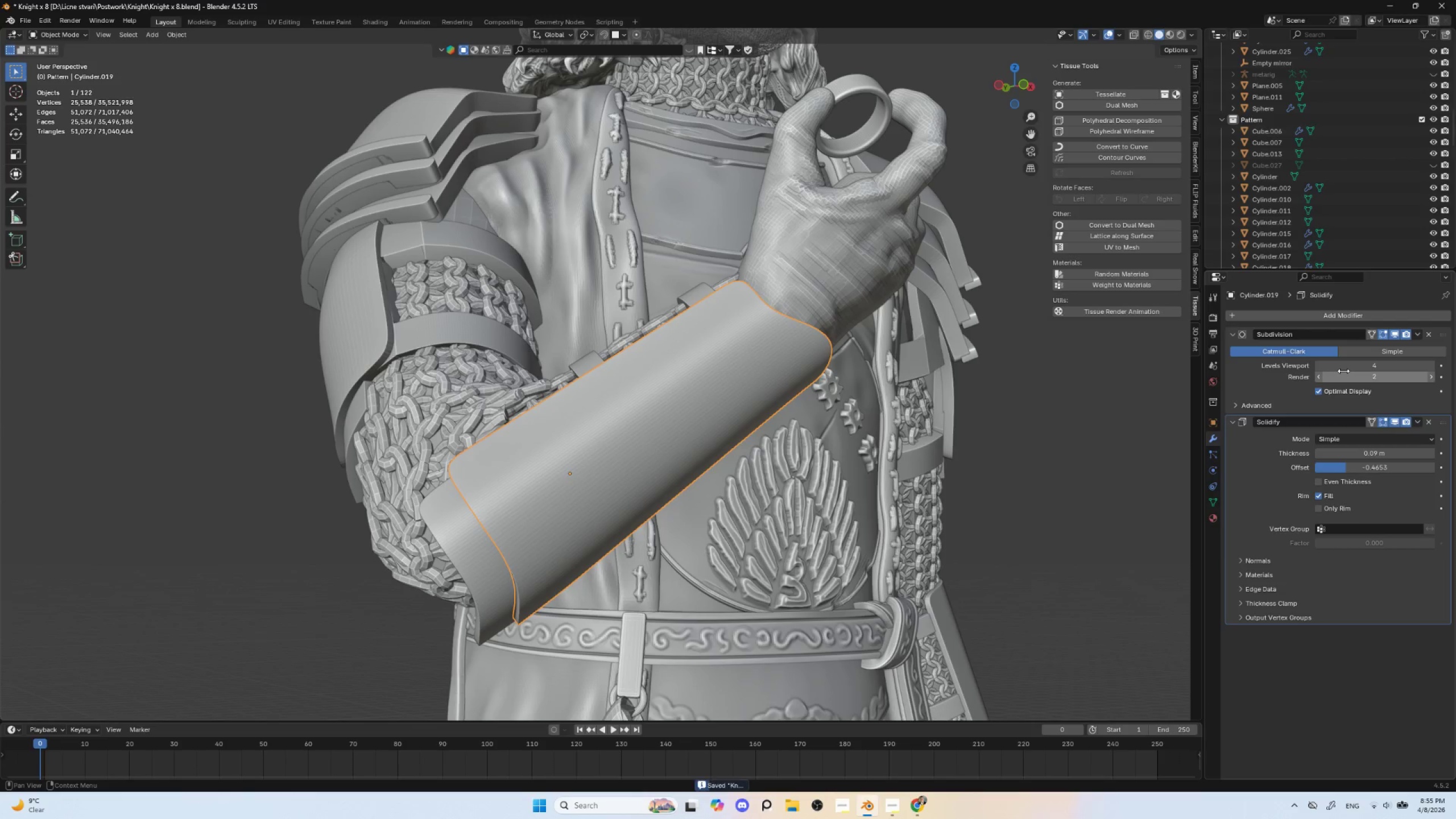 
left_click([694, 348])
 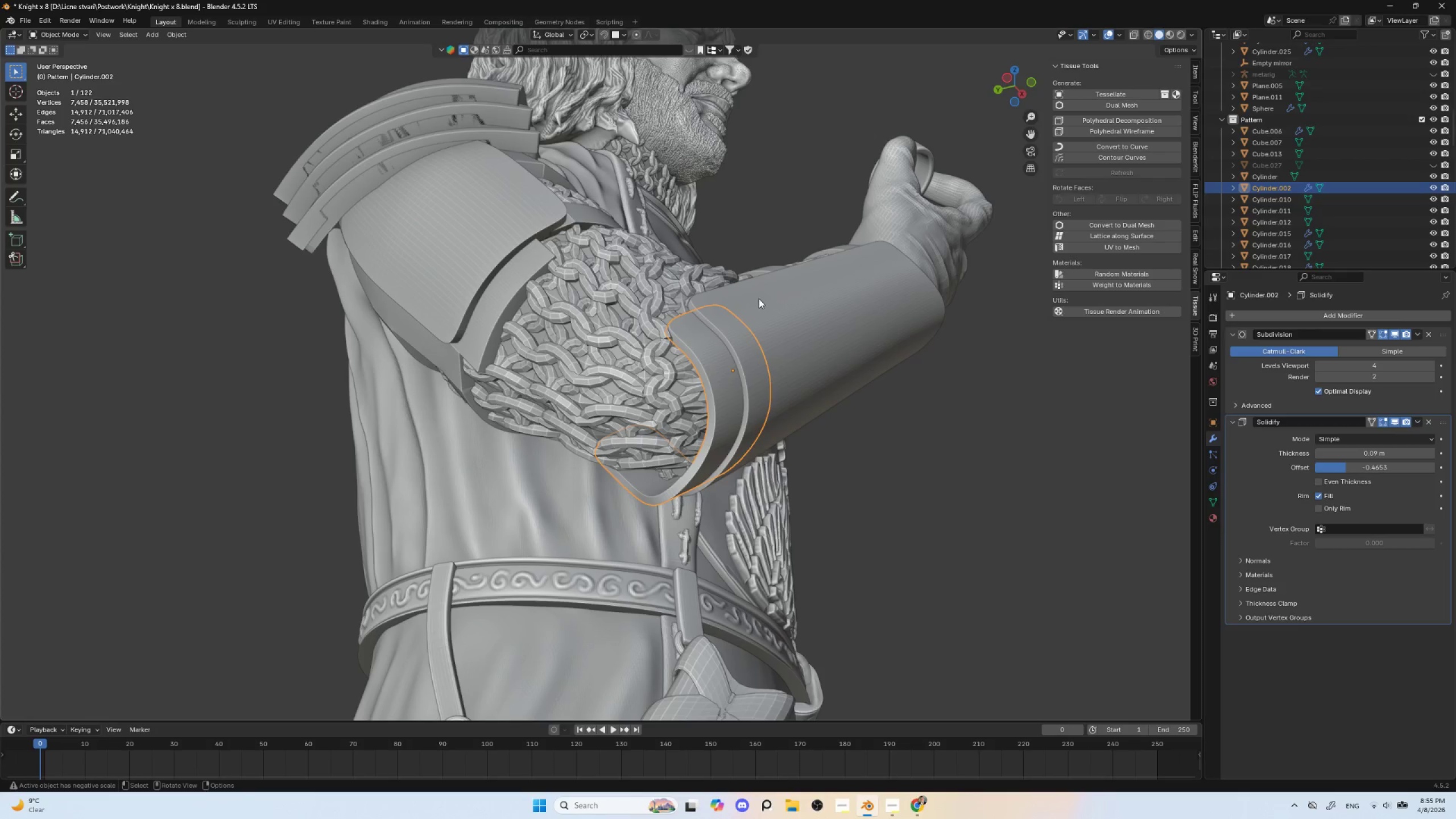 
left_click([746, 300])
 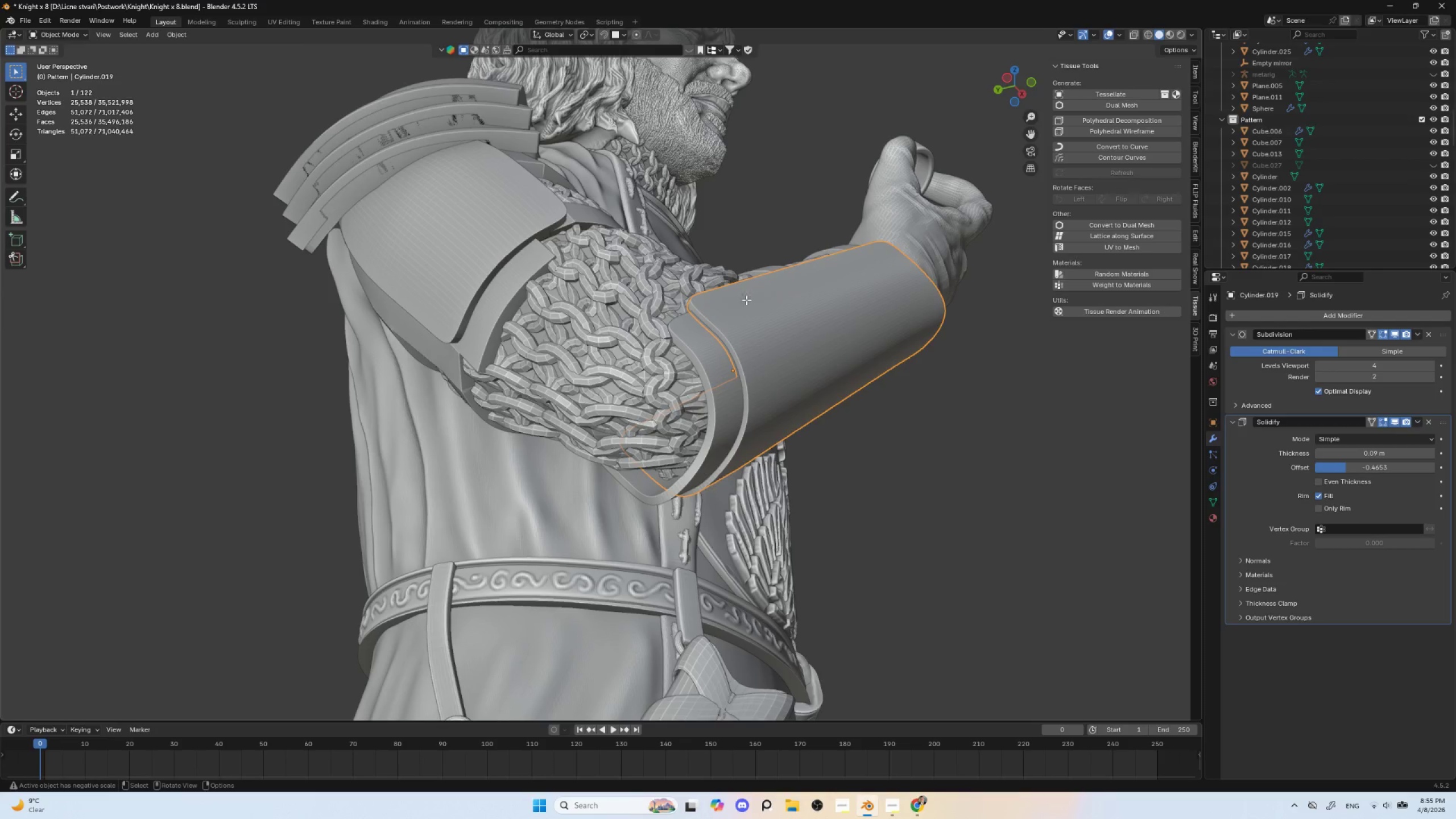 
key(Tab)
 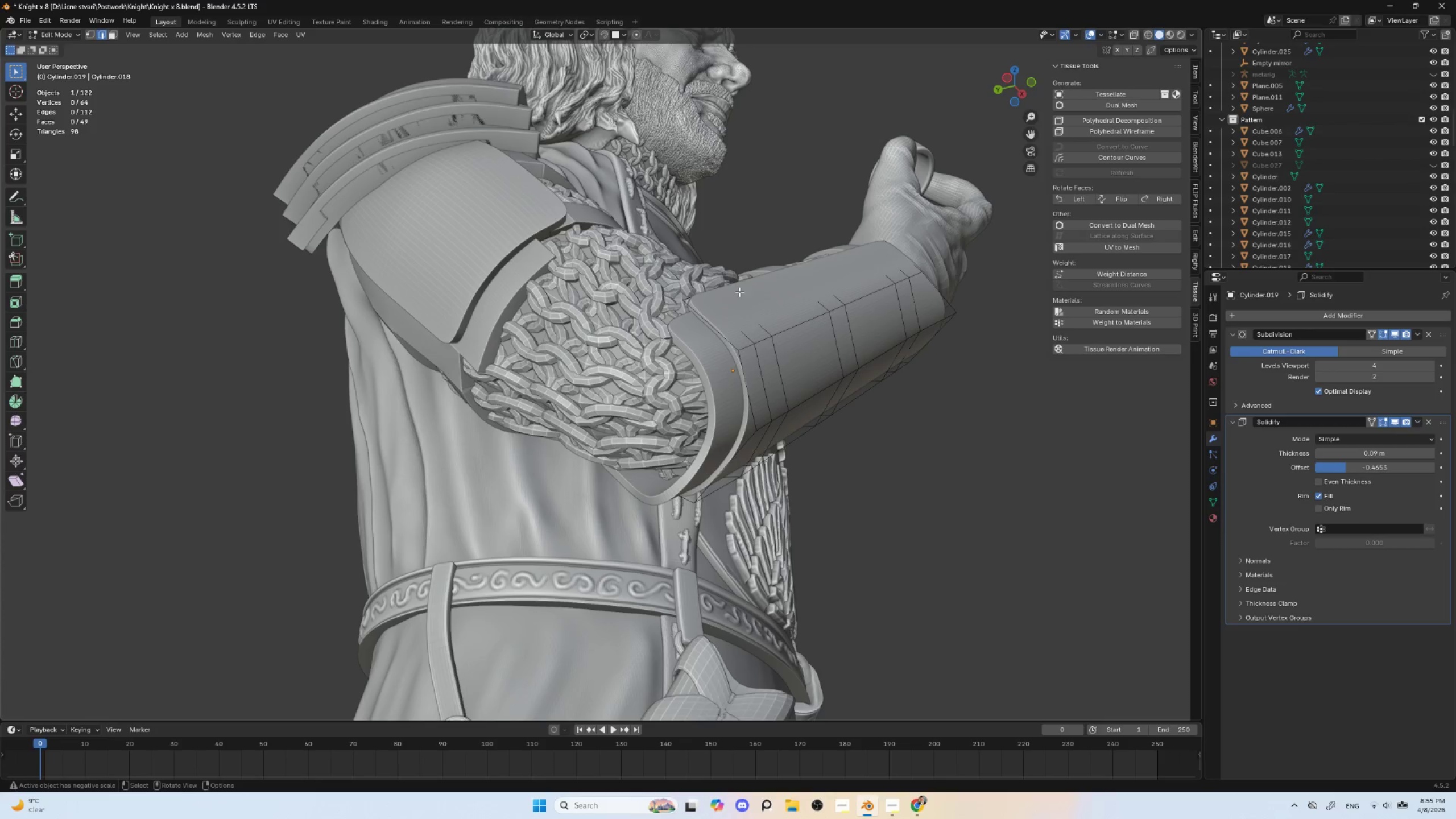 
key(Control+ControlLeft)
 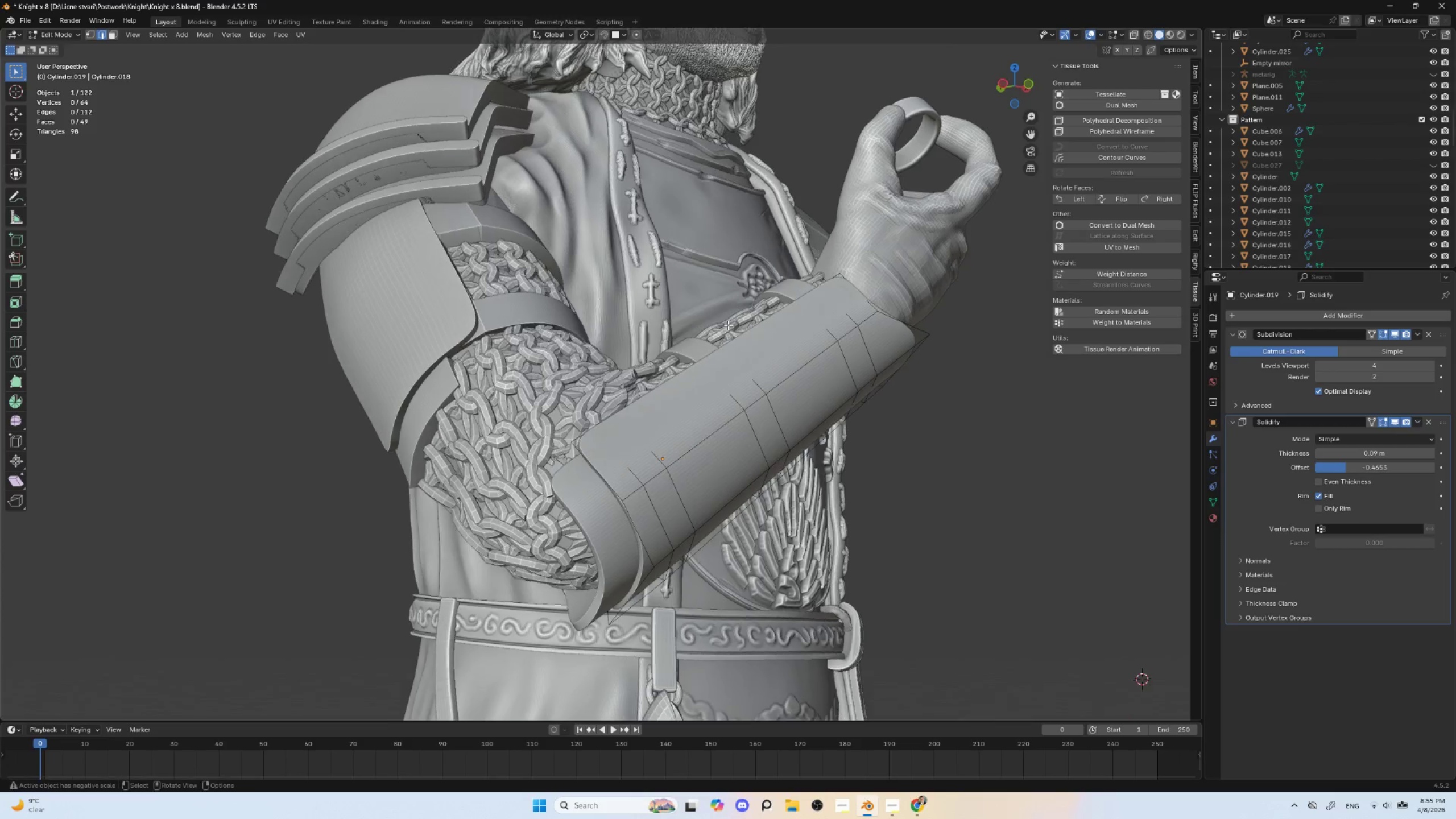 
hold_key(key=ControlLeft, duration=0.7)
 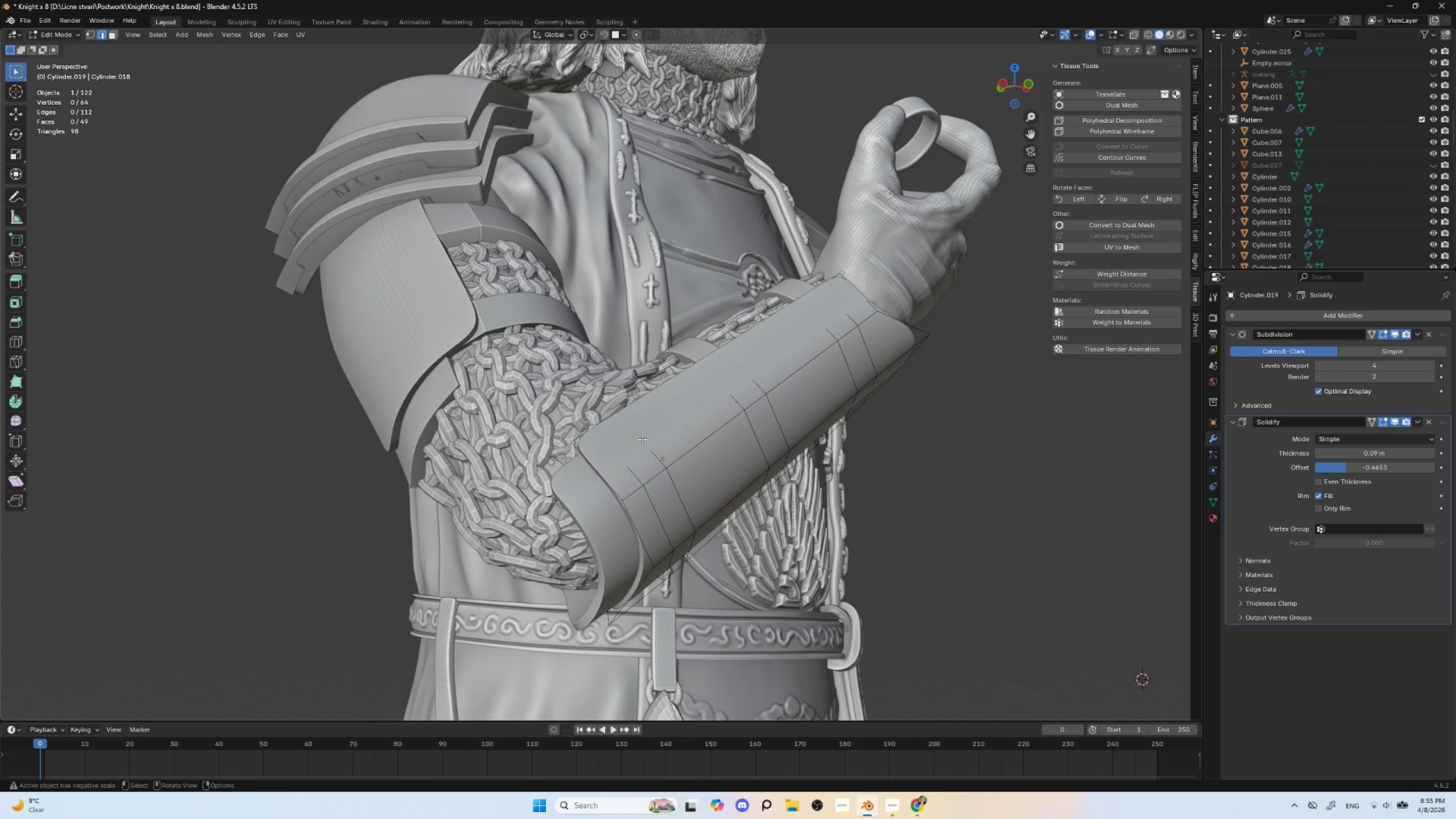 
key(Tab)
 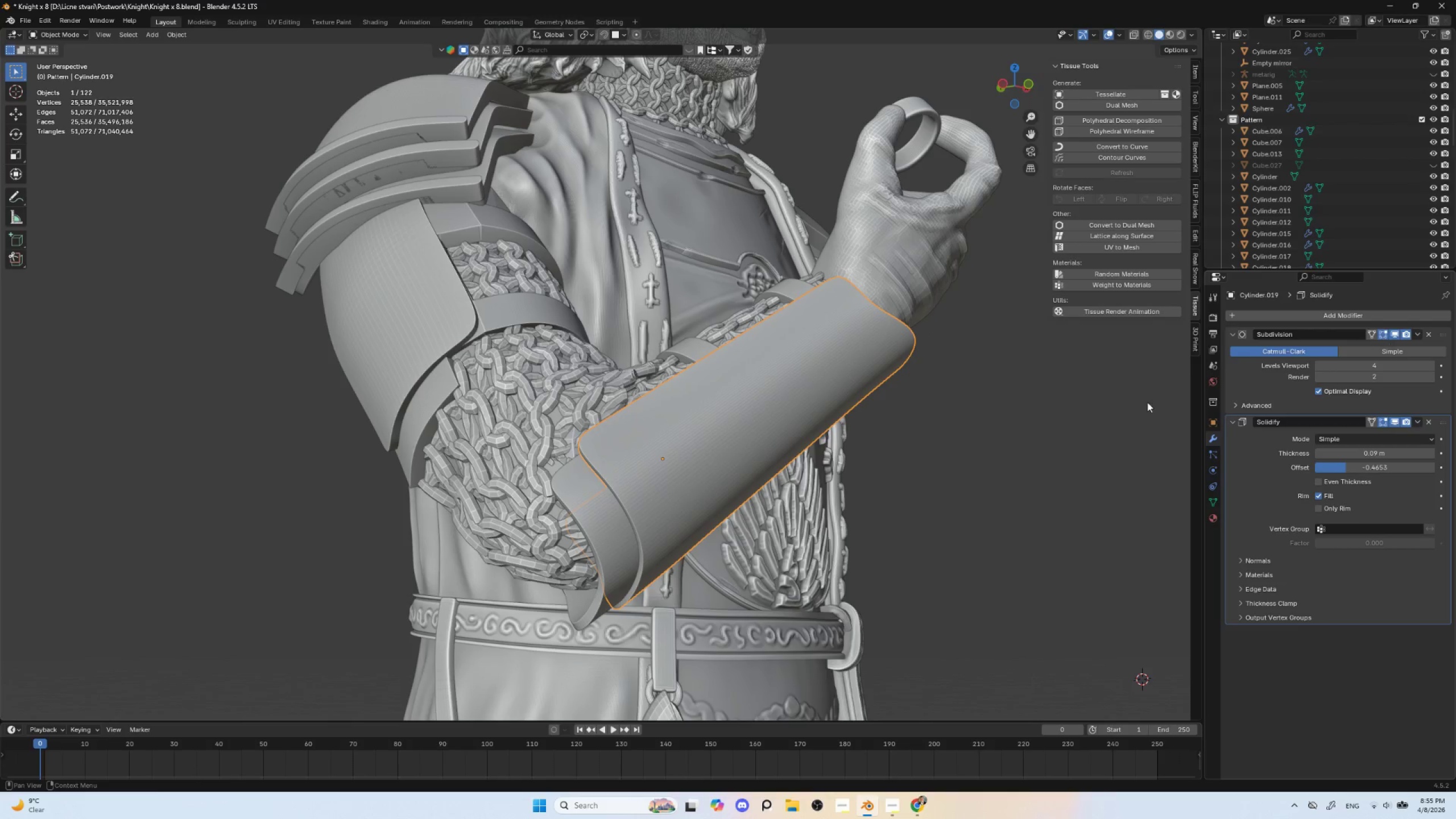 
left_click([580, 489])
 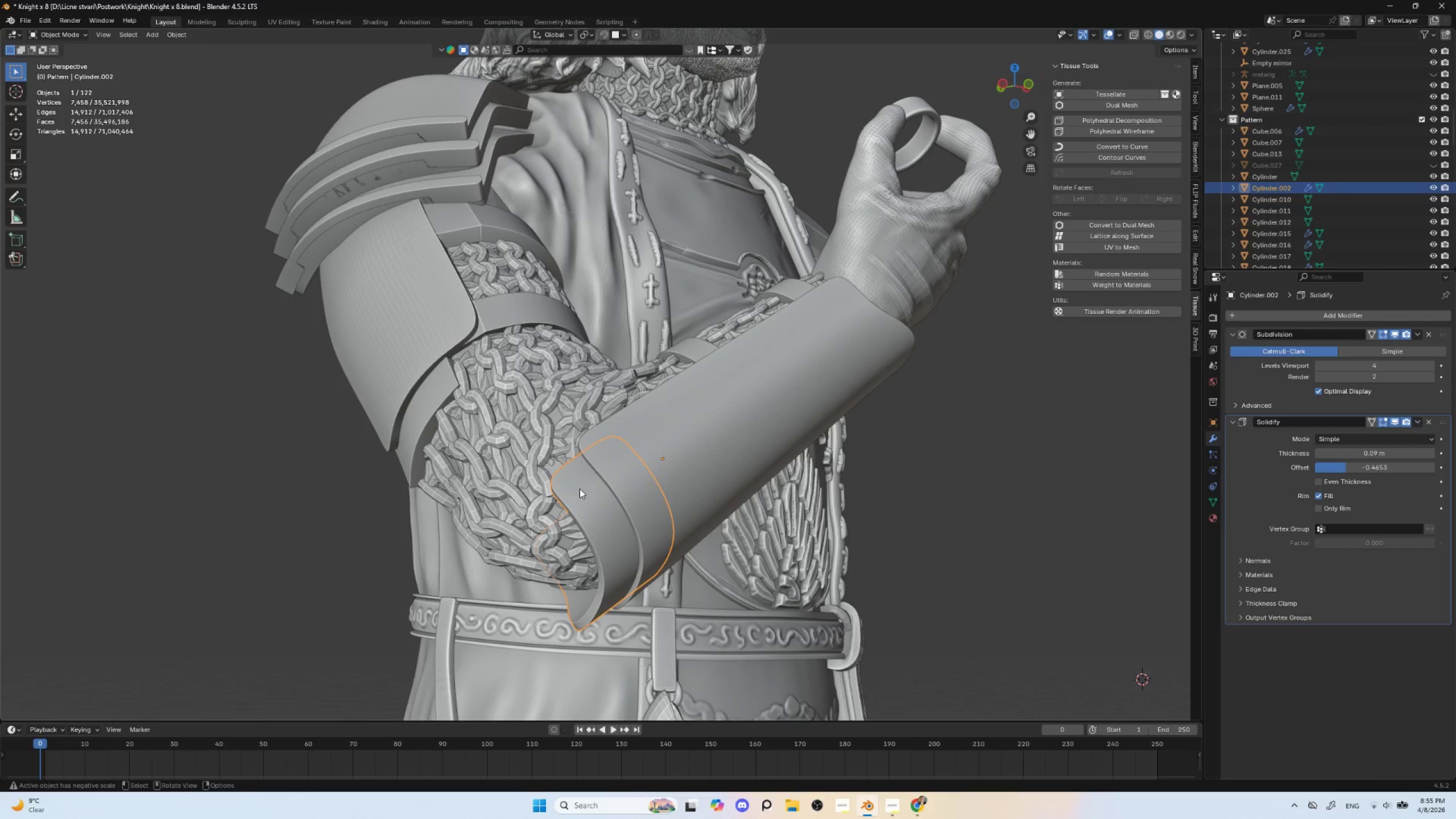 
key(Tab)
 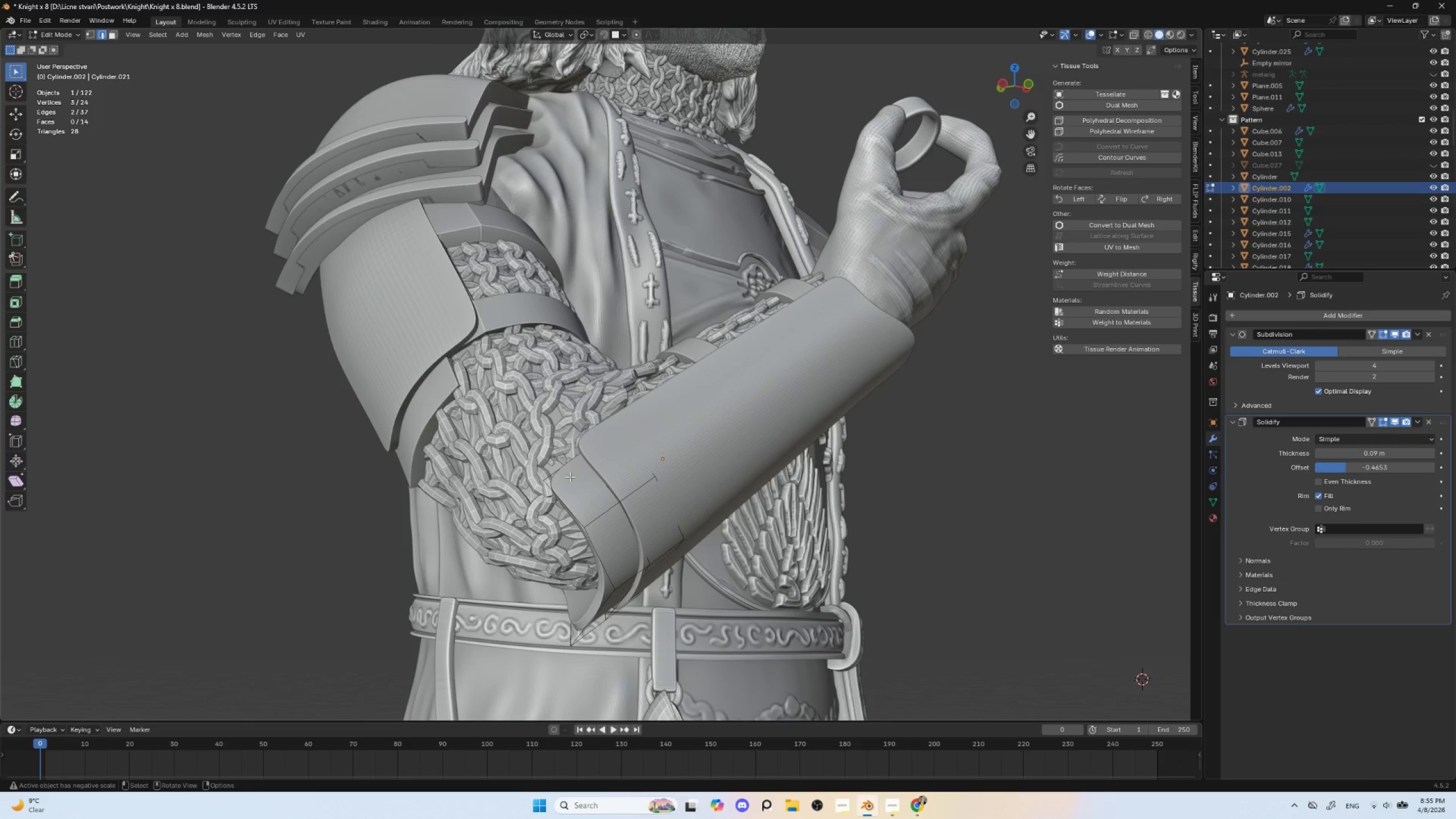 
key(Control+R)
 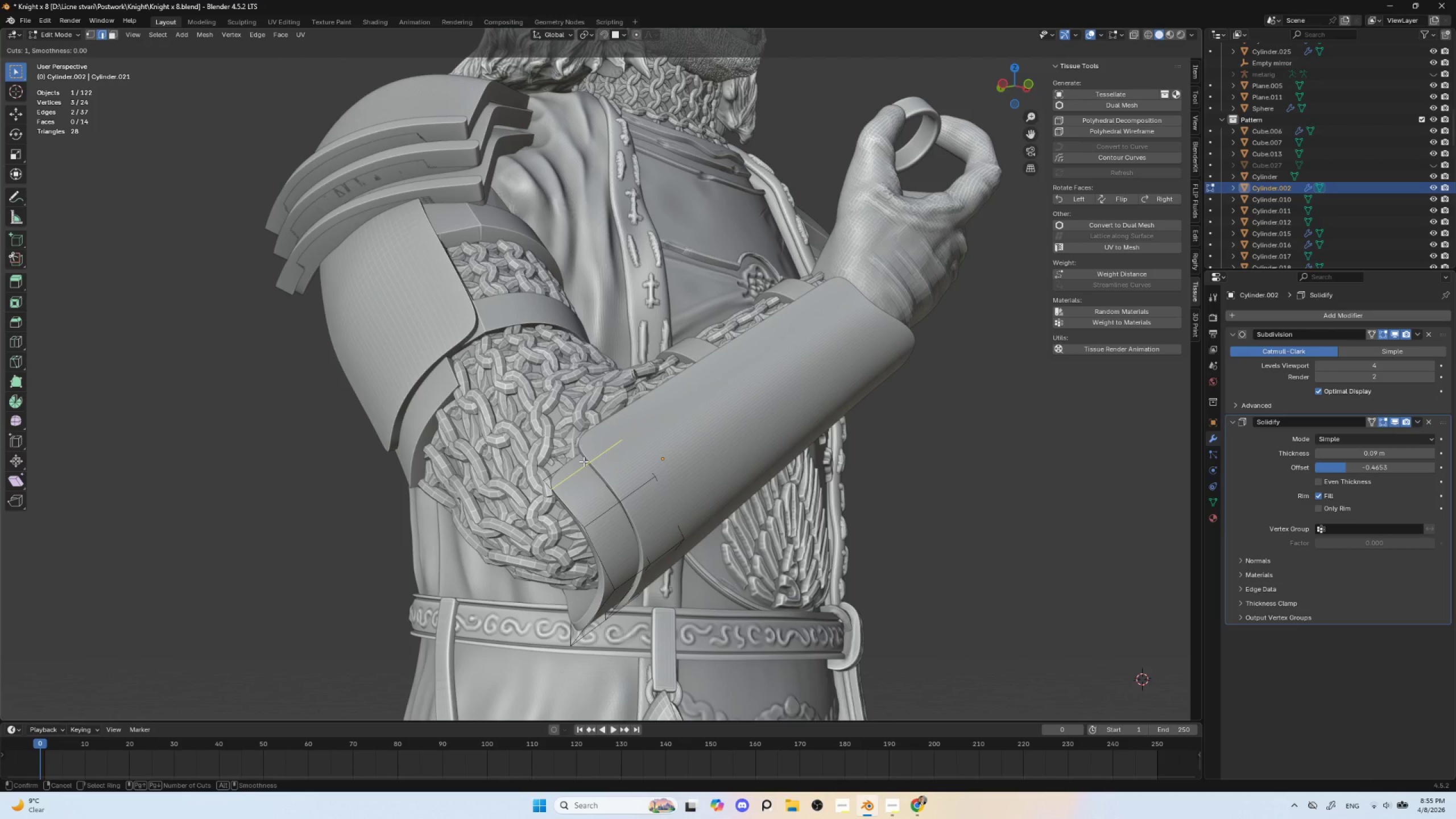 
left_click([584, 461])
 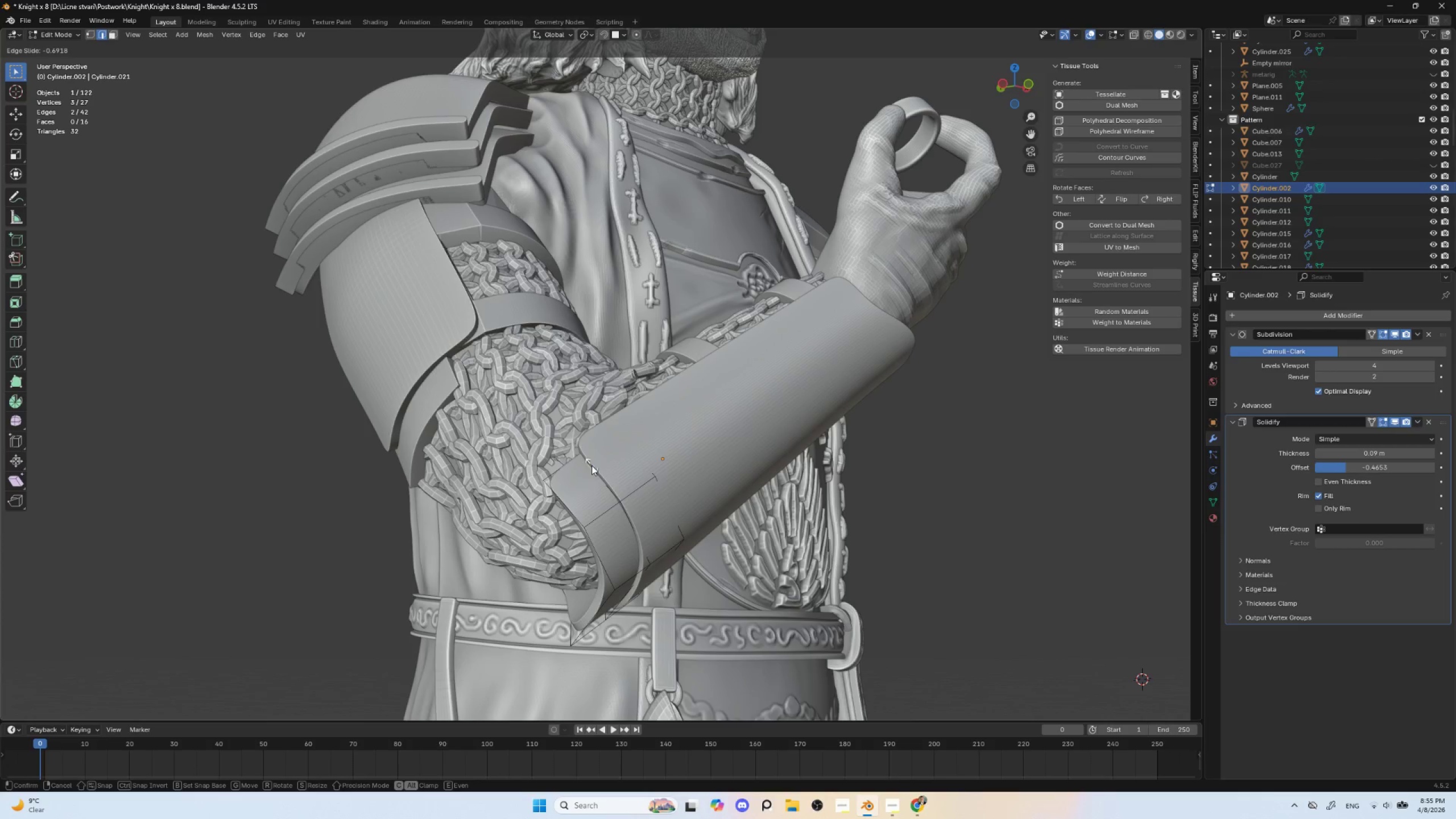 
key(Escape)
 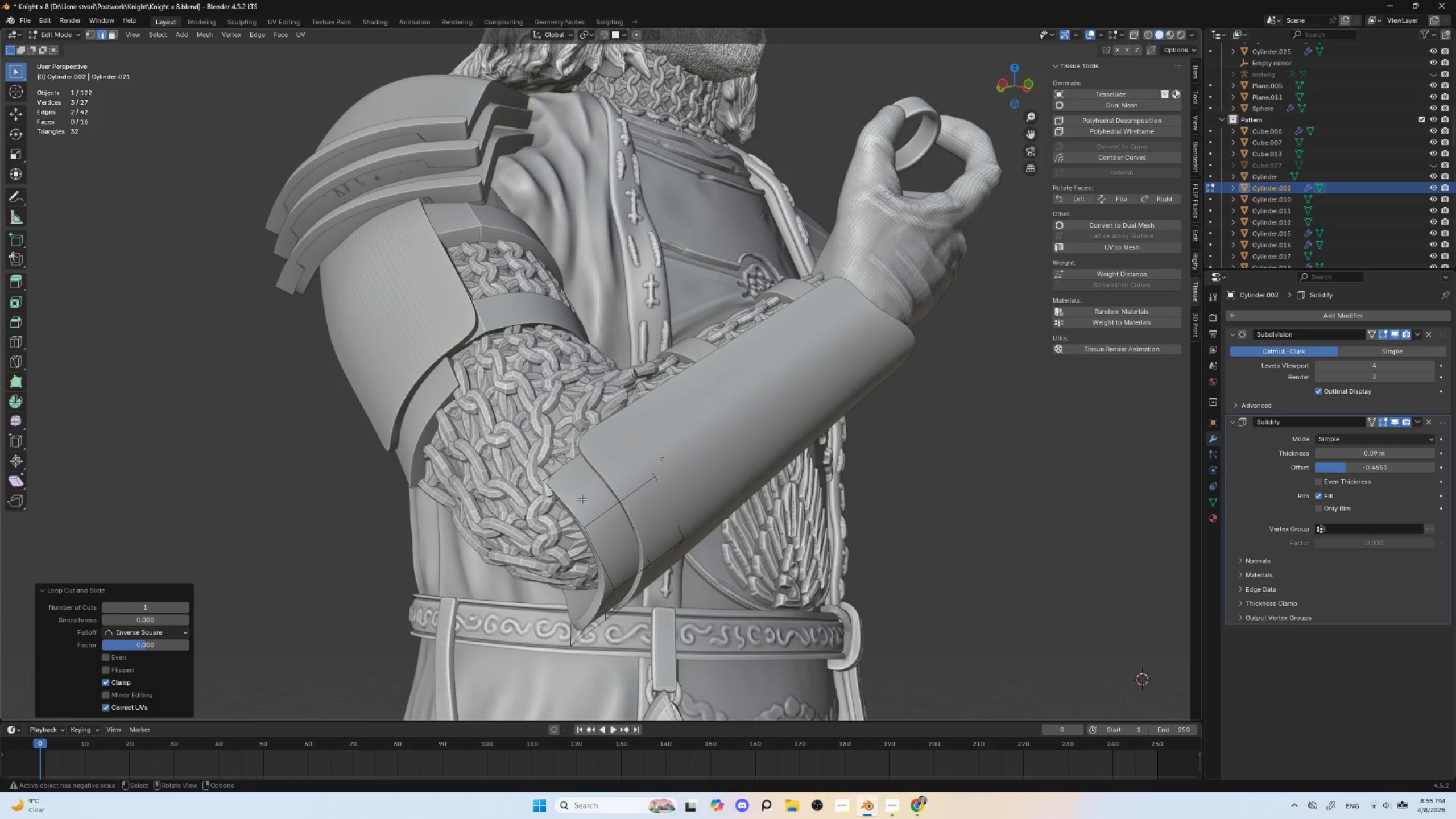 
key(Control+R)
 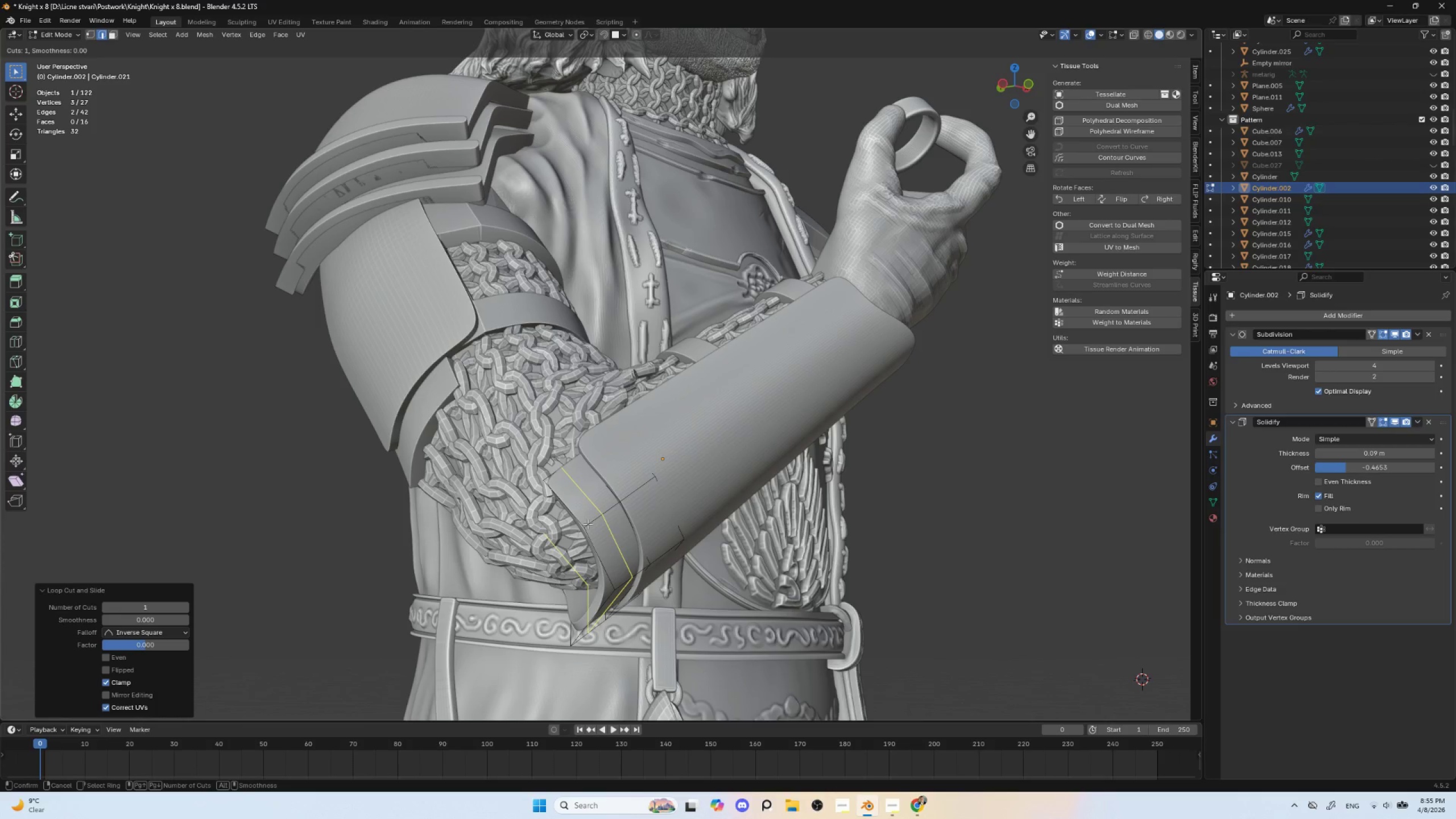 
left_click([588, 524])
 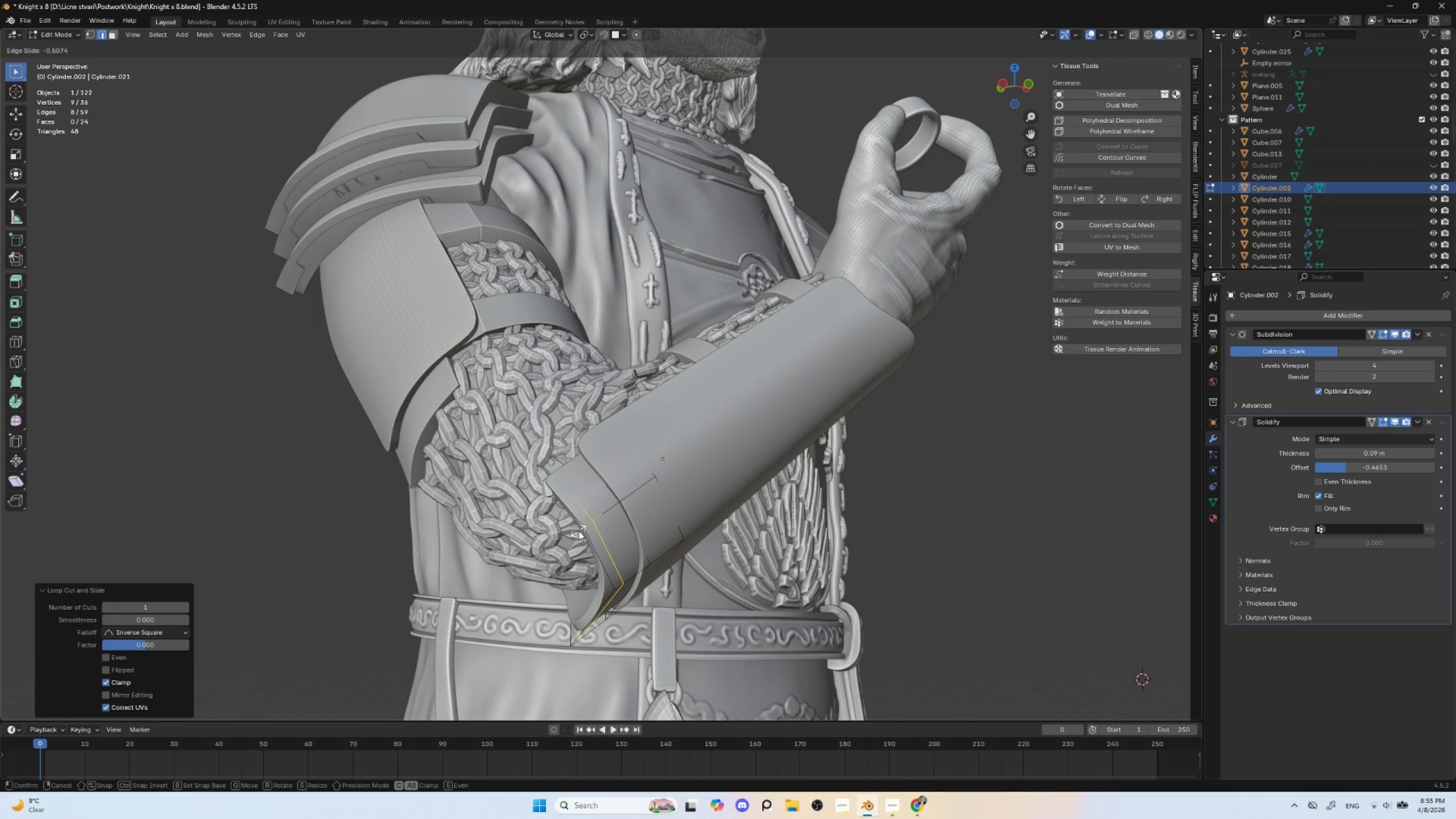 
left_click([578, 531])
 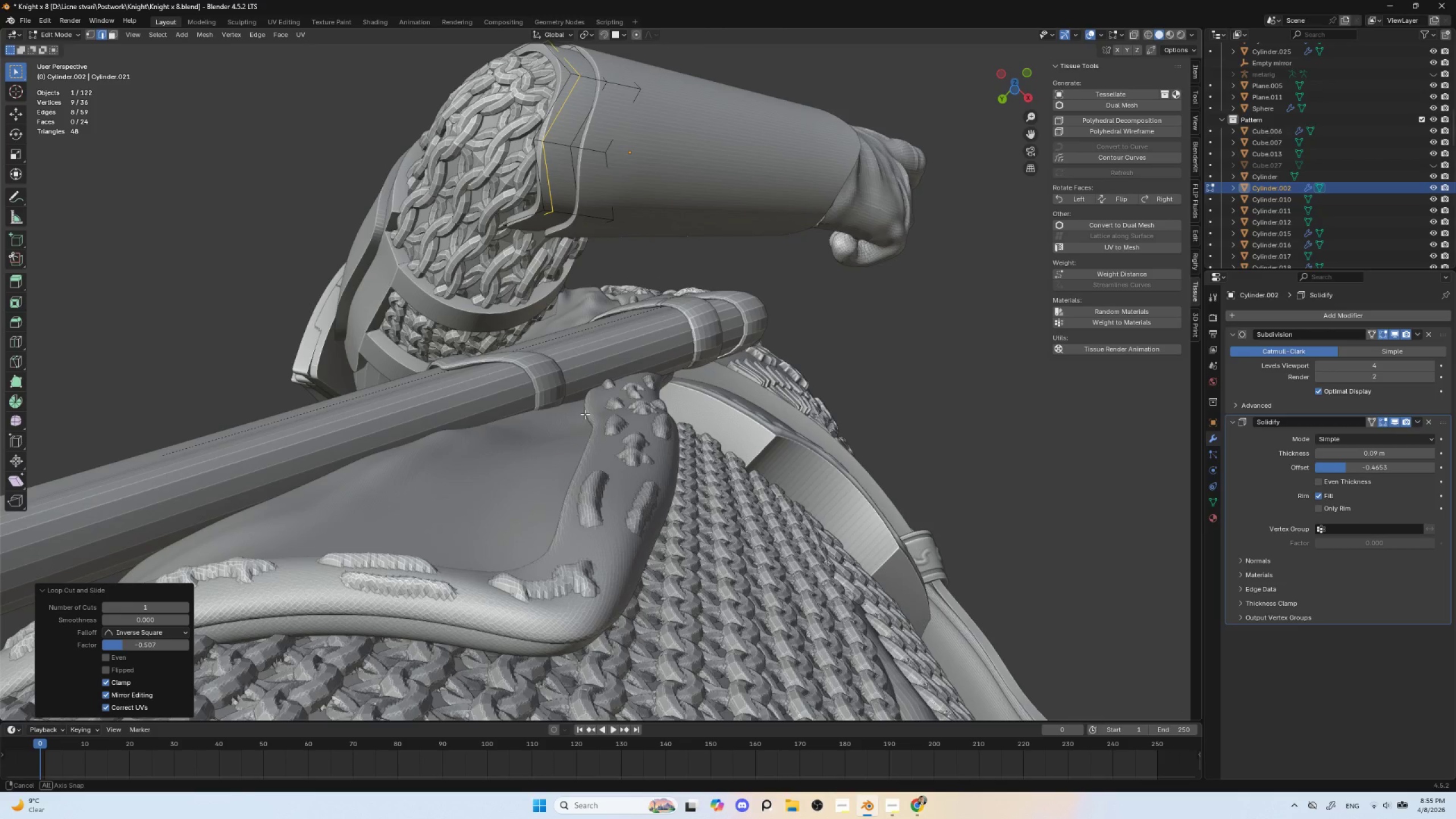 
wait(9.78)
 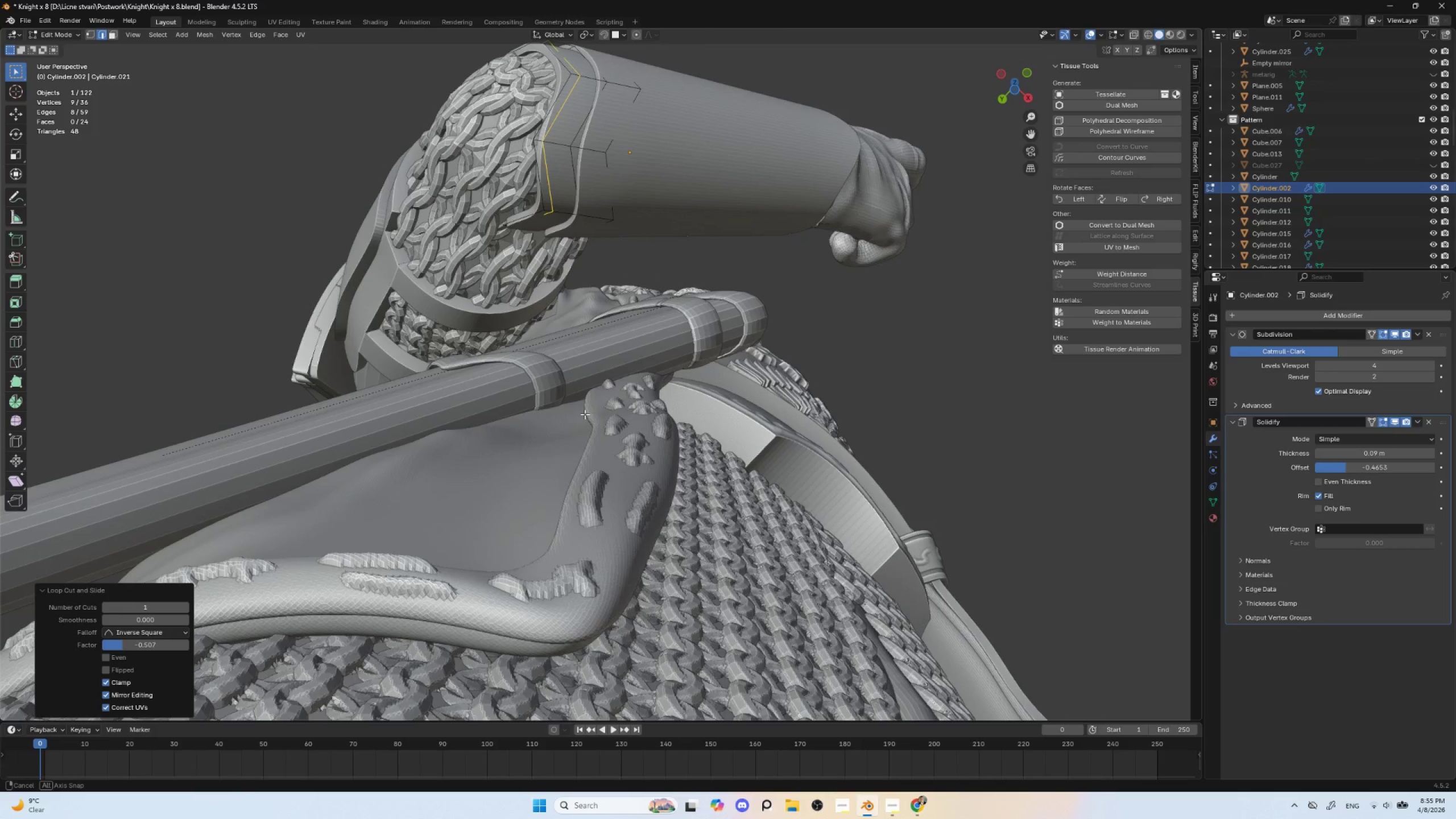 
left_click([109, 35])
 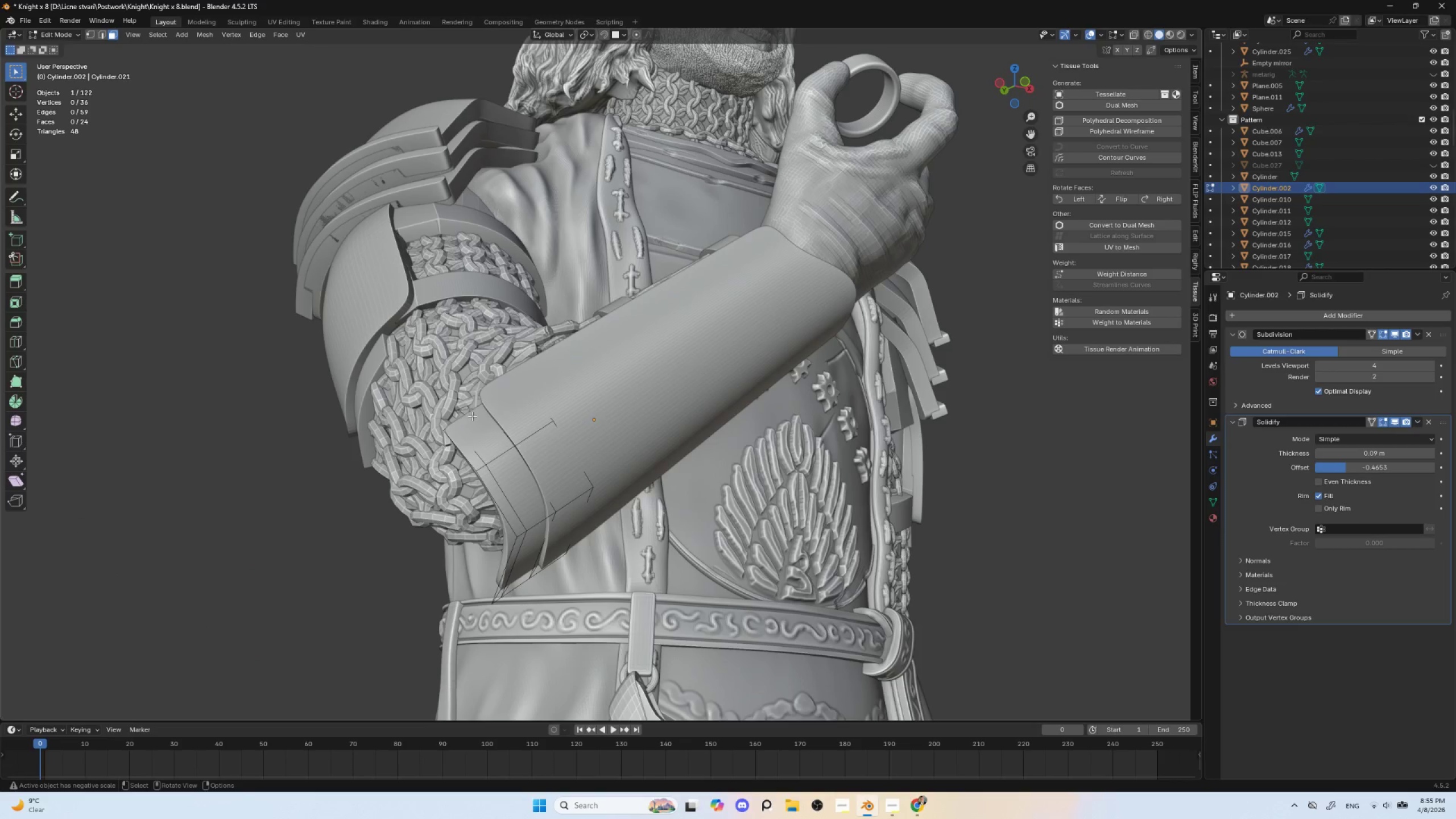 
left_click([466, 416])
 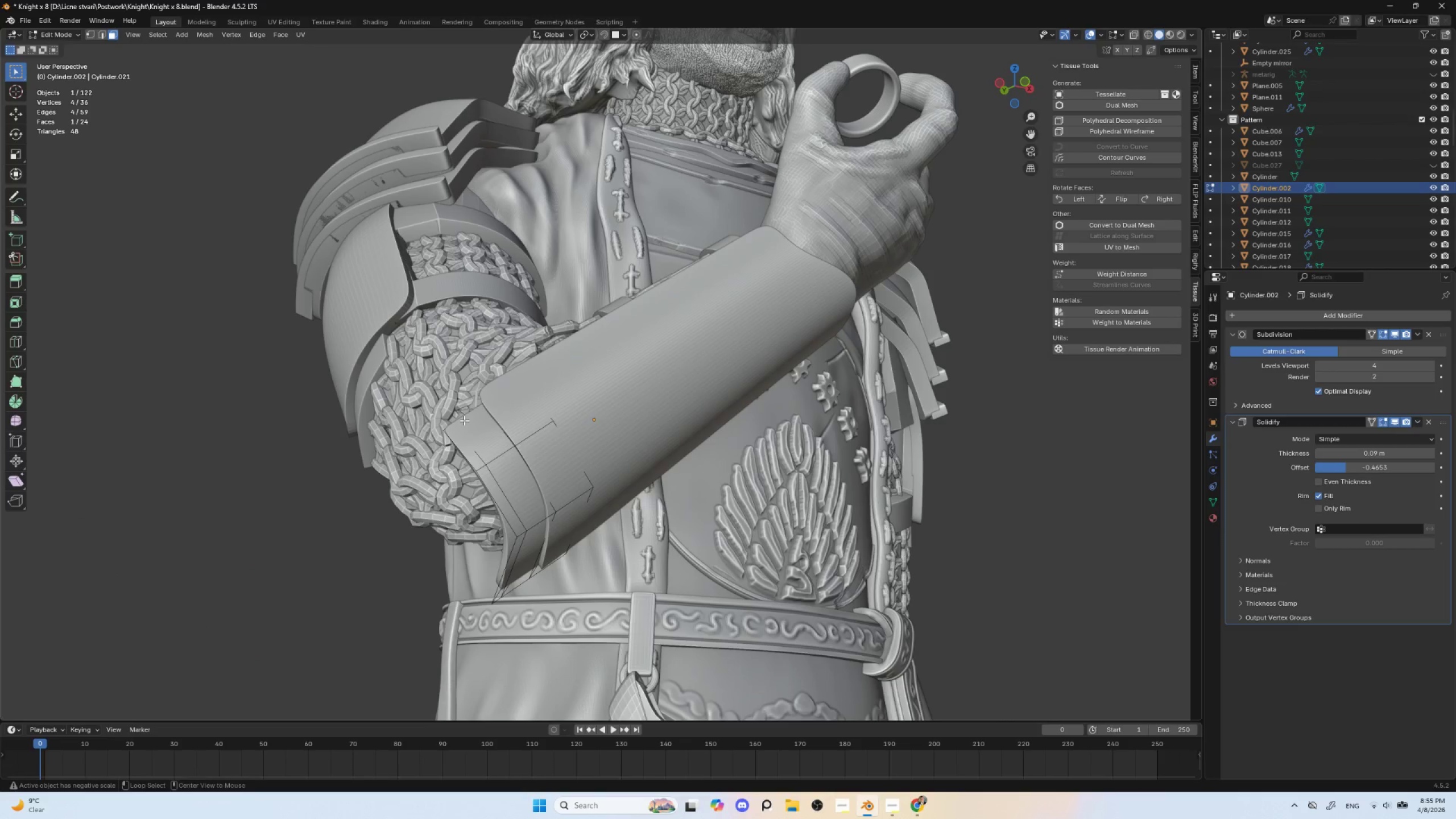 
hold_key(key=AltLeft, duration=1.33)
left_click([455, 423])
 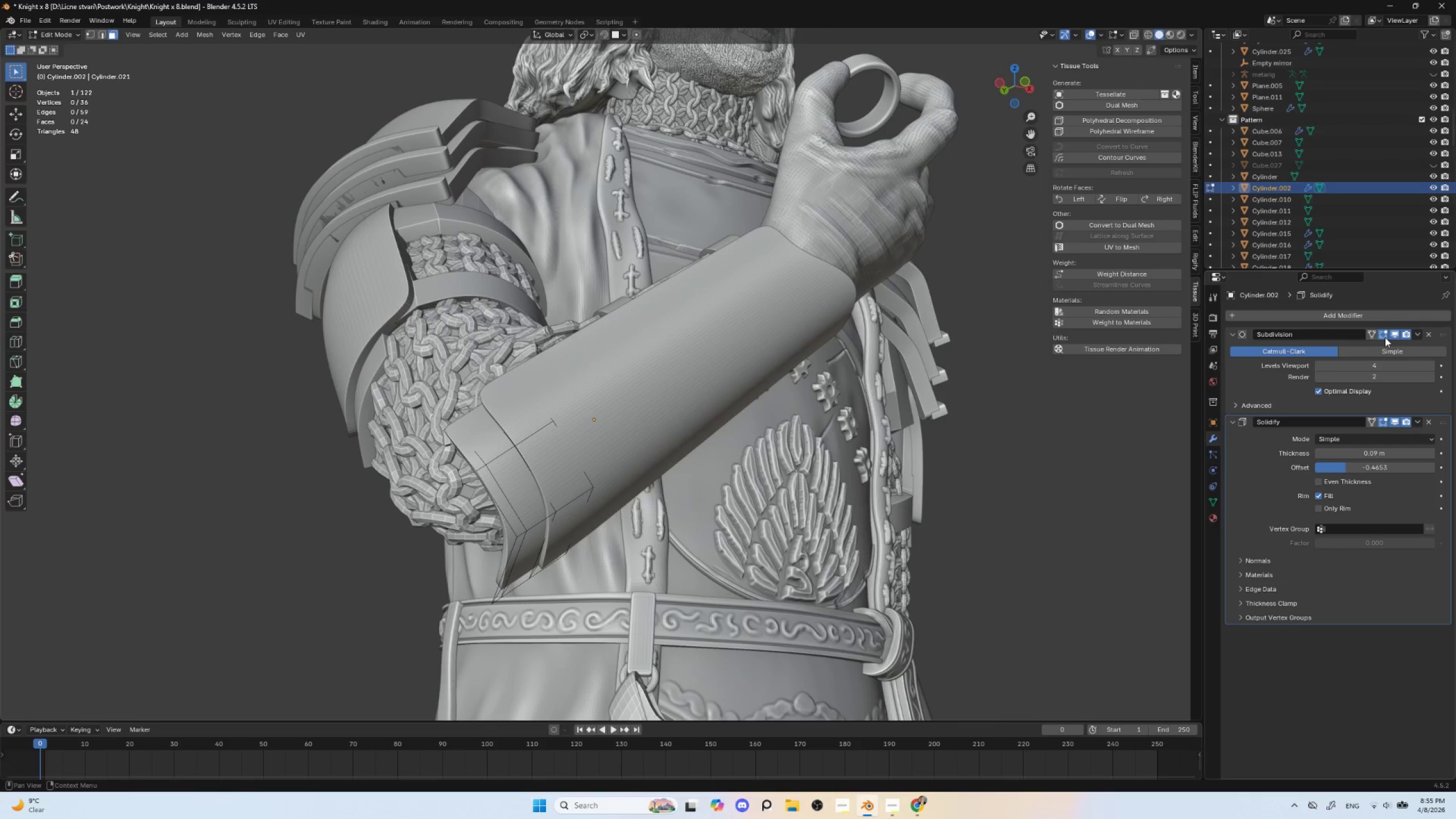 
left_click([1368, 331])
 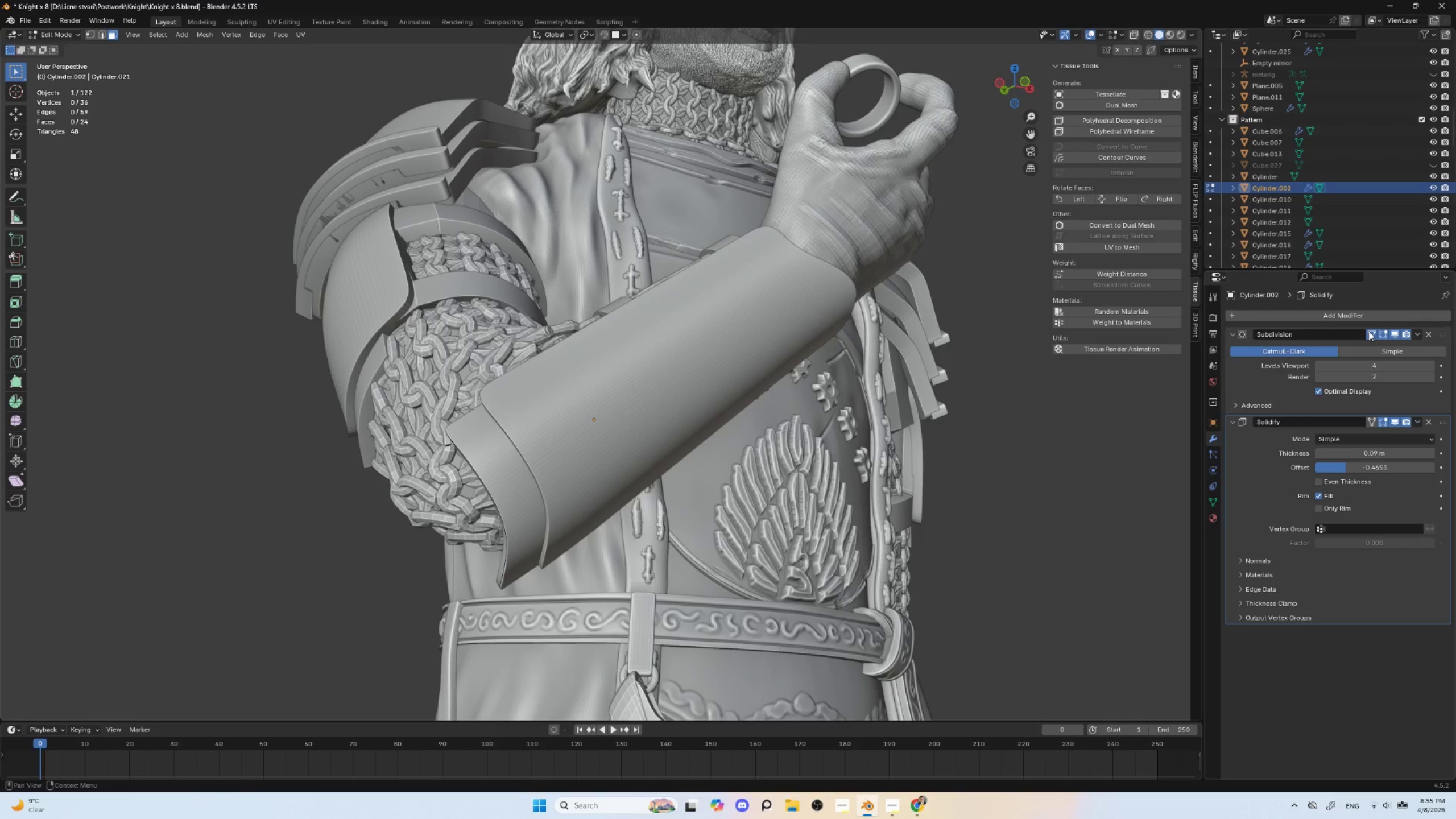 
left_click([1368, 331])
 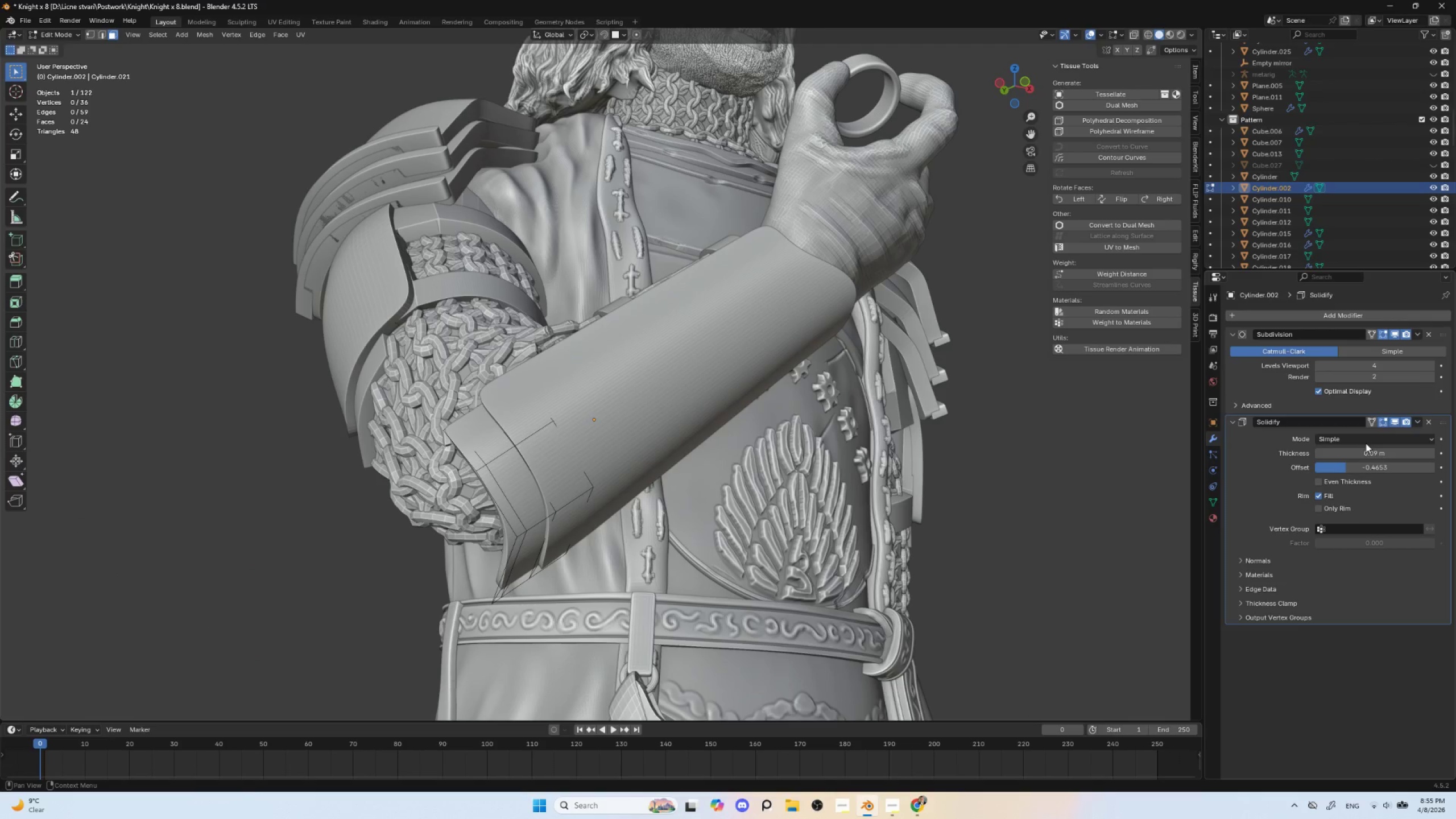 
left_click([1371, 421])
 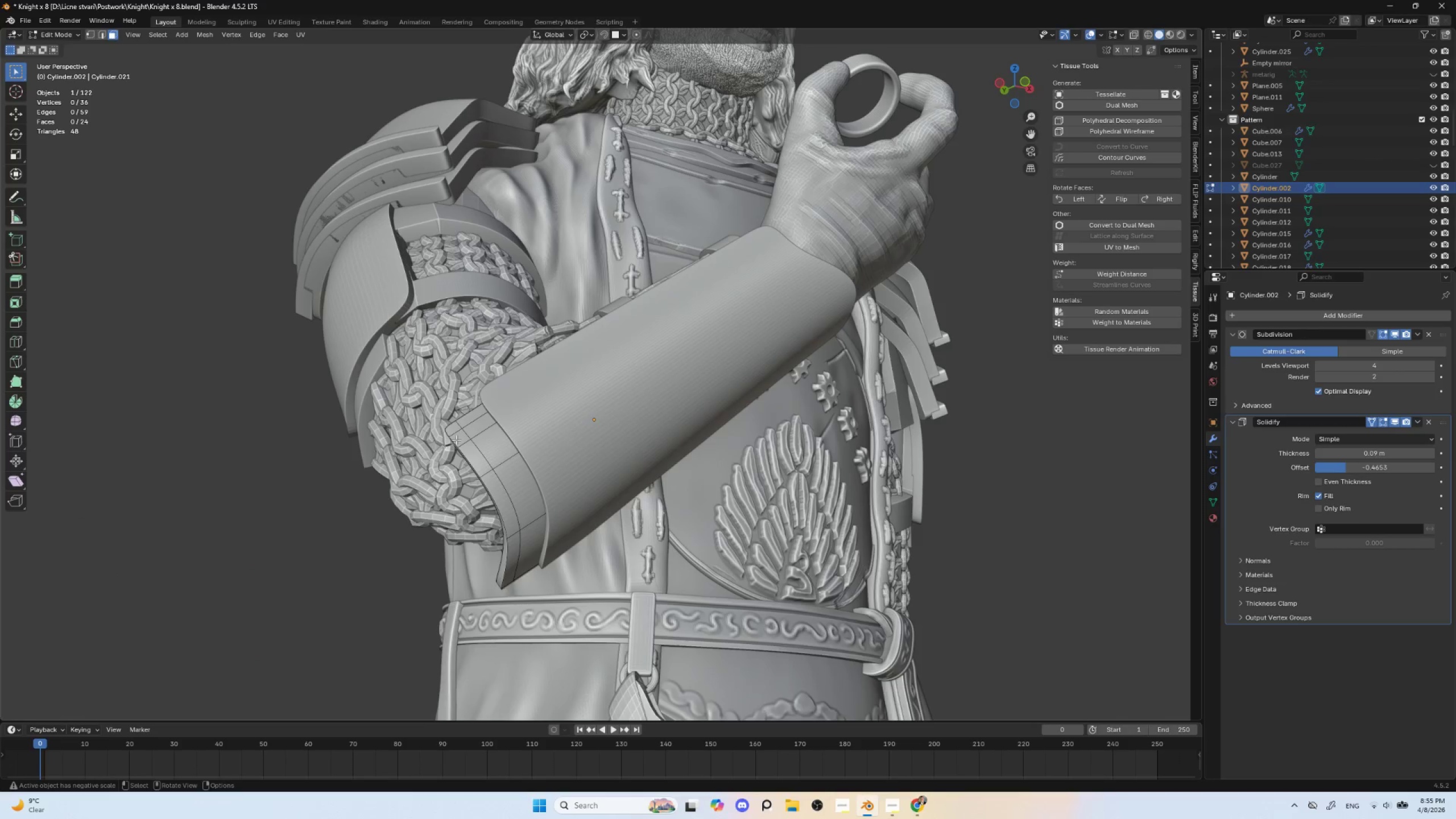 
hold_key(key=AltLeft, duration=1.83)
left_click([459, 424])
 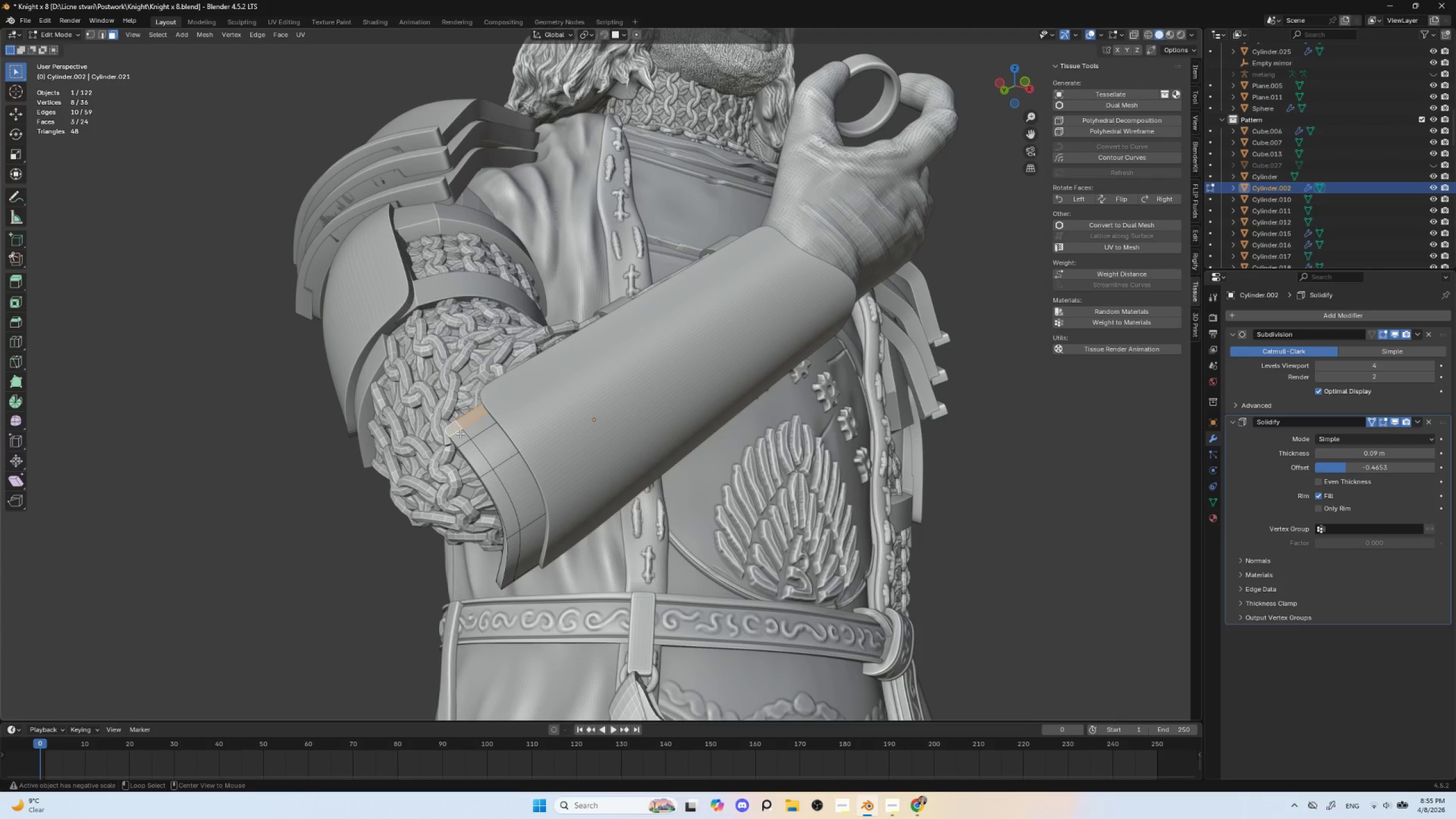 
hold_key(key=ShiftLeft, duration=0.72)
left_click([464, 441])
 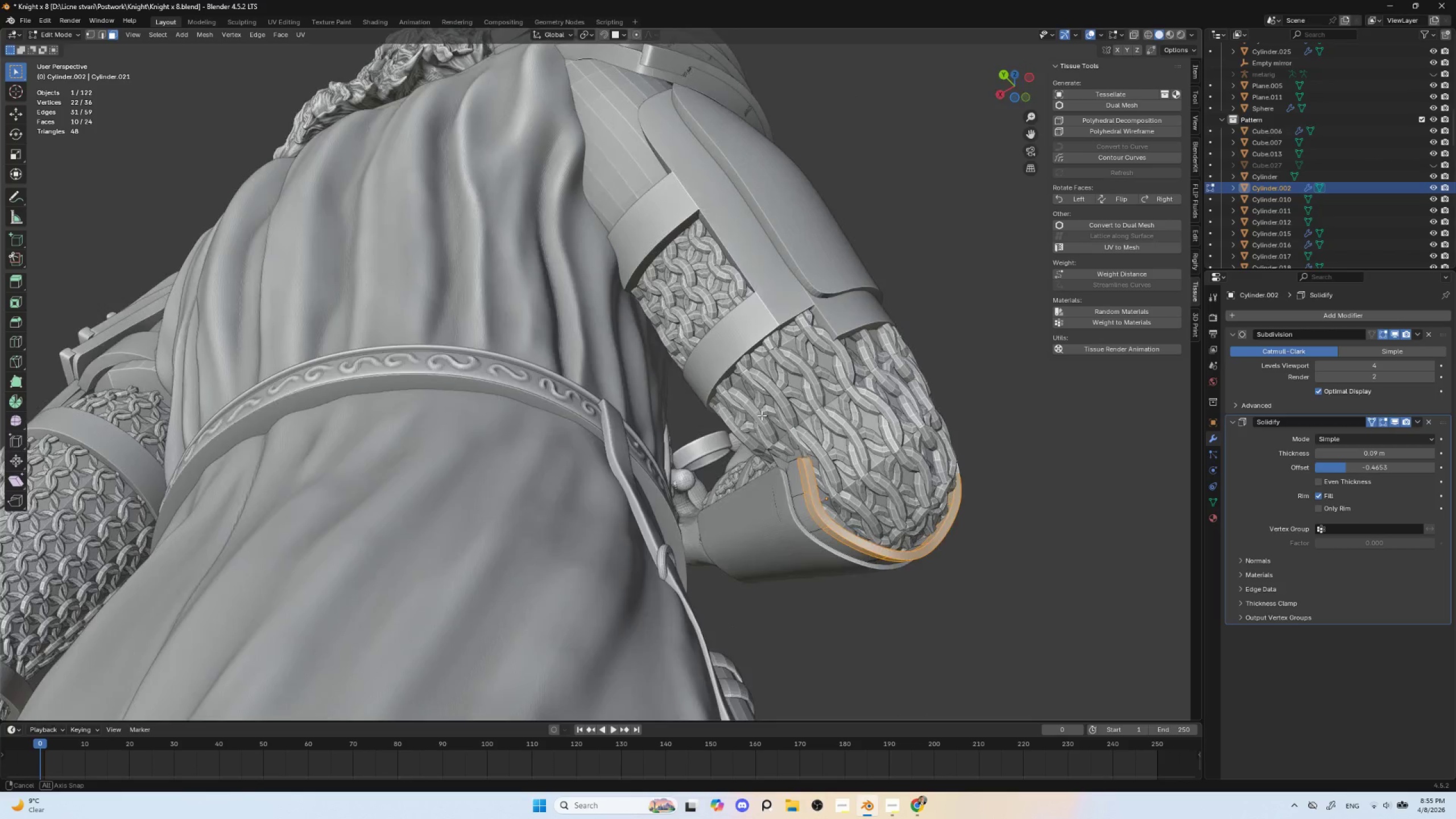 
hold_key(key=ShiftLeft, duration=0.52)
scroll: coordinate [607, 505], scroll_direction: up, amount: 3.0
 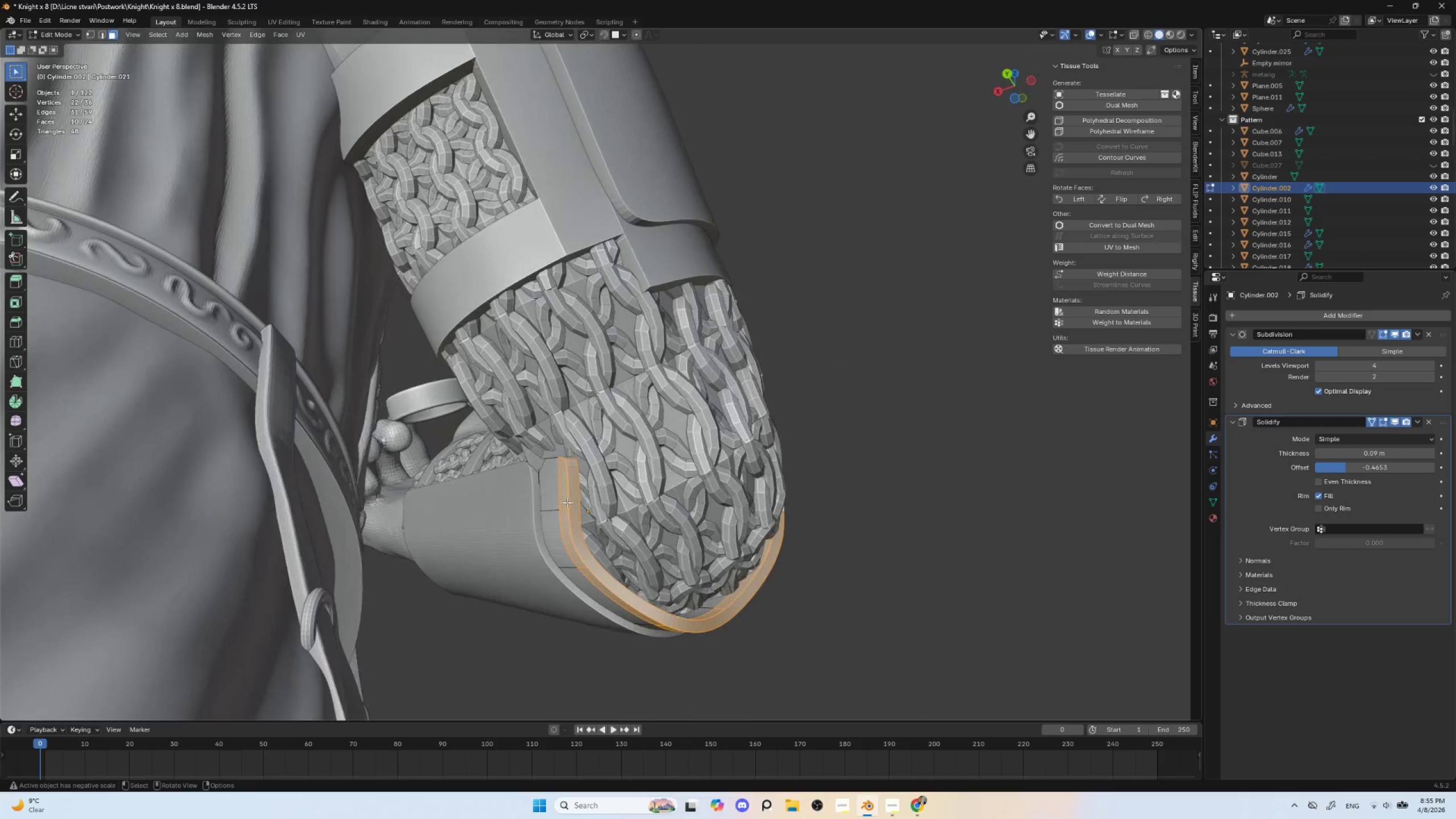 
key(Control+R)
 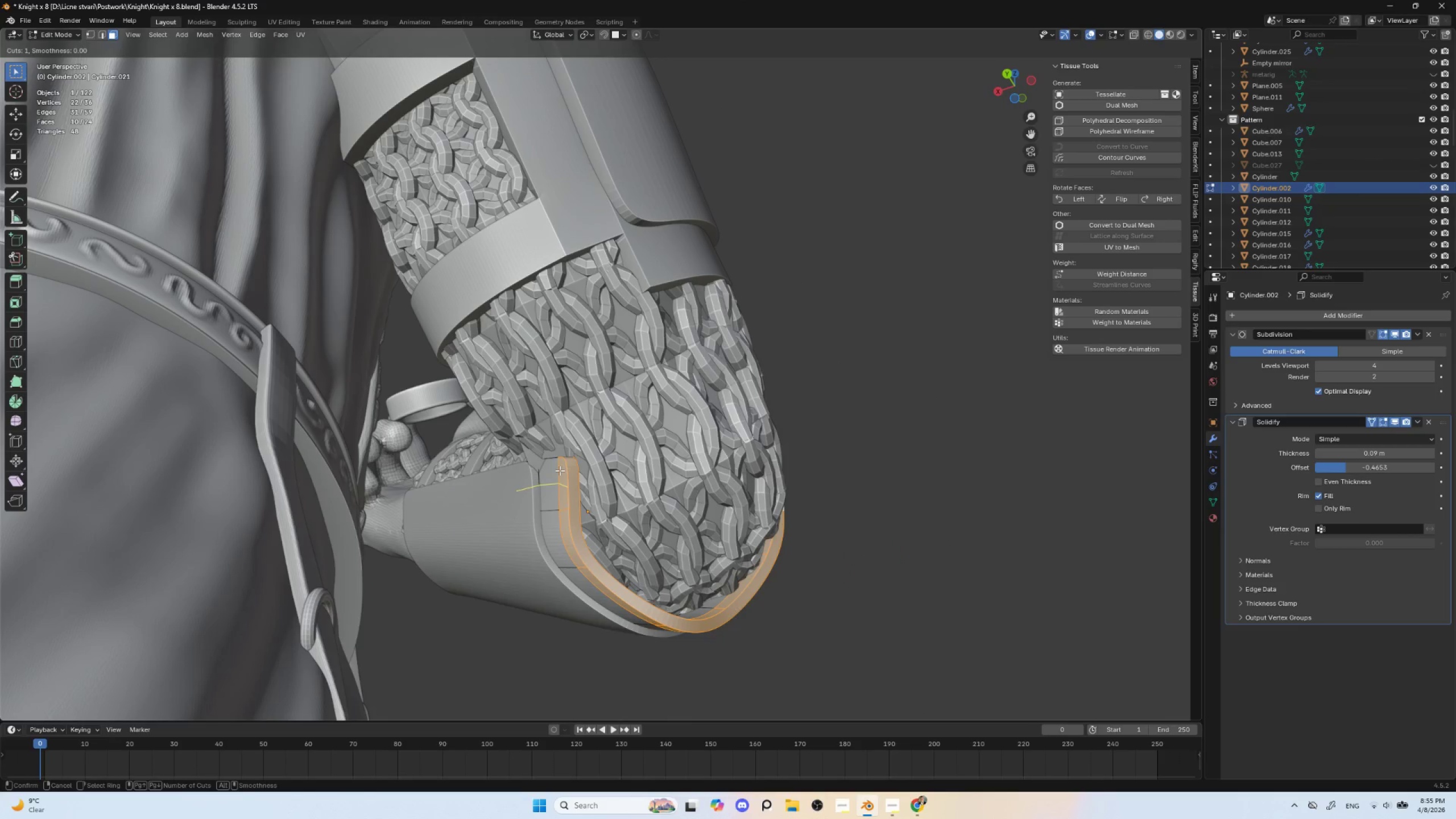 
left_click([560, 470])
 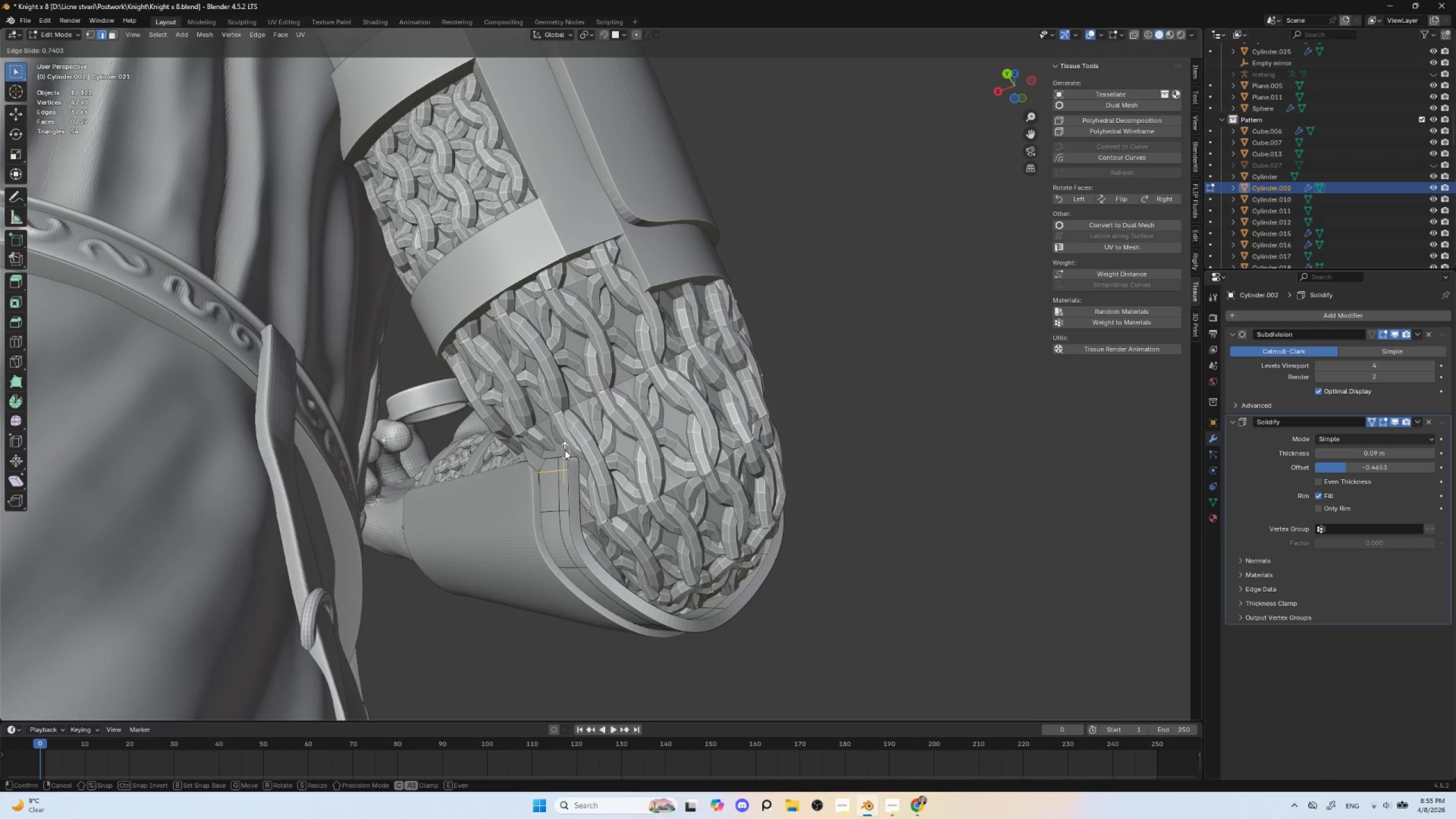 
left_click([565, 449])
 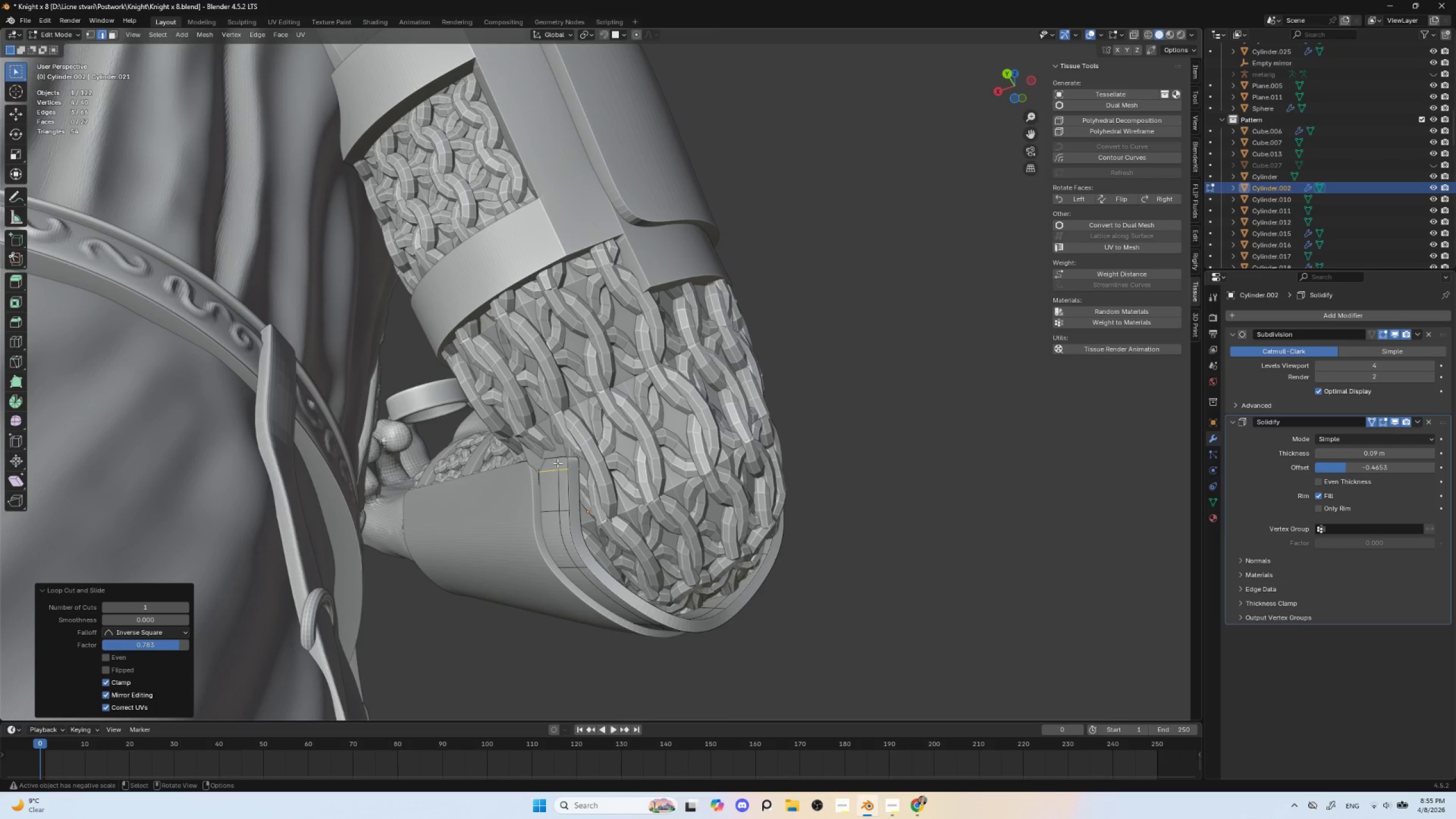 
key(Alt+AltLeft)
 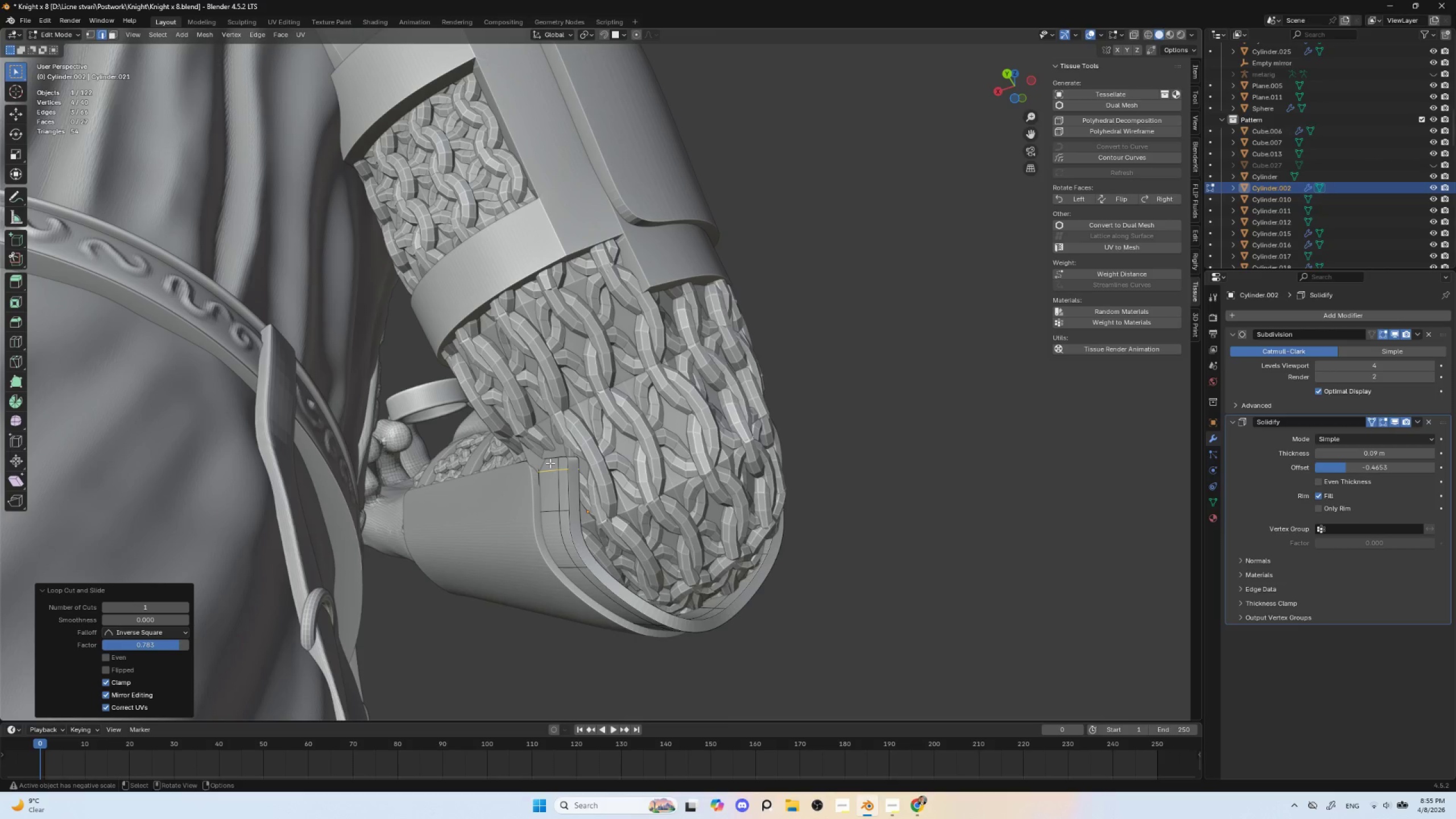 
hold_key(key=AltLeft, duration=1.38)
left_click([550, 463])
 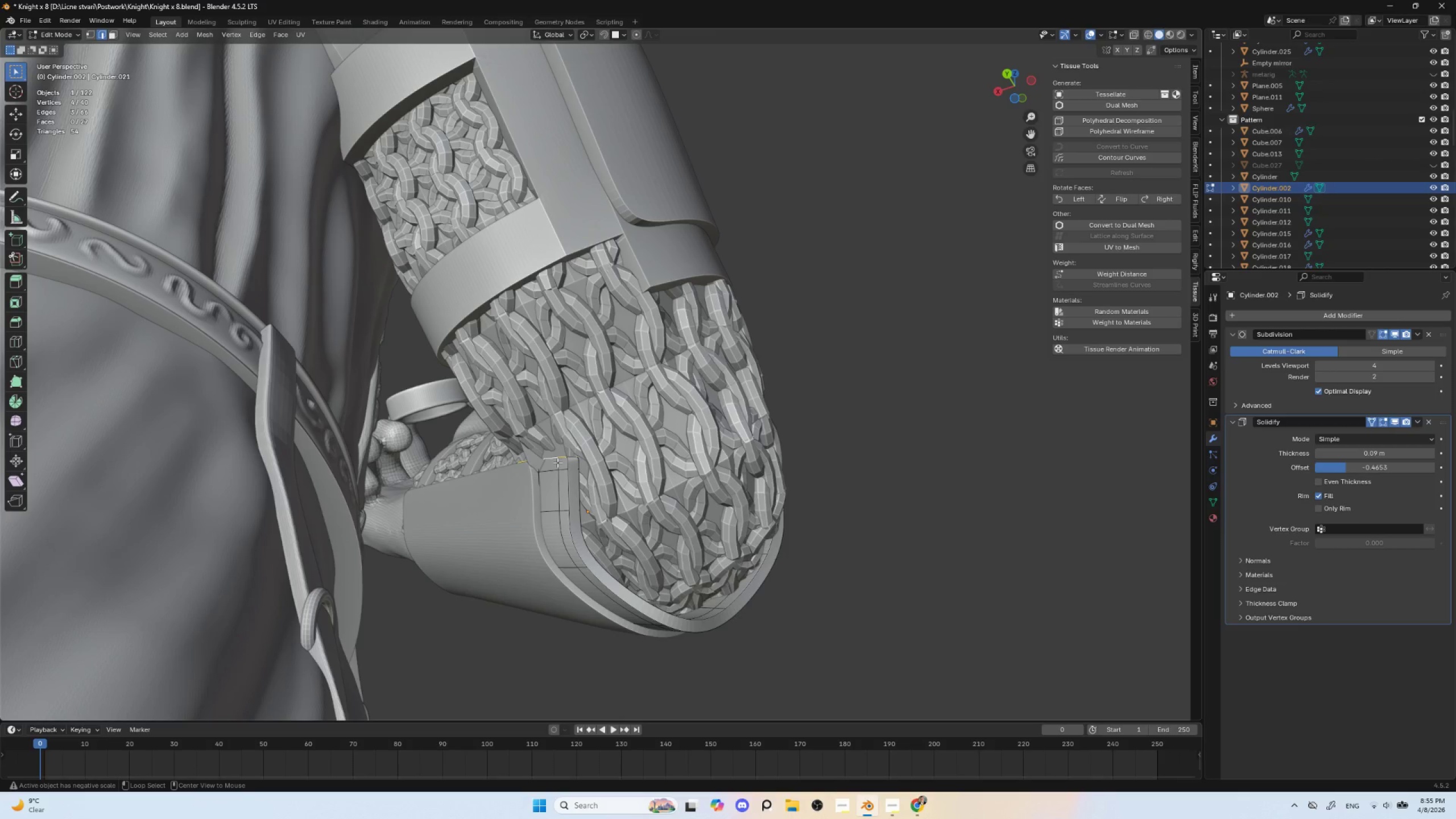 
left_click([557, 462])
 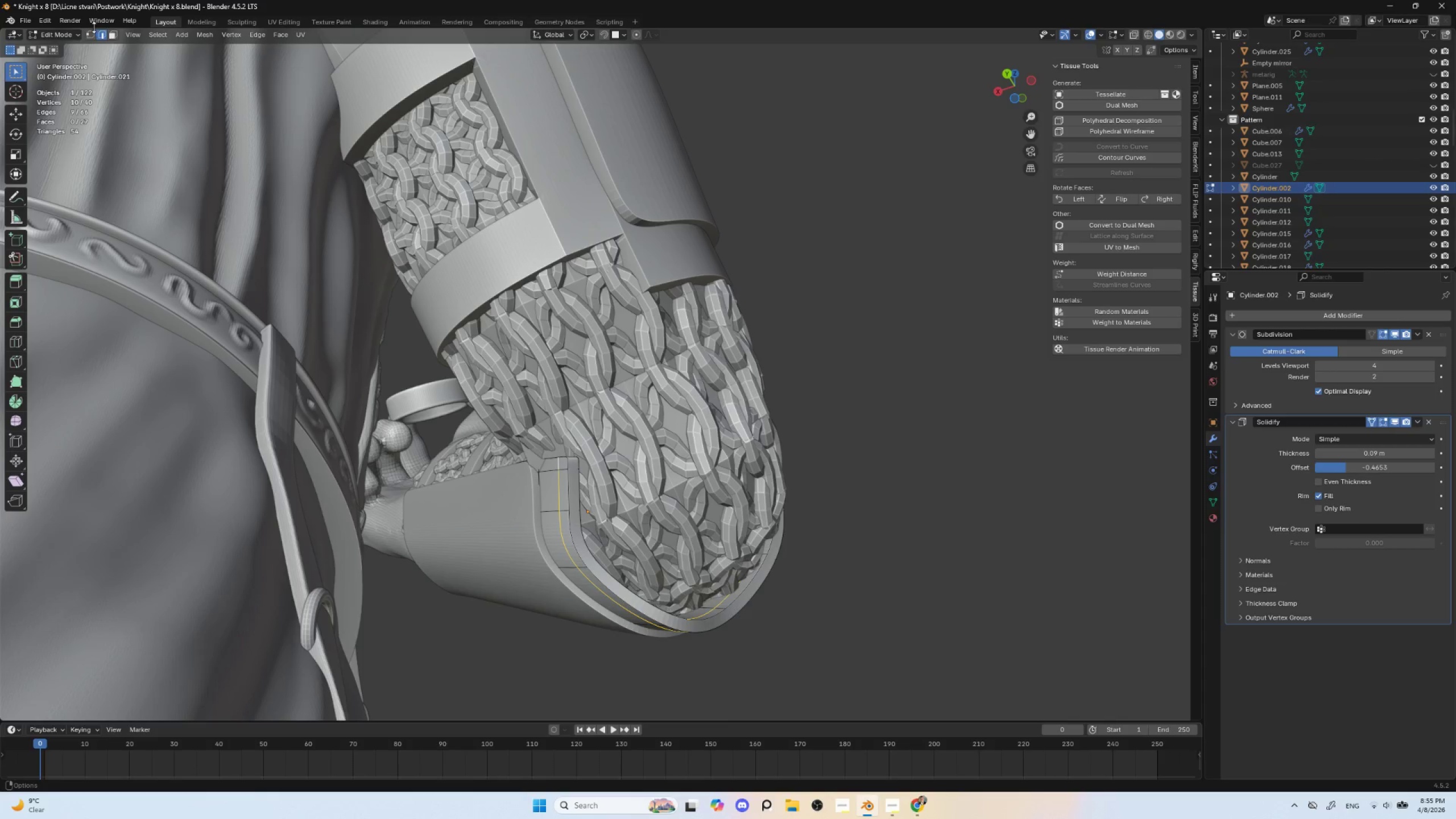 
left_click([114, 35])
 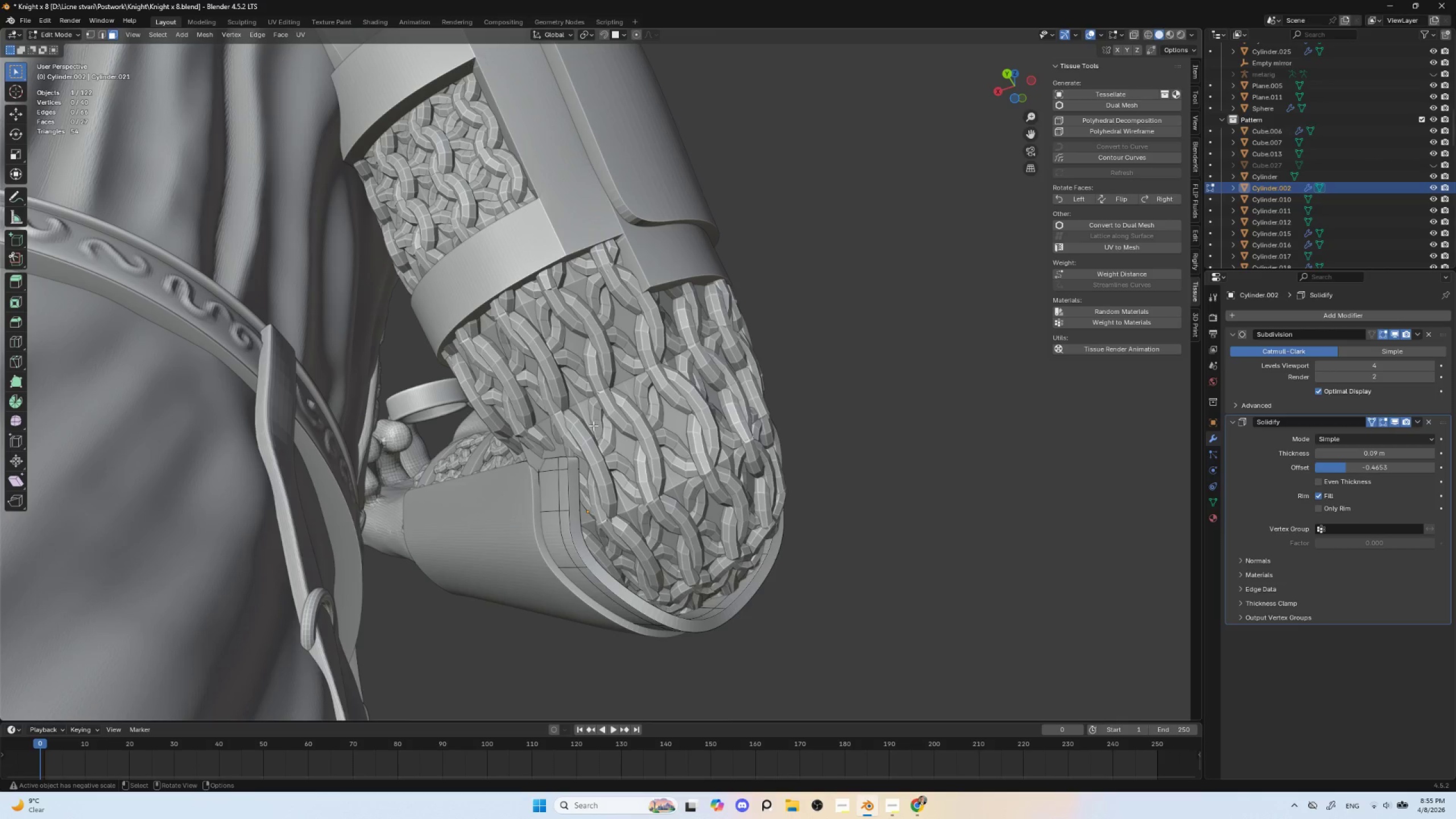 
hold_key(key=AltLeft, duration=1.5)
left_click([557, 460])
 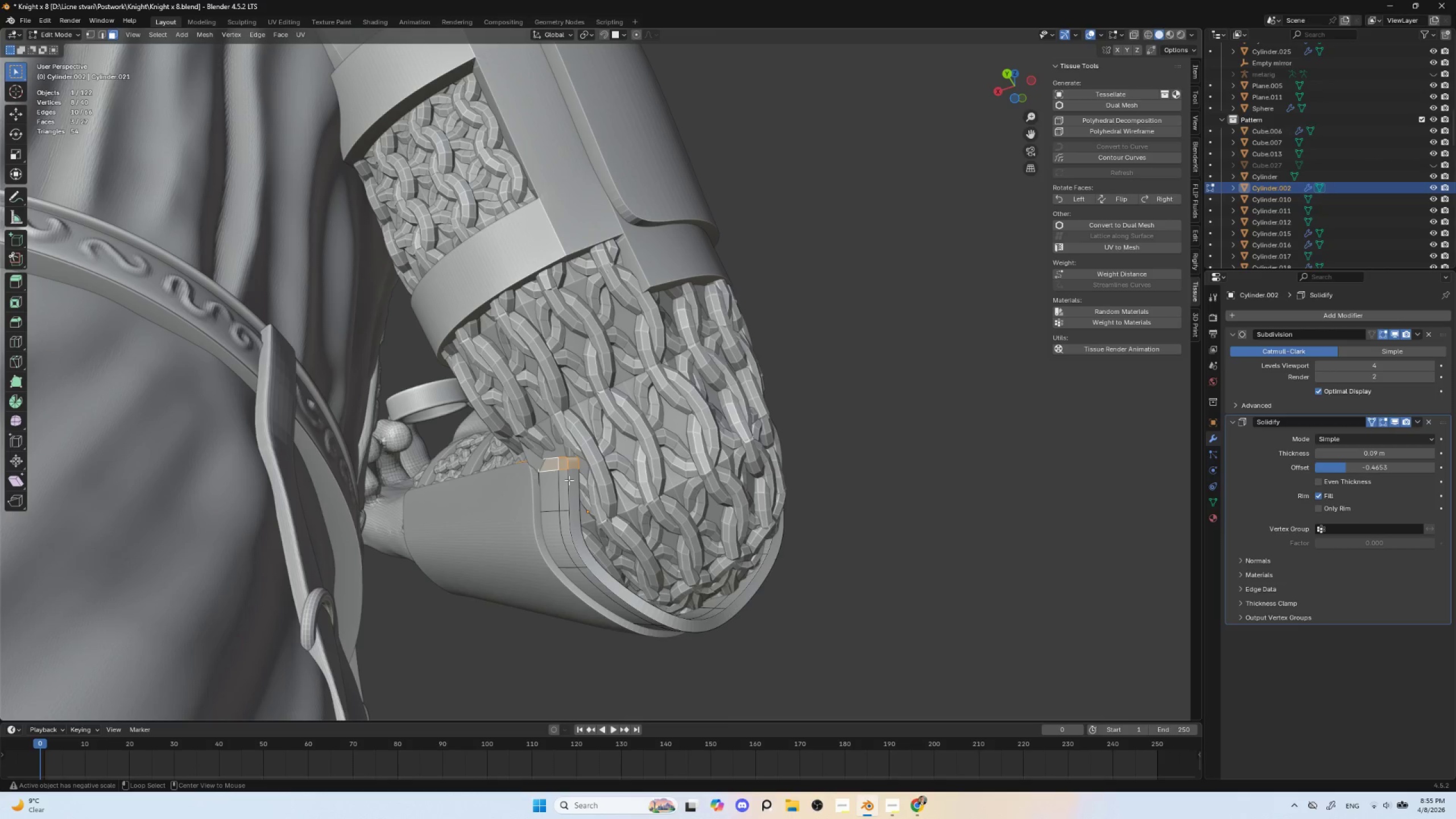 
hold_key(key=AltLeft, duration=1.25)
hold_key(key=ShiftLeft, duration=1.2)
left_click([564, 511])
 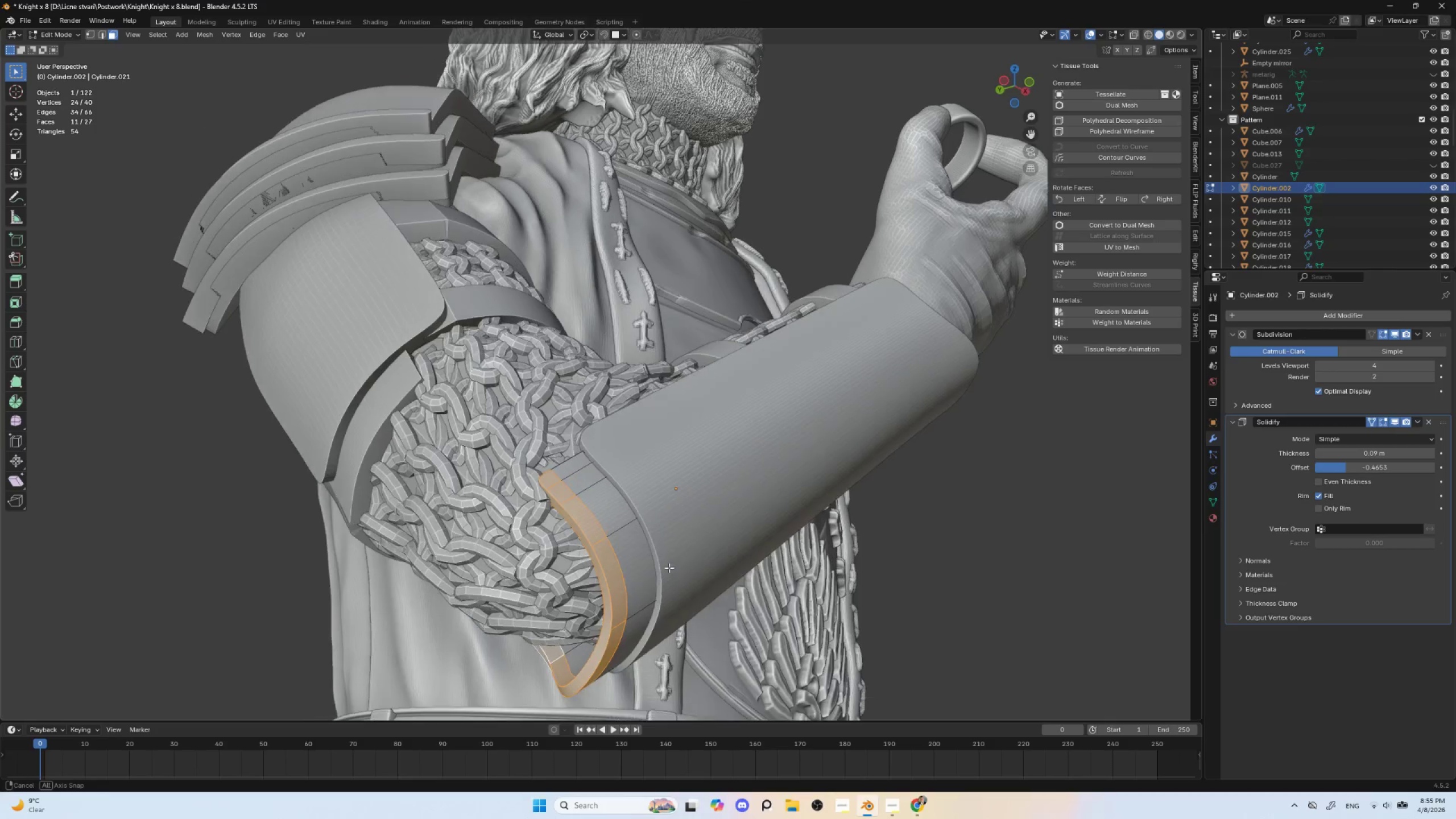 
key(Shift+D)
 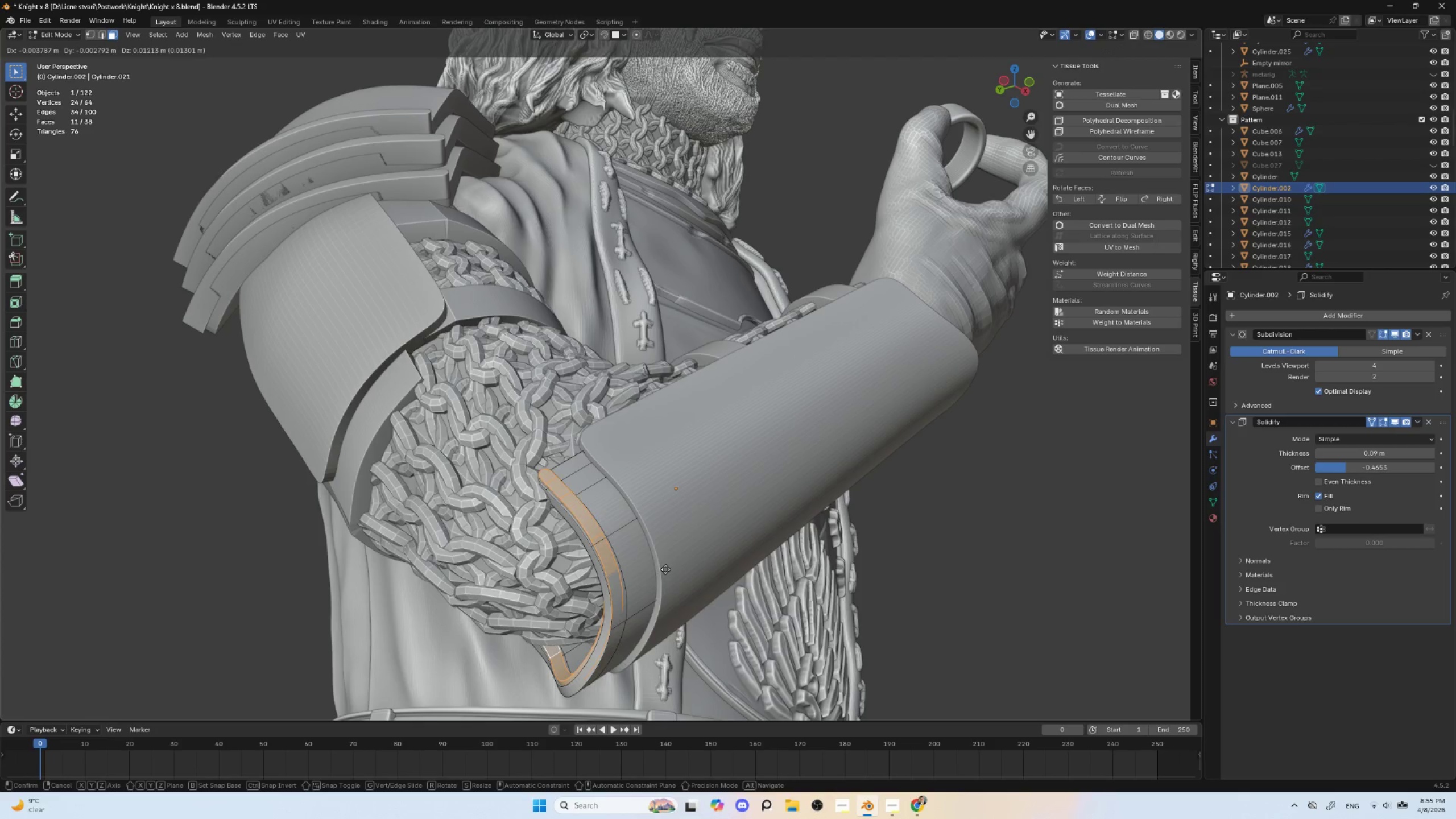 
key(Escape)
 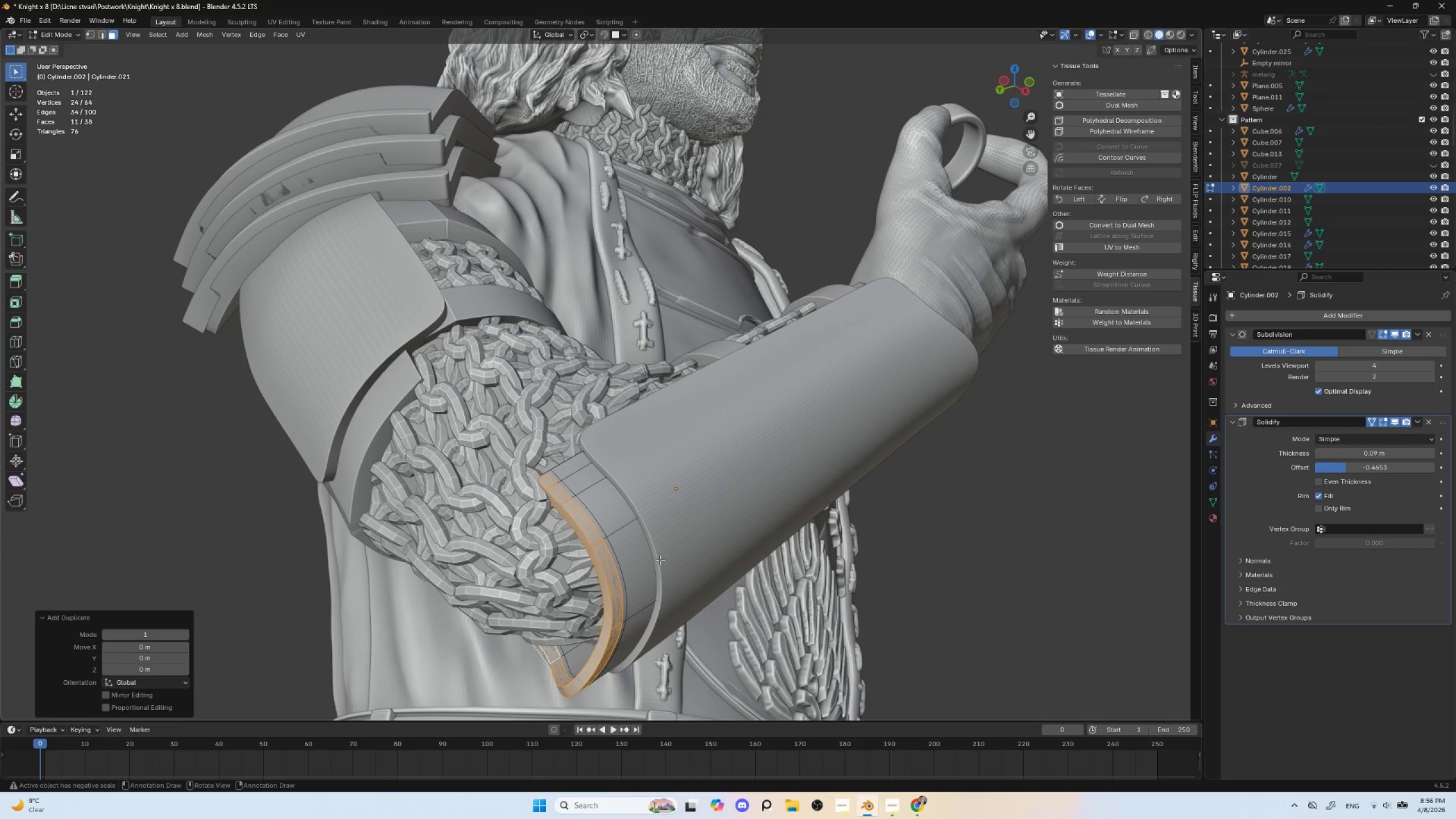 
key(P)
 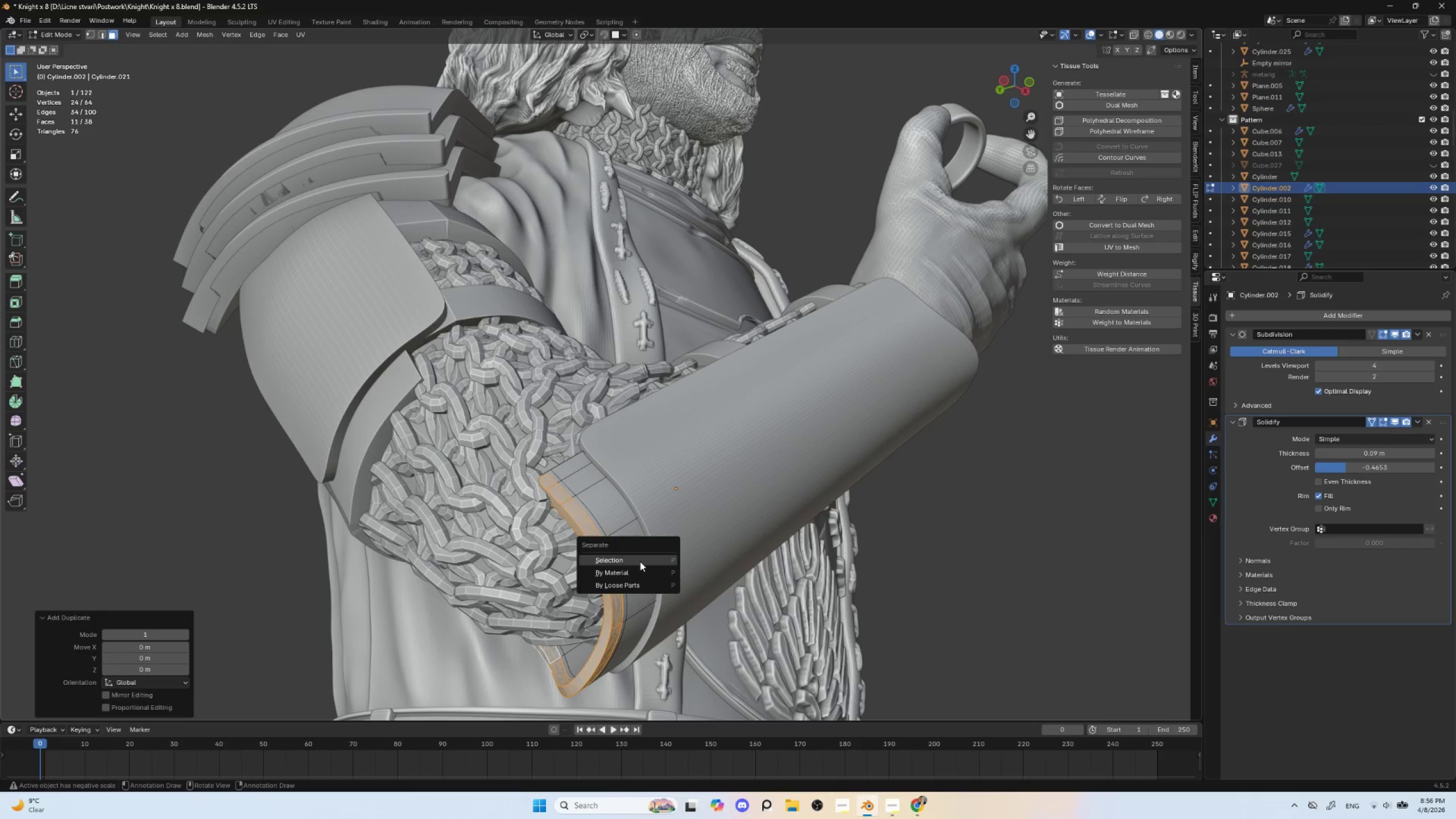 
left_click([640, 561])
 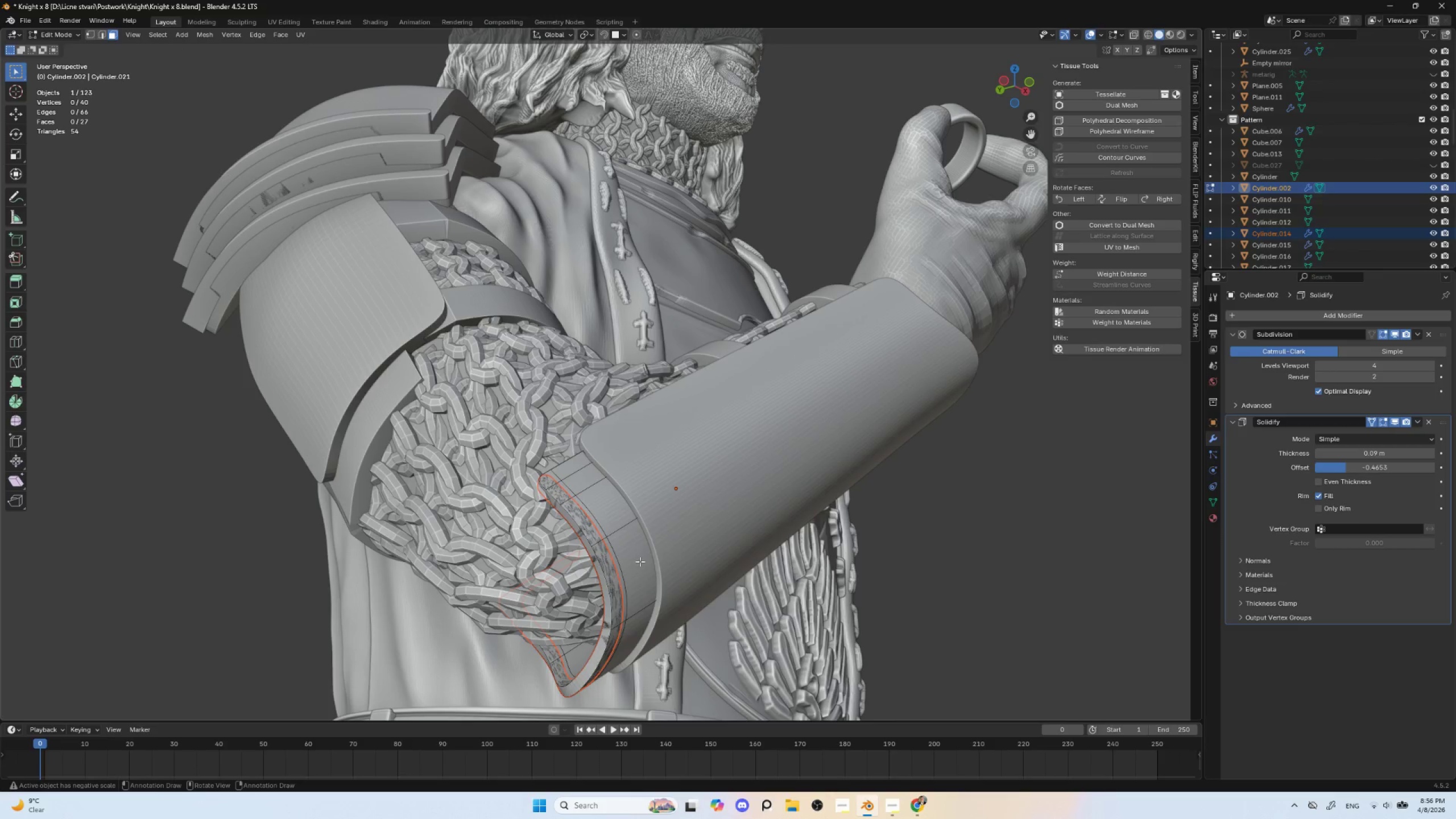 
key(Tab)
 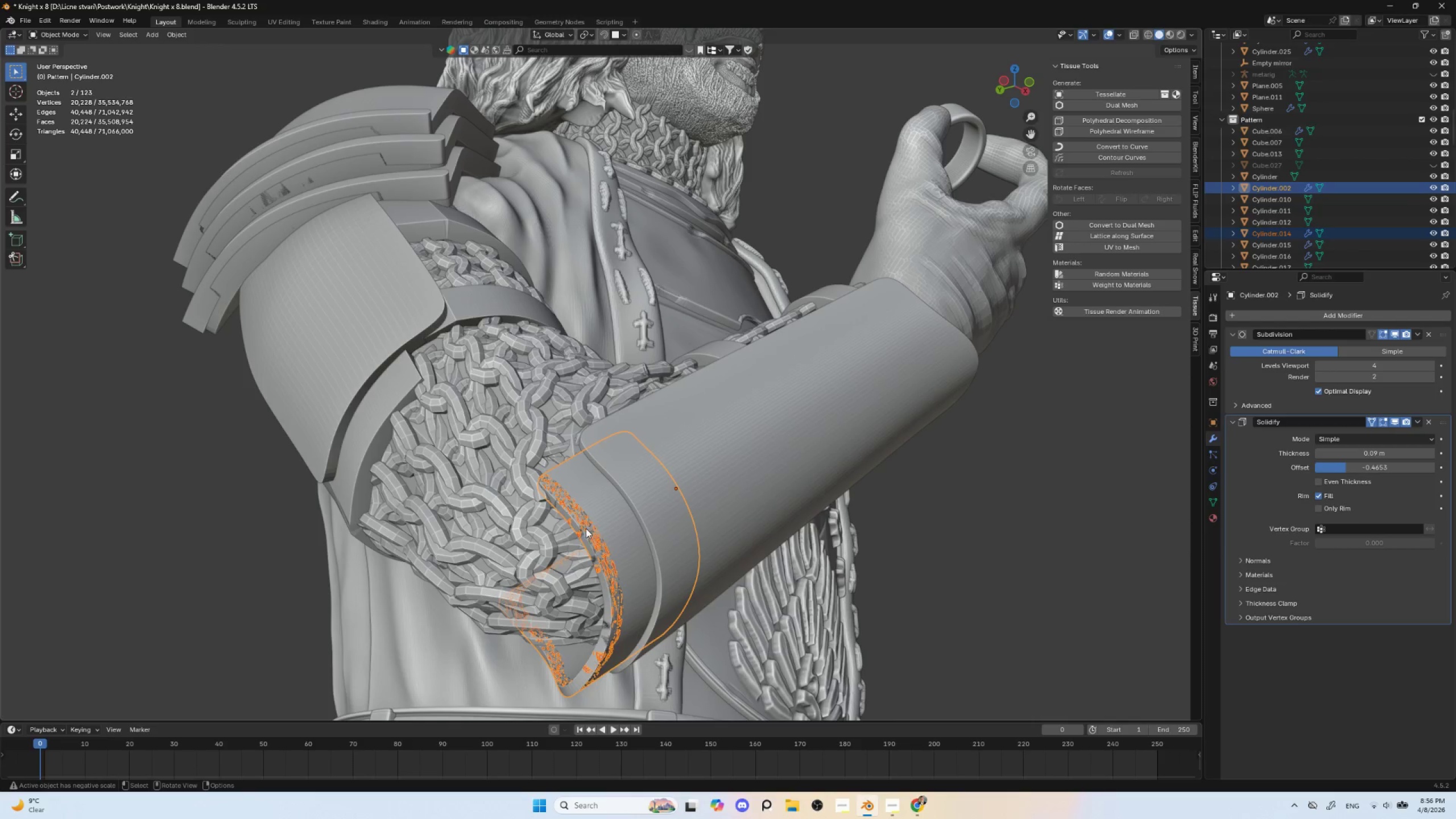 
left_click([586, 528])
 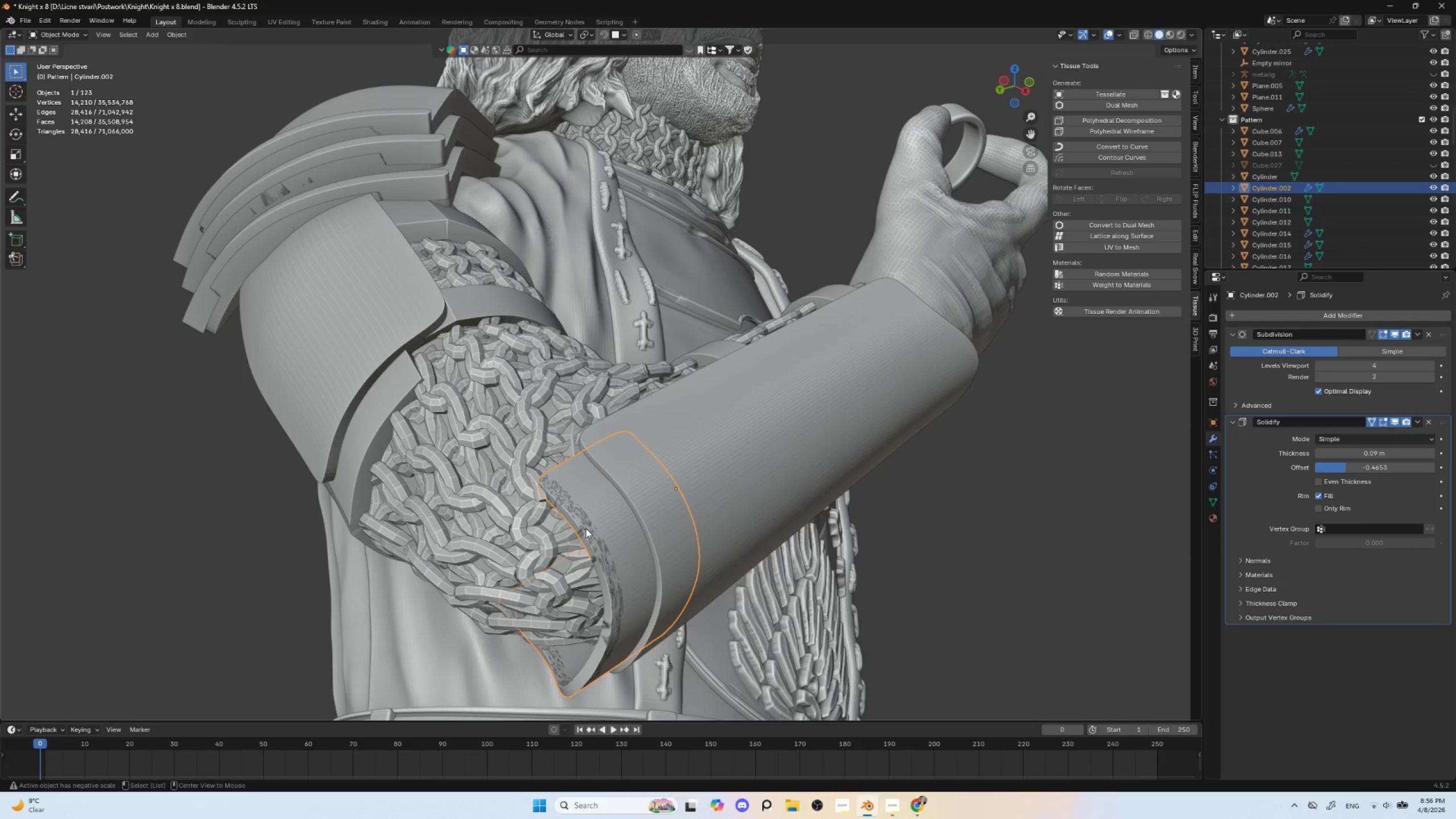 
hold_key(key=AltLeft, duration=0.62)
left_click([586, 528])
 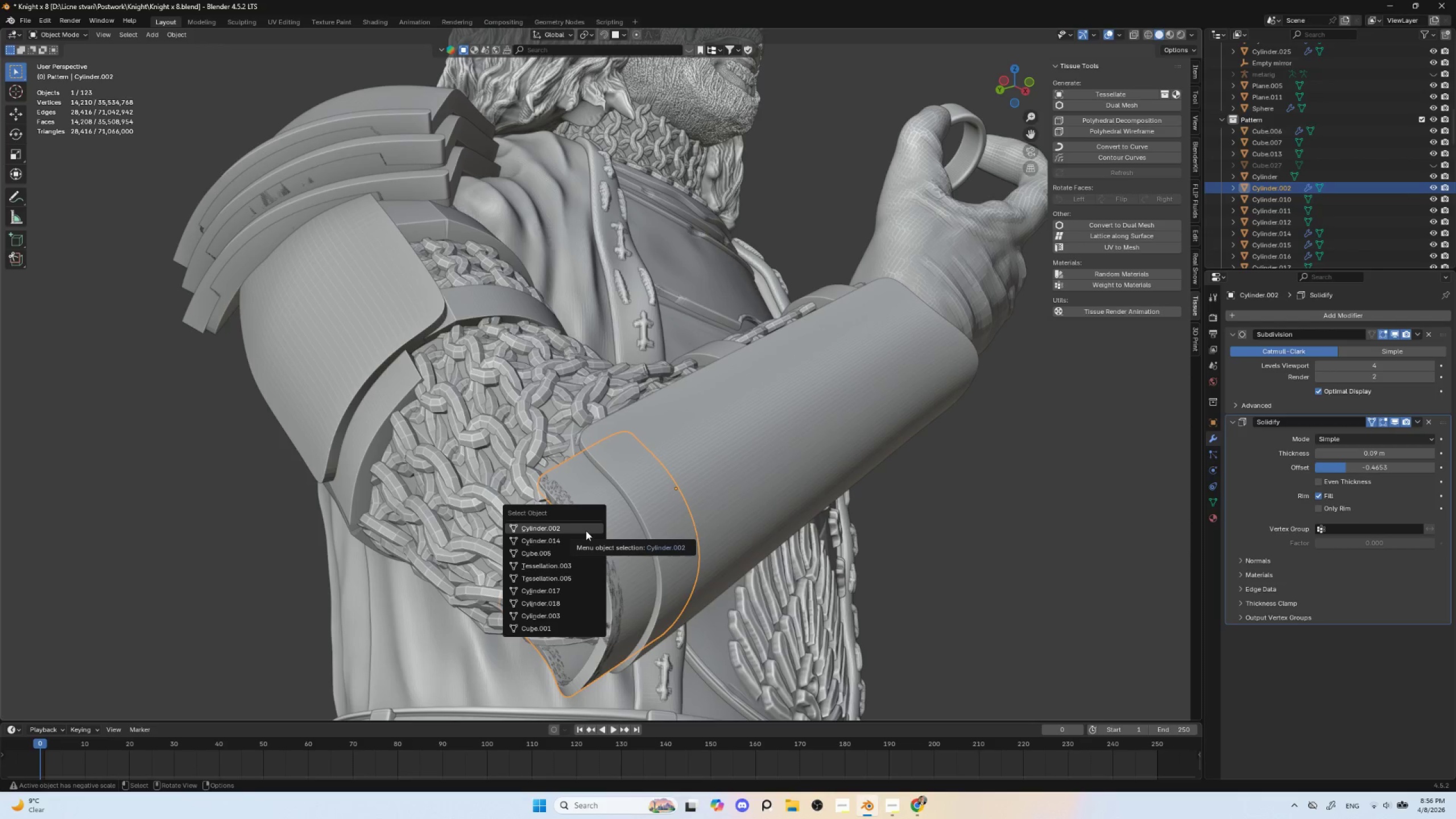 
left_click([586, 531])
 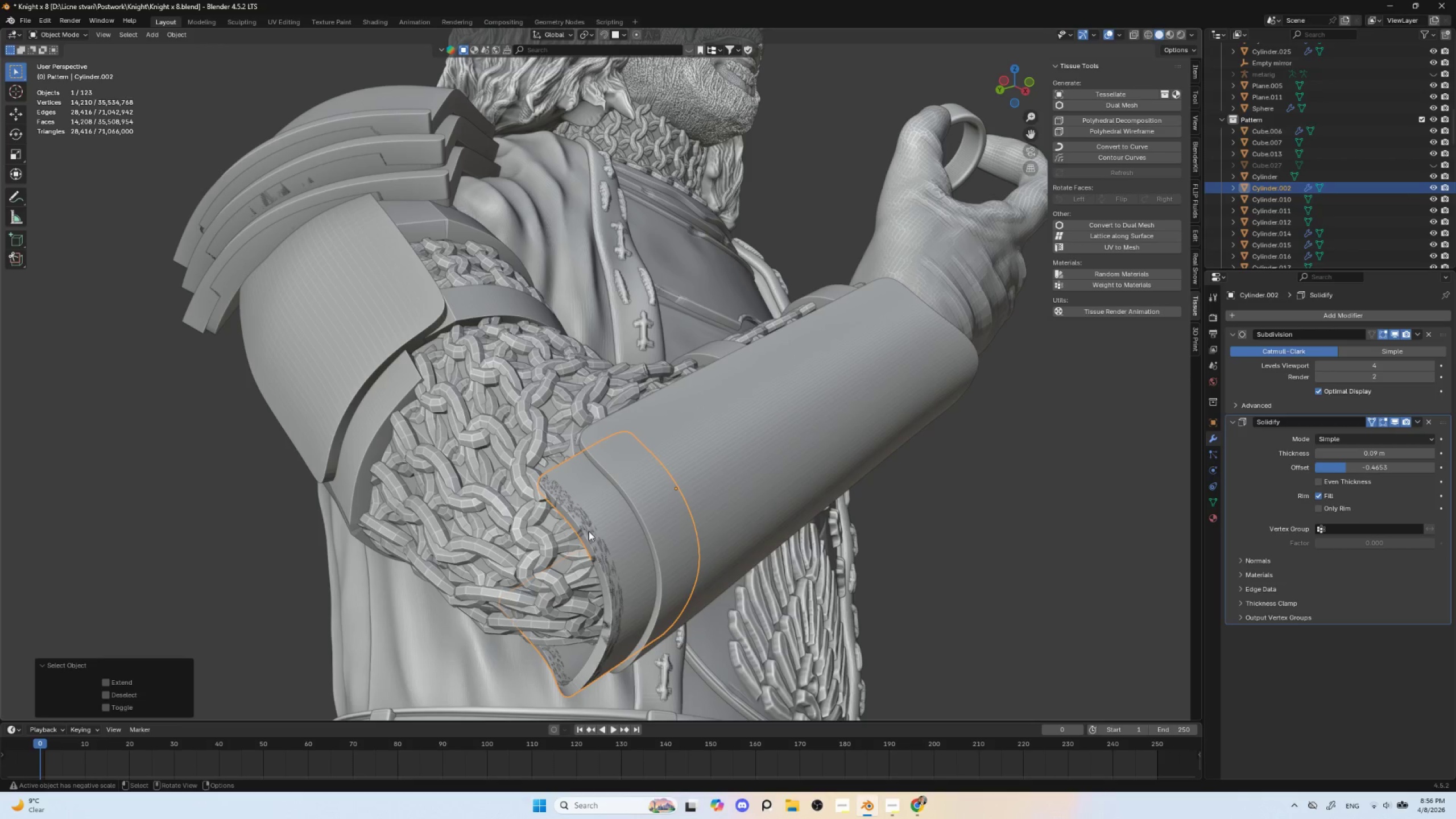 
hold_key(key=AltLeft, duration=0.34)
left_click([590, 532])
 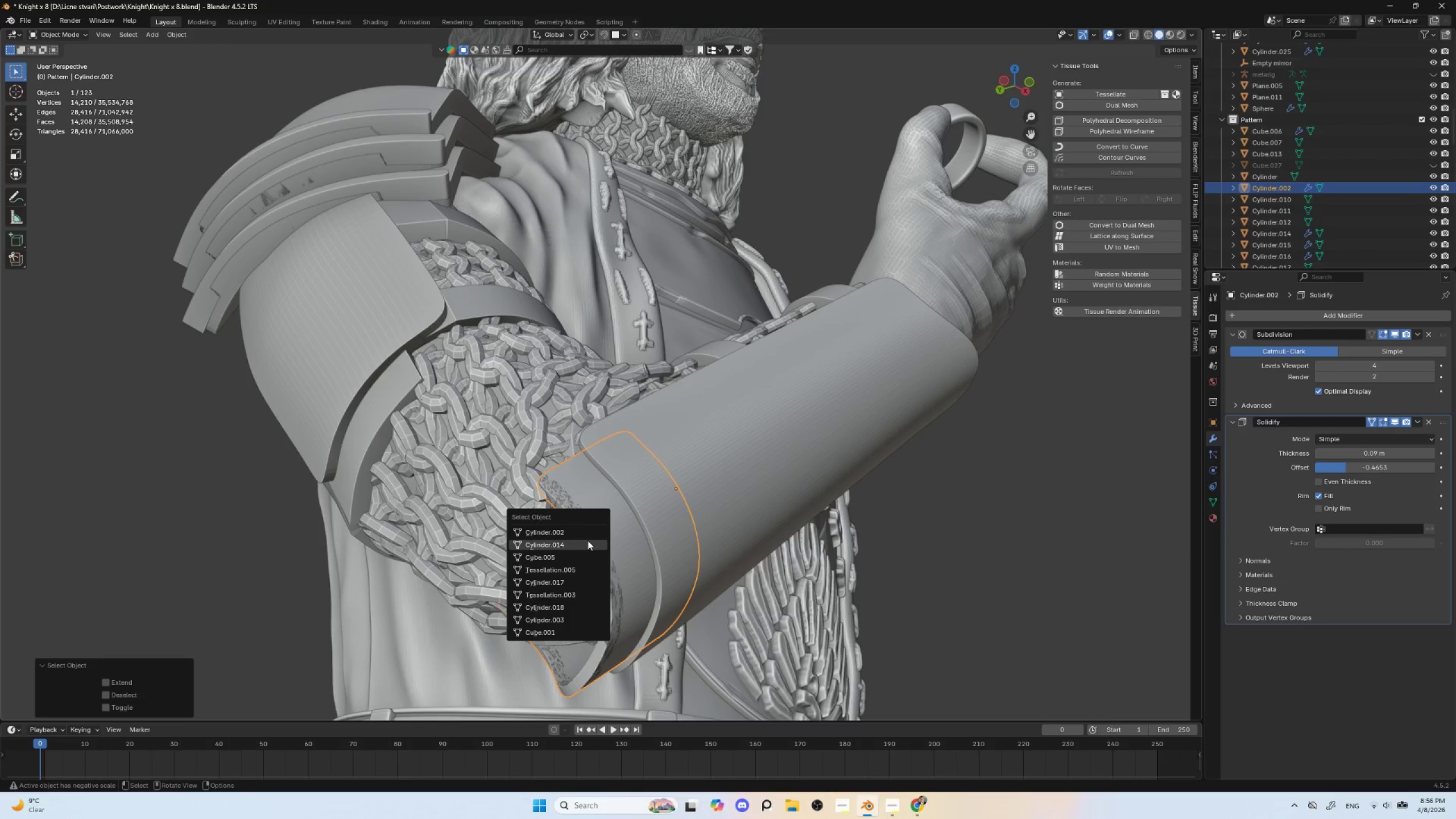 
left_click([587, 540])
 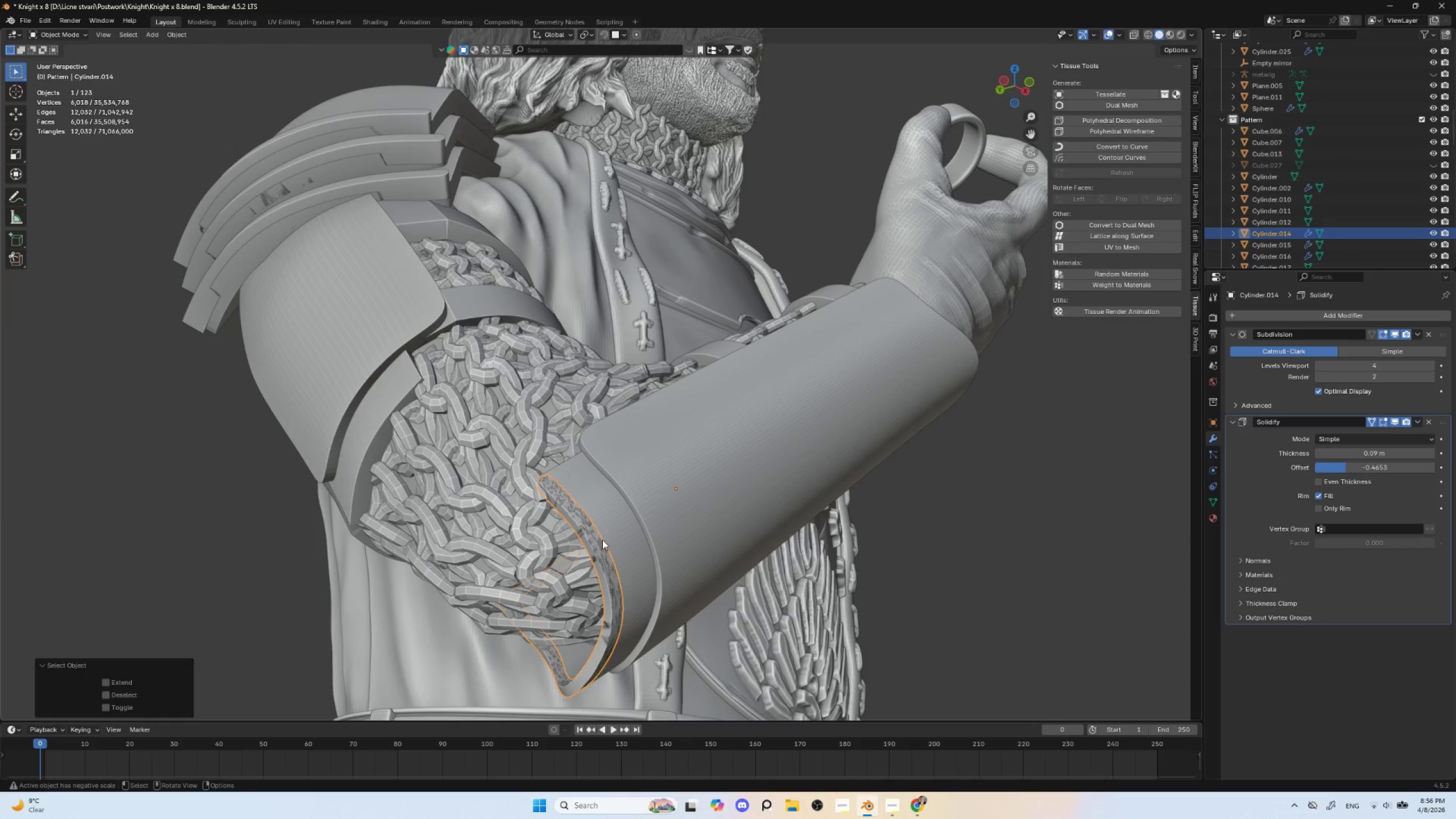 
key(Tab)
 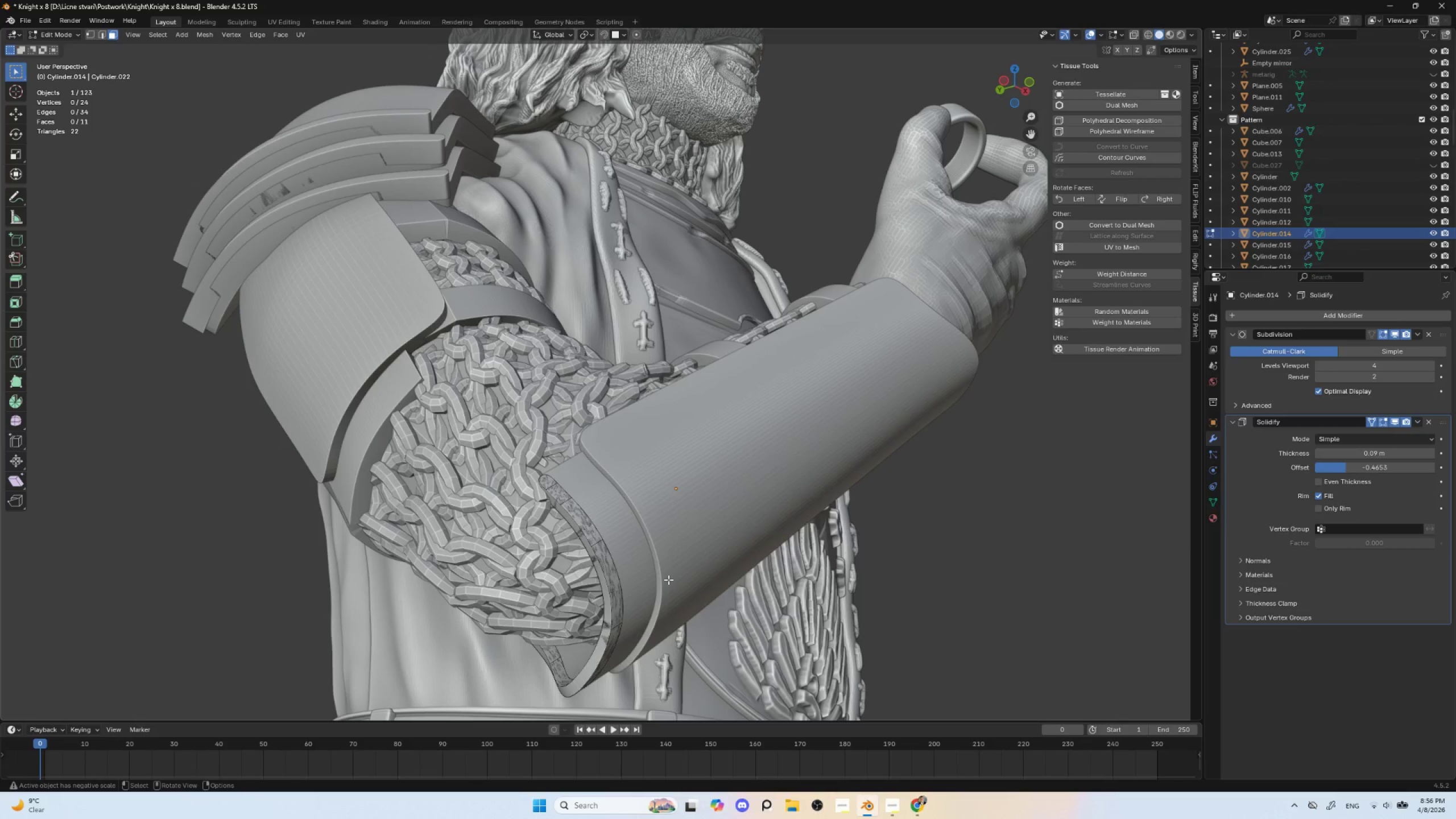 
key(A)
 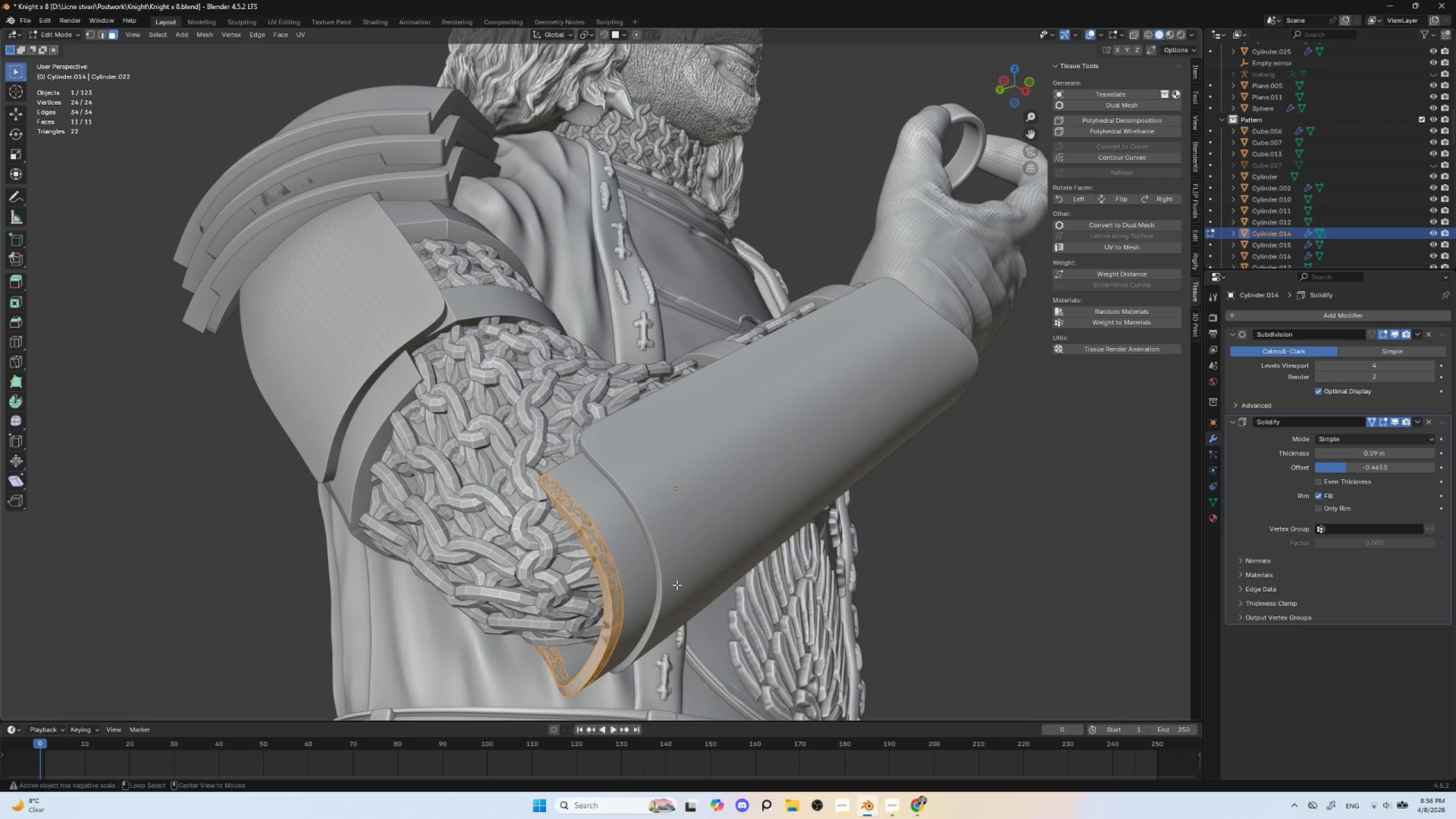 
key(Alt+S)
 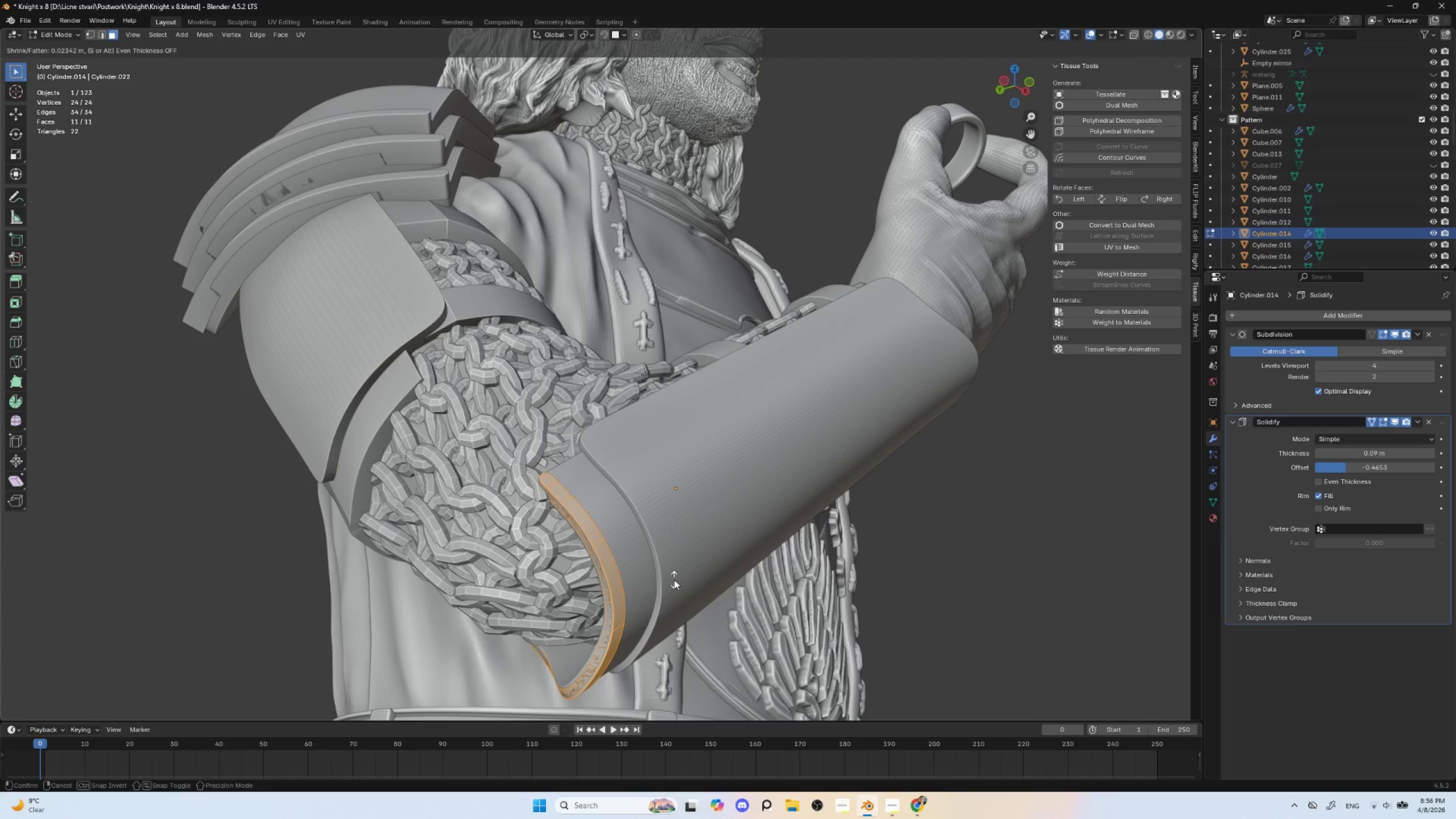 
left_click([674, 580])
 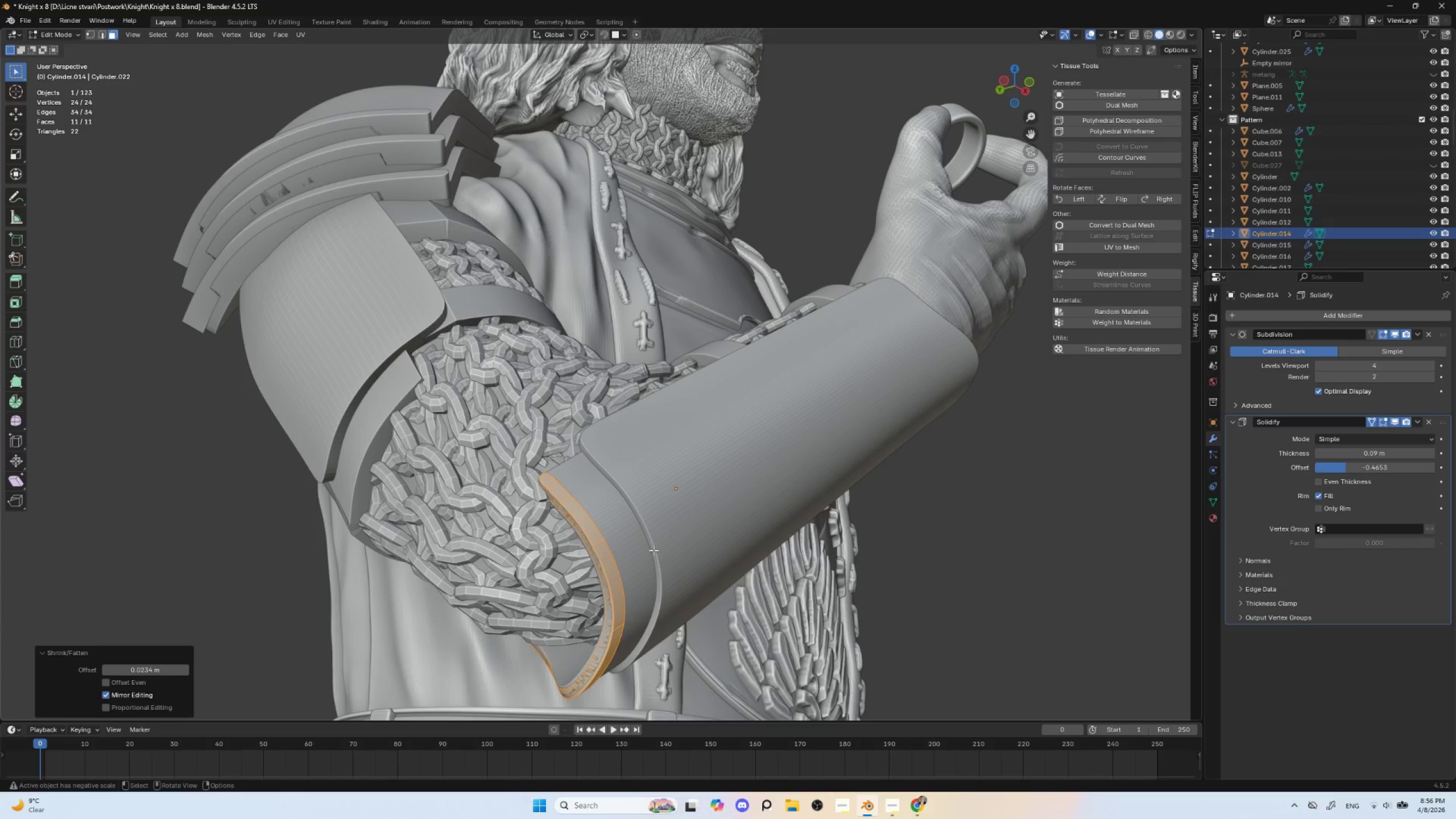 
key(Tab)
 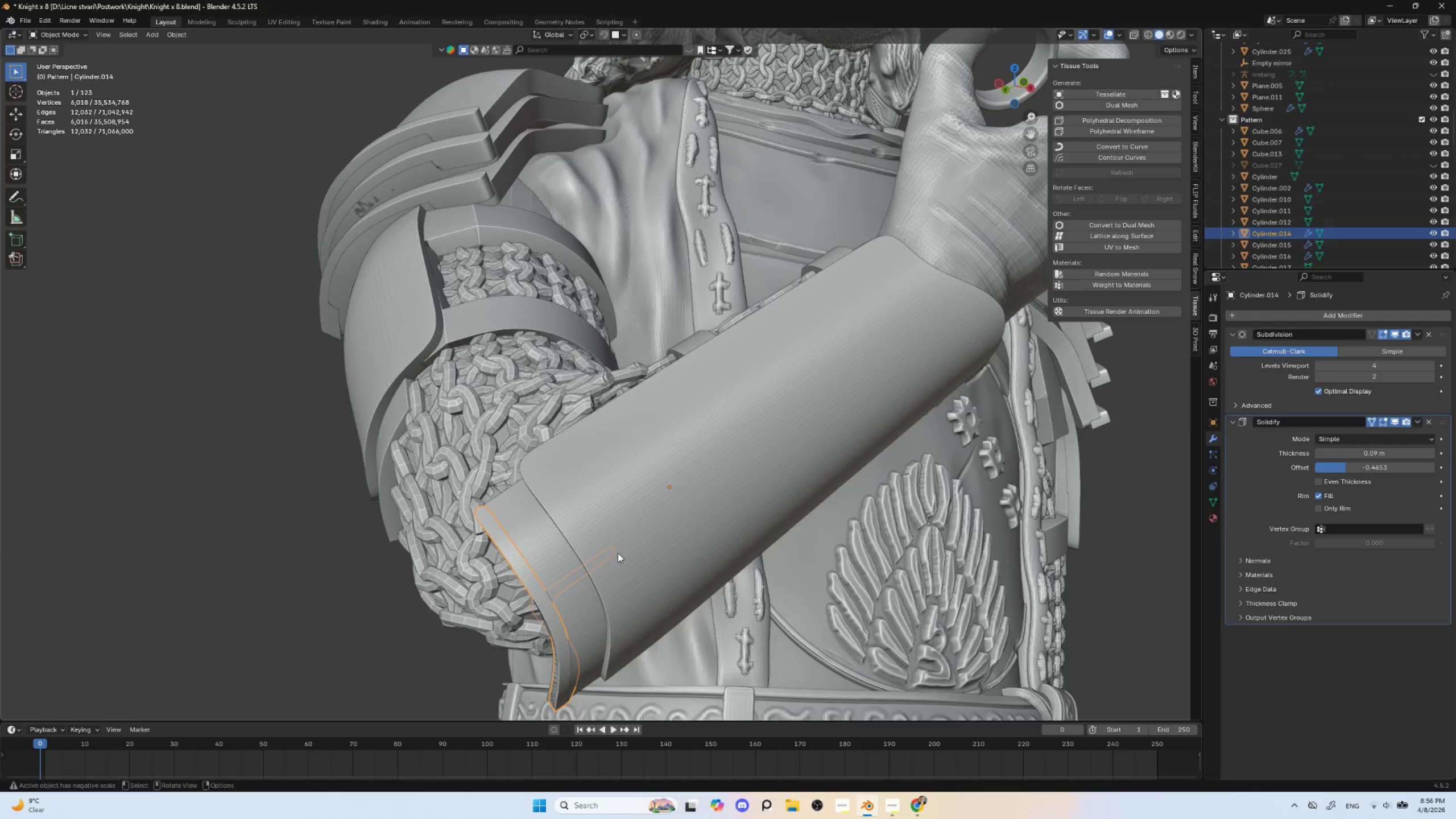 
key(Tab)
 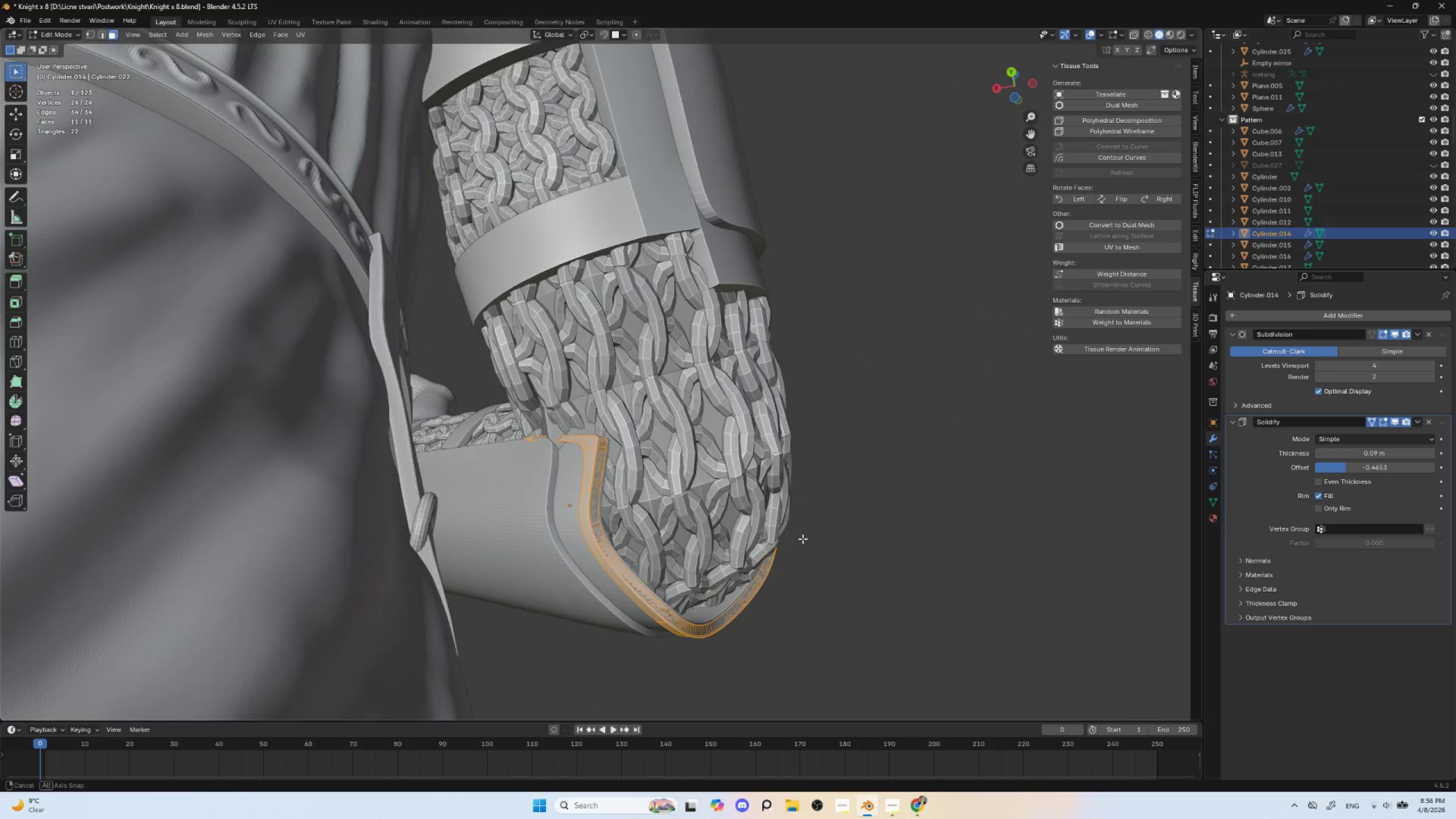 
scroll: coordinate [773, 558], scroll_direction: up, amount: 2.0
 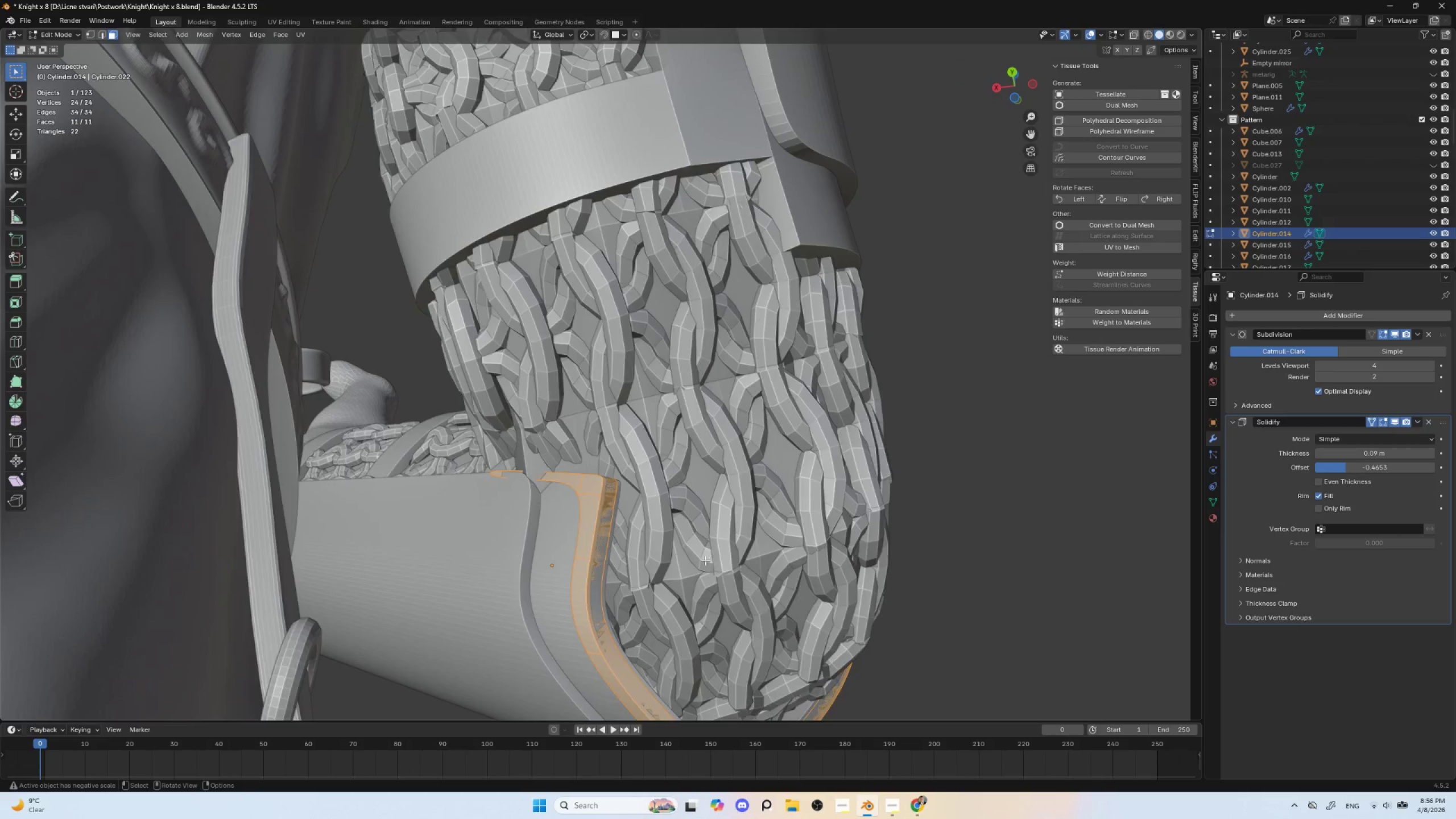 
scroll: coordinate [705, 560], scroll_direction: down, amount: 2.0
 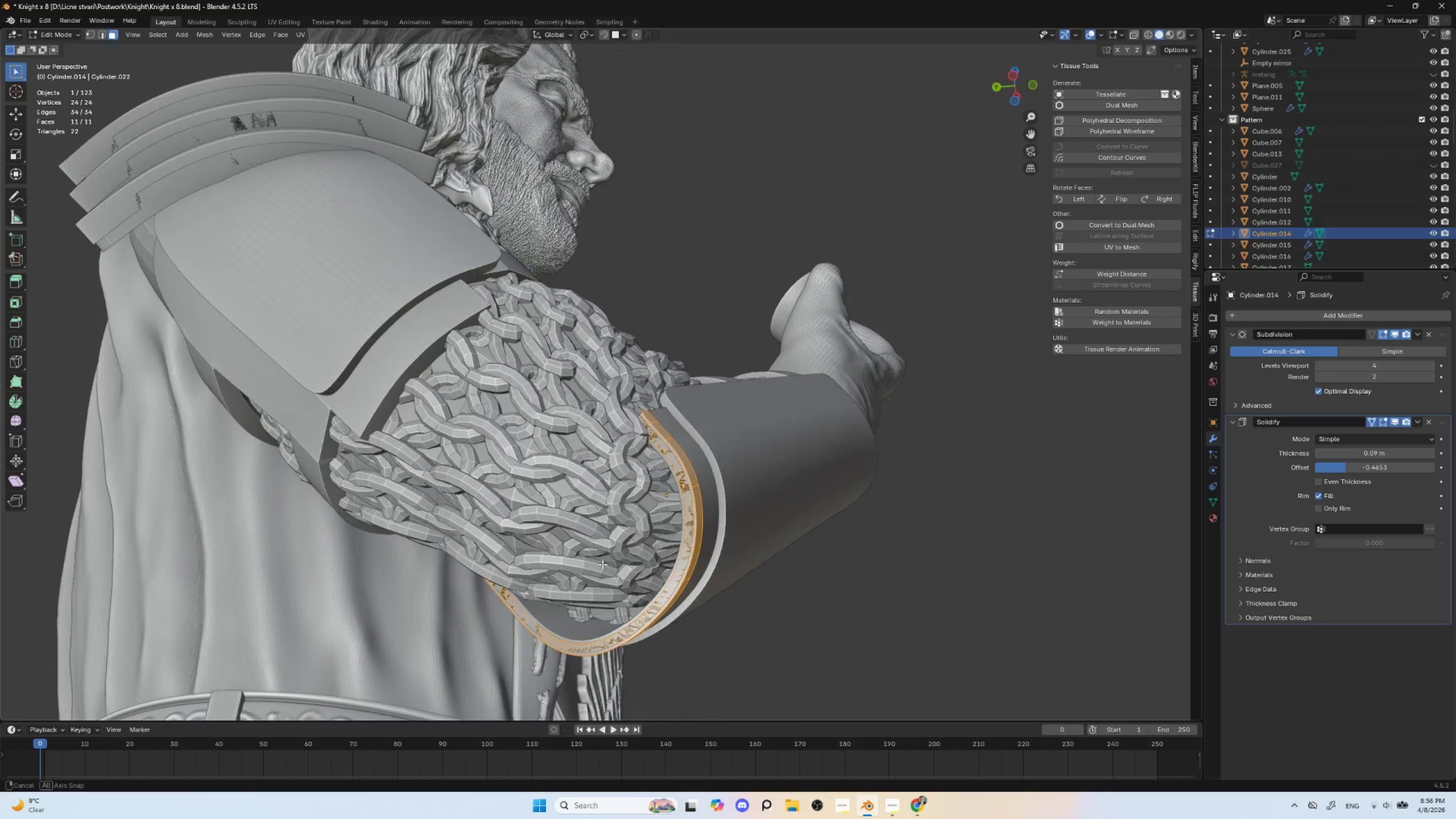 
key(Control+Z)
 